 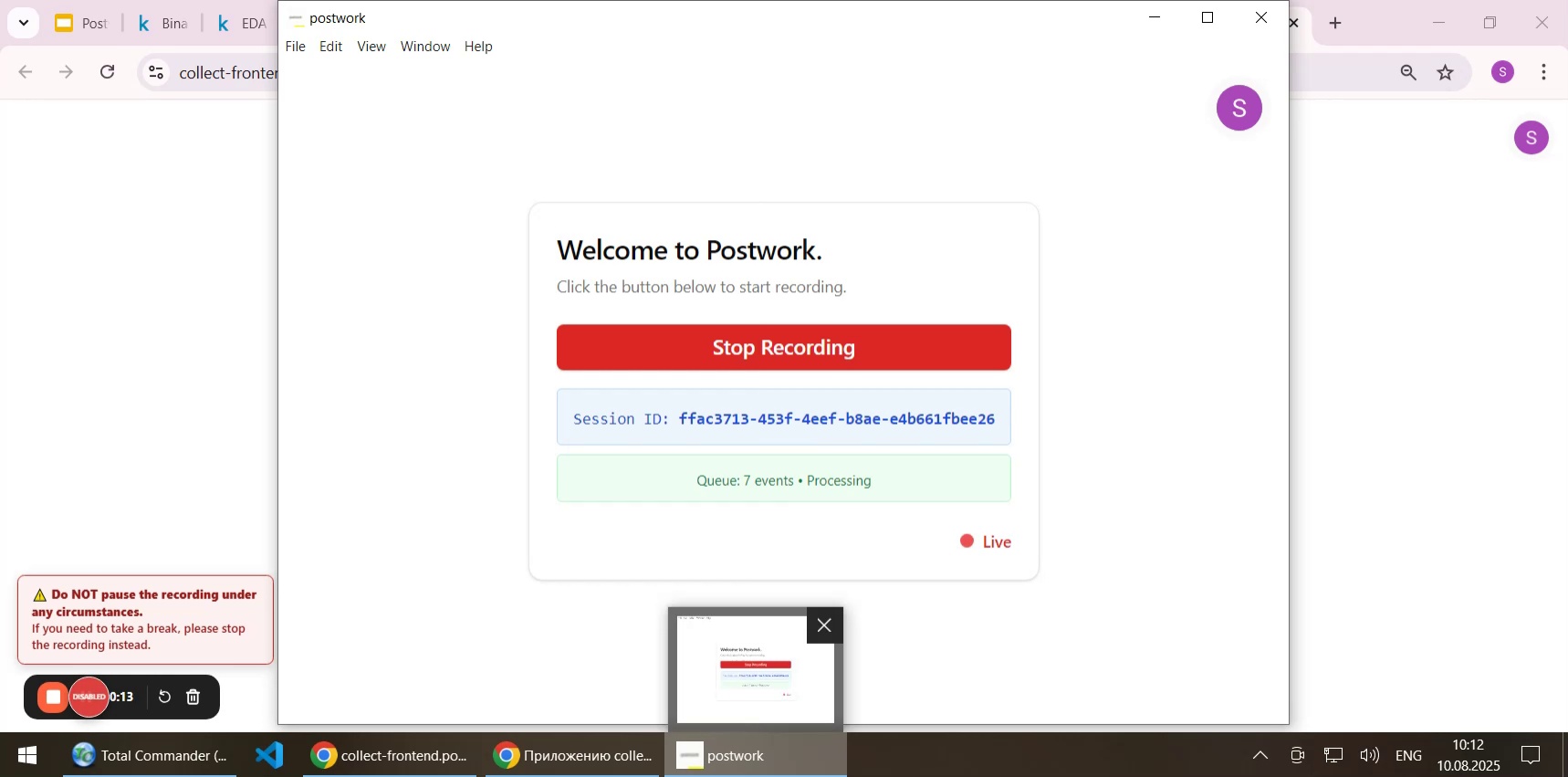 
left_click_drag(start_coordinate=[676, 416], to_coordinate=[992, 414])
 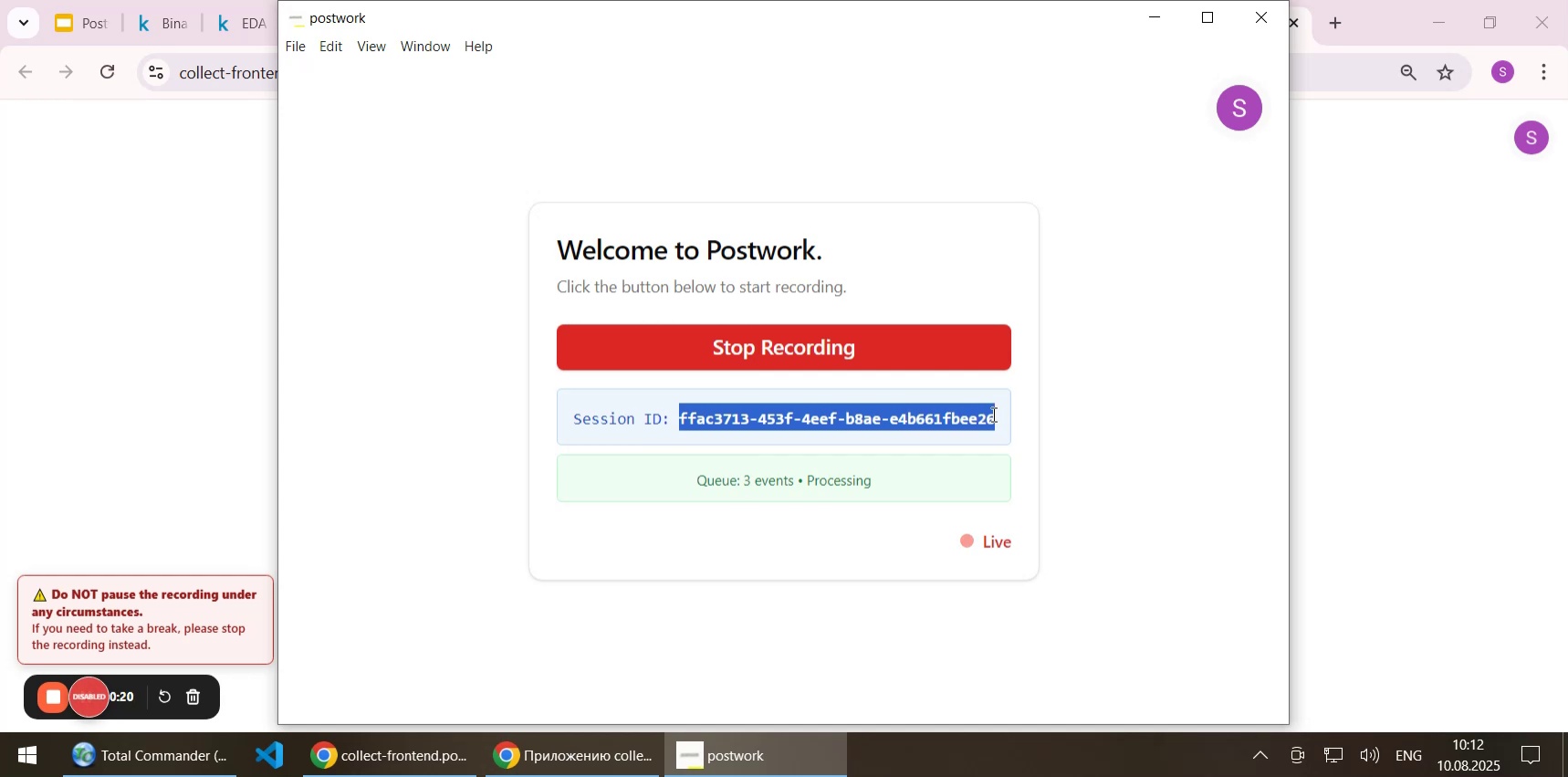 
key(Control+C)
 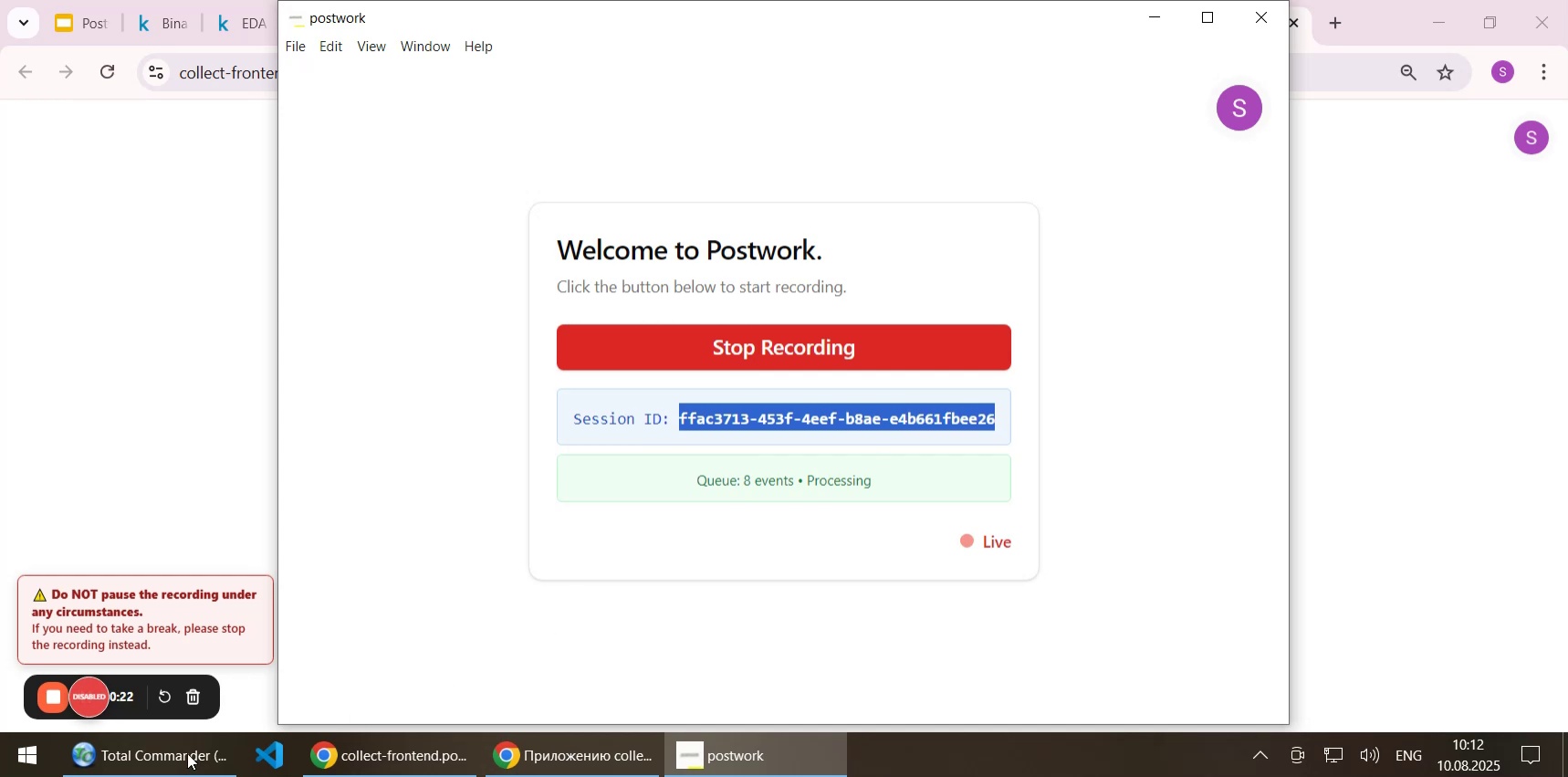 
left_click([132, 762])
 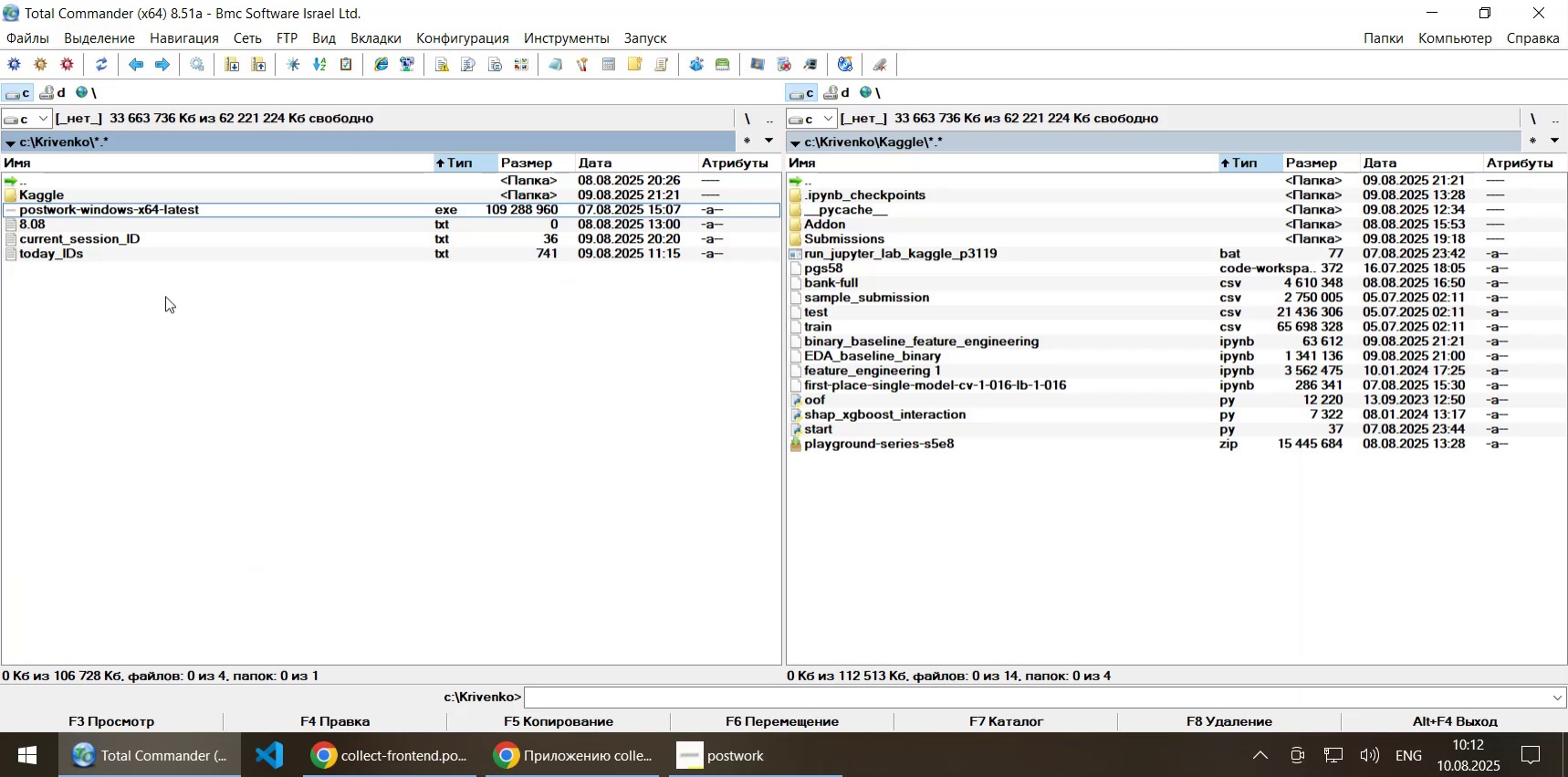 
key(ArrowDown)
 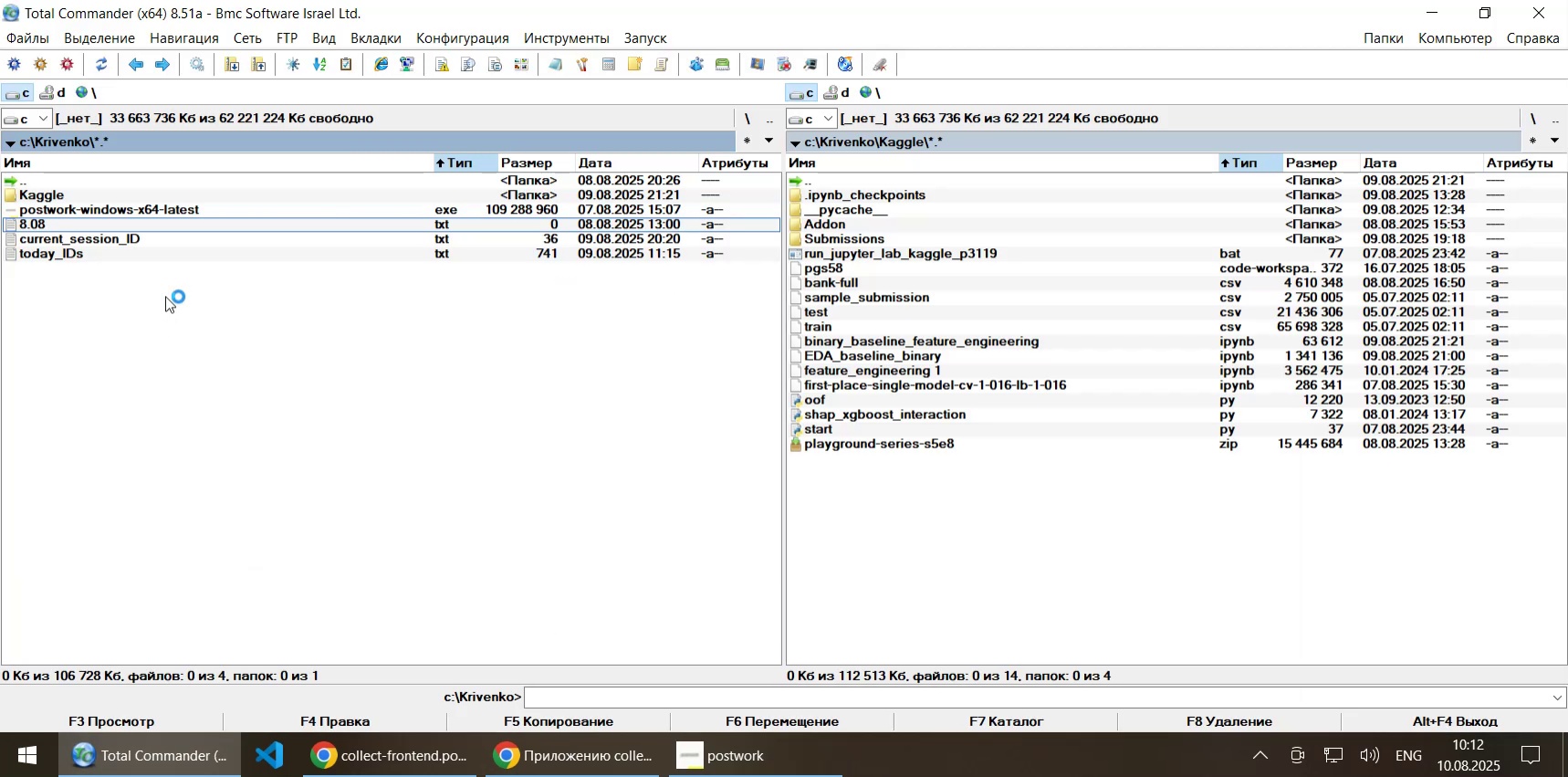 
key(ArrowDown)
 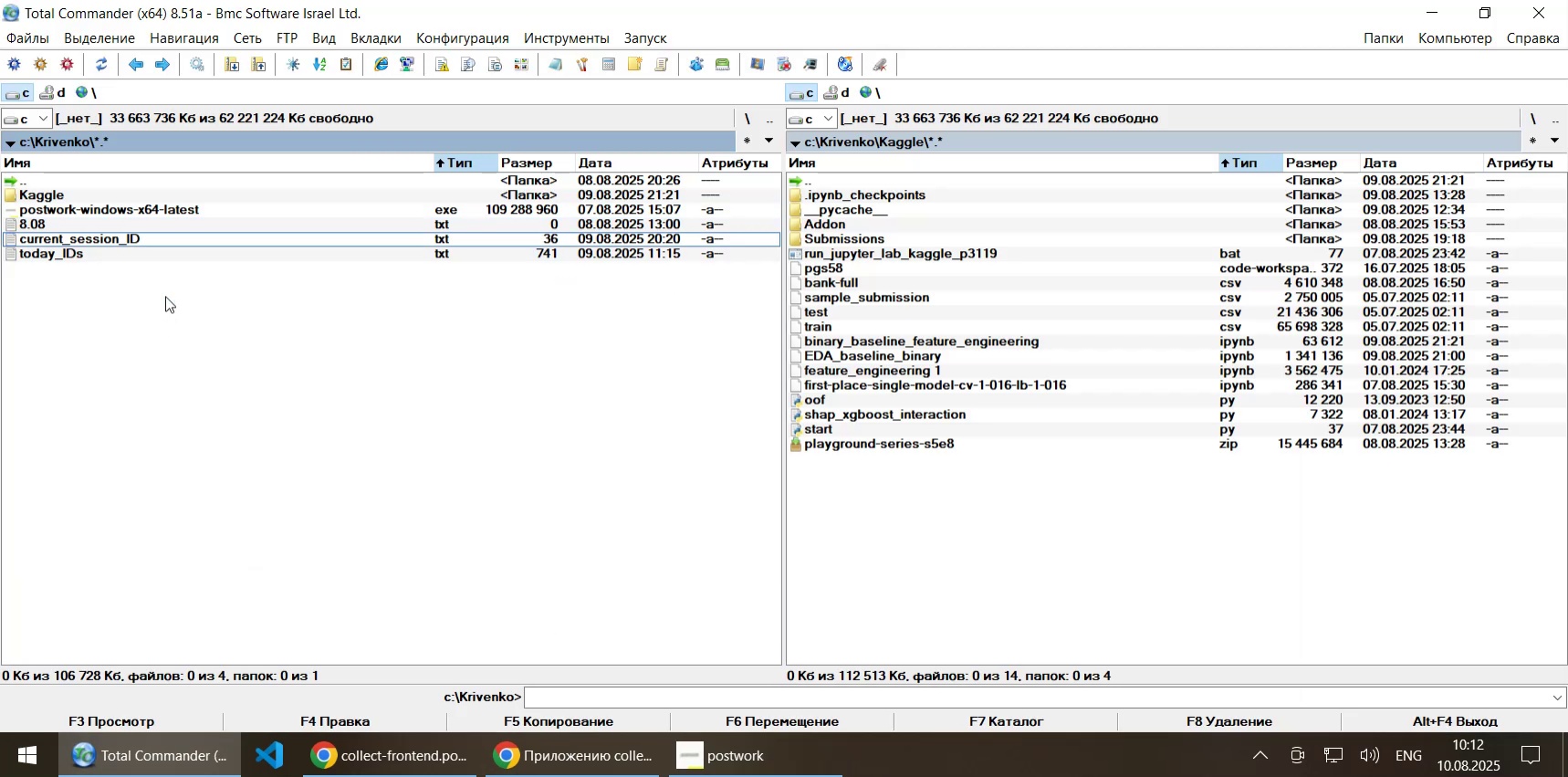 
key(F4)
 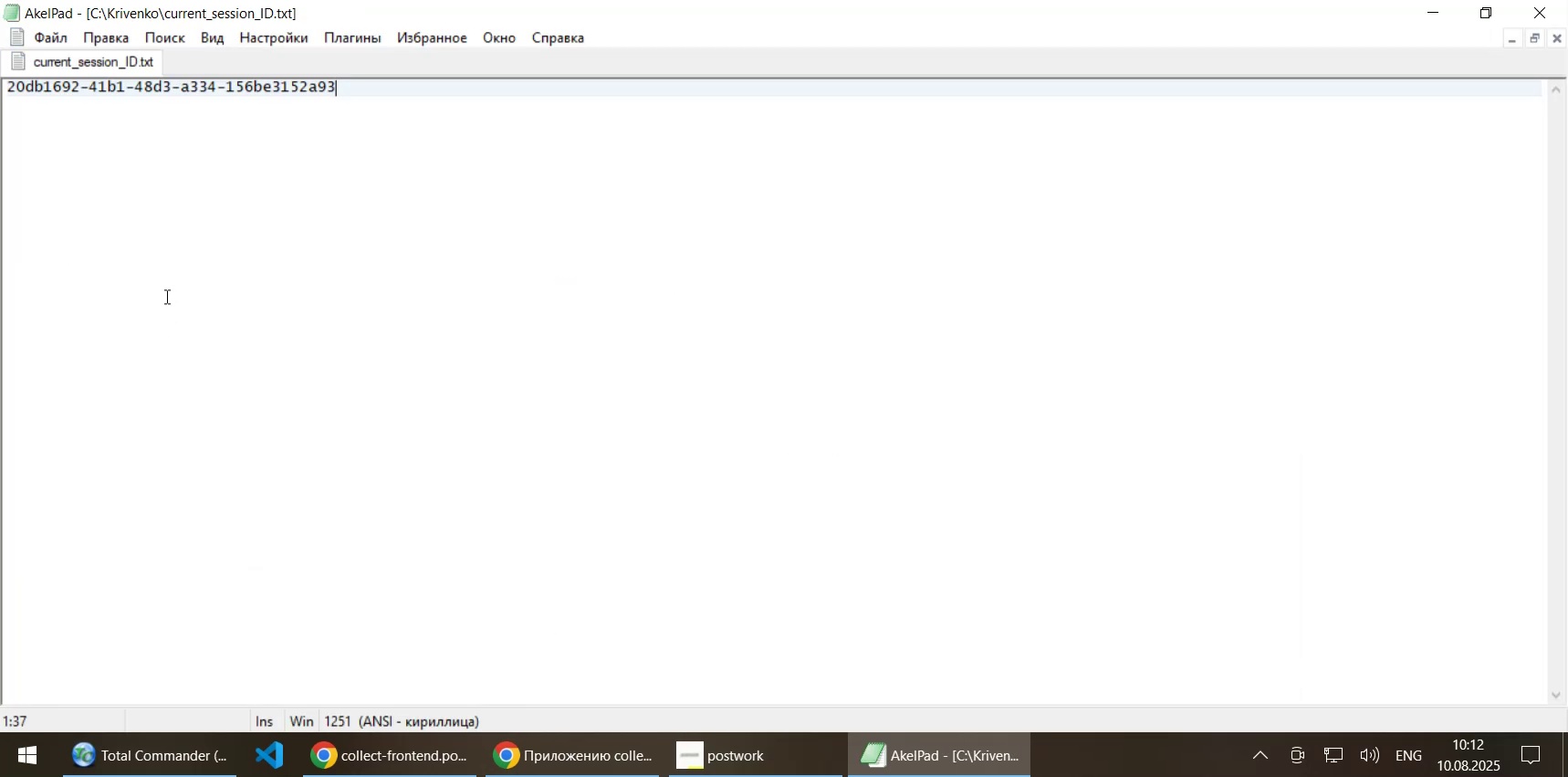 
key(Control+A)
 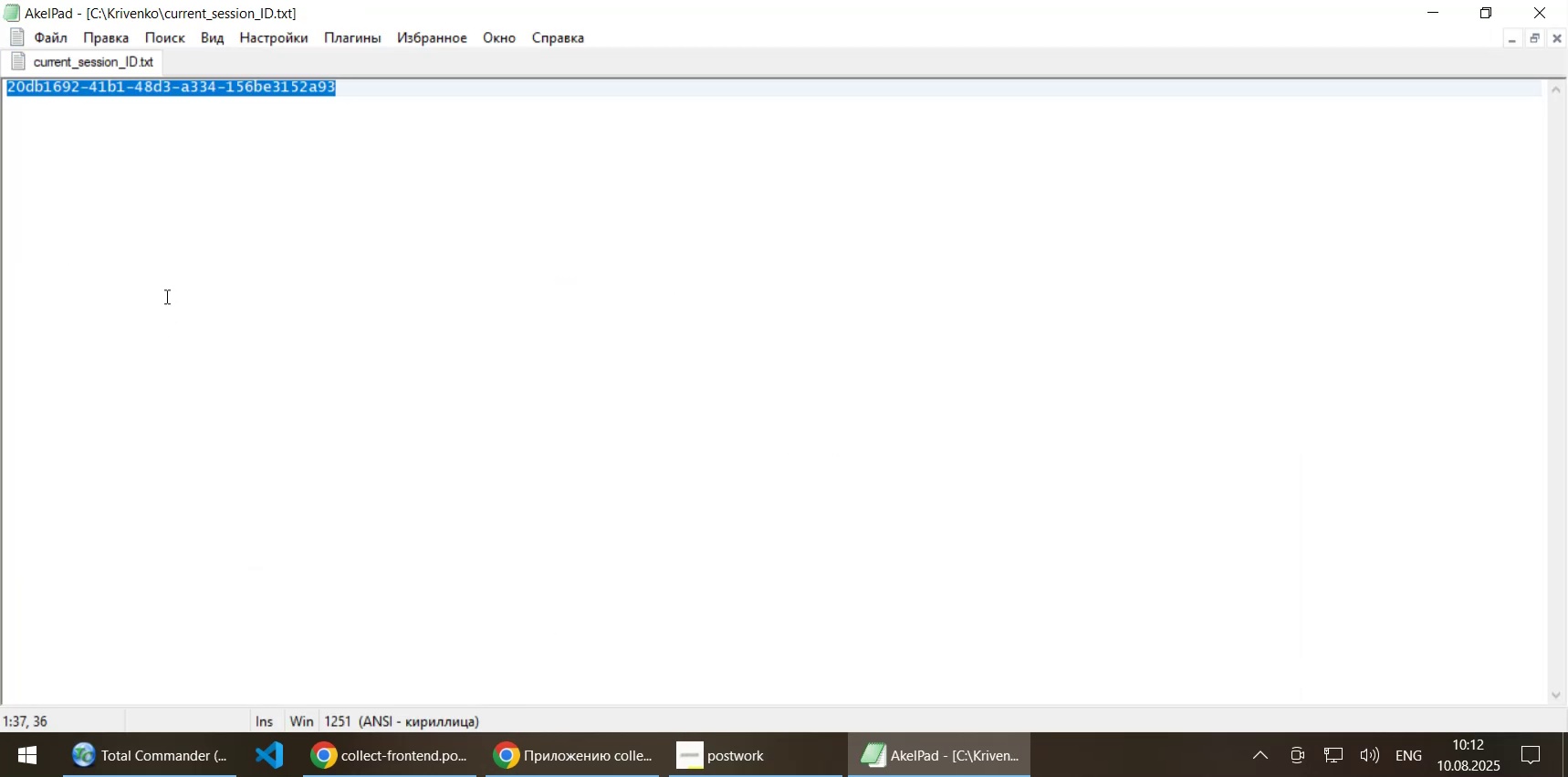 
key(Control+V)
 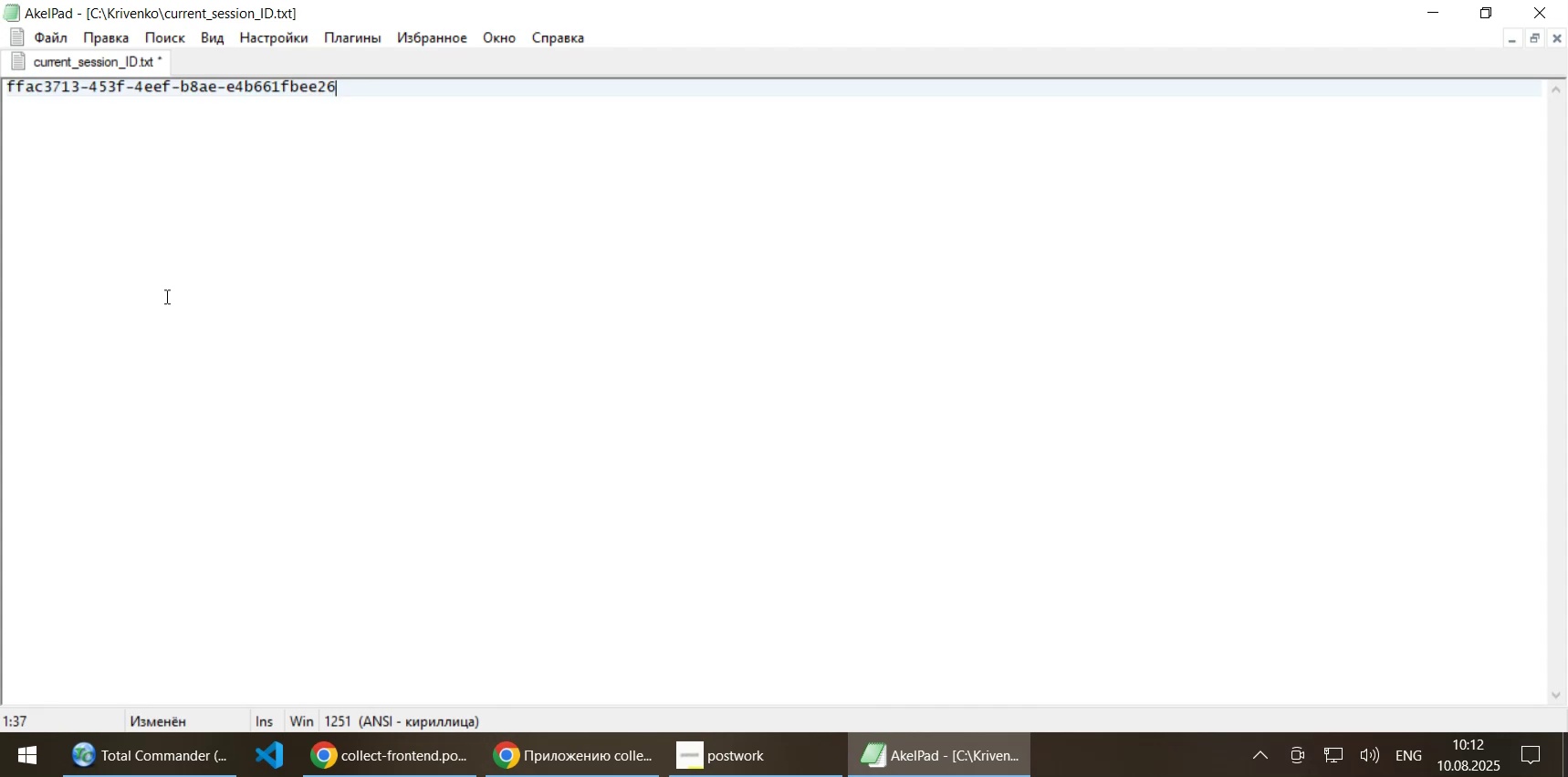 
key(Control+S)
 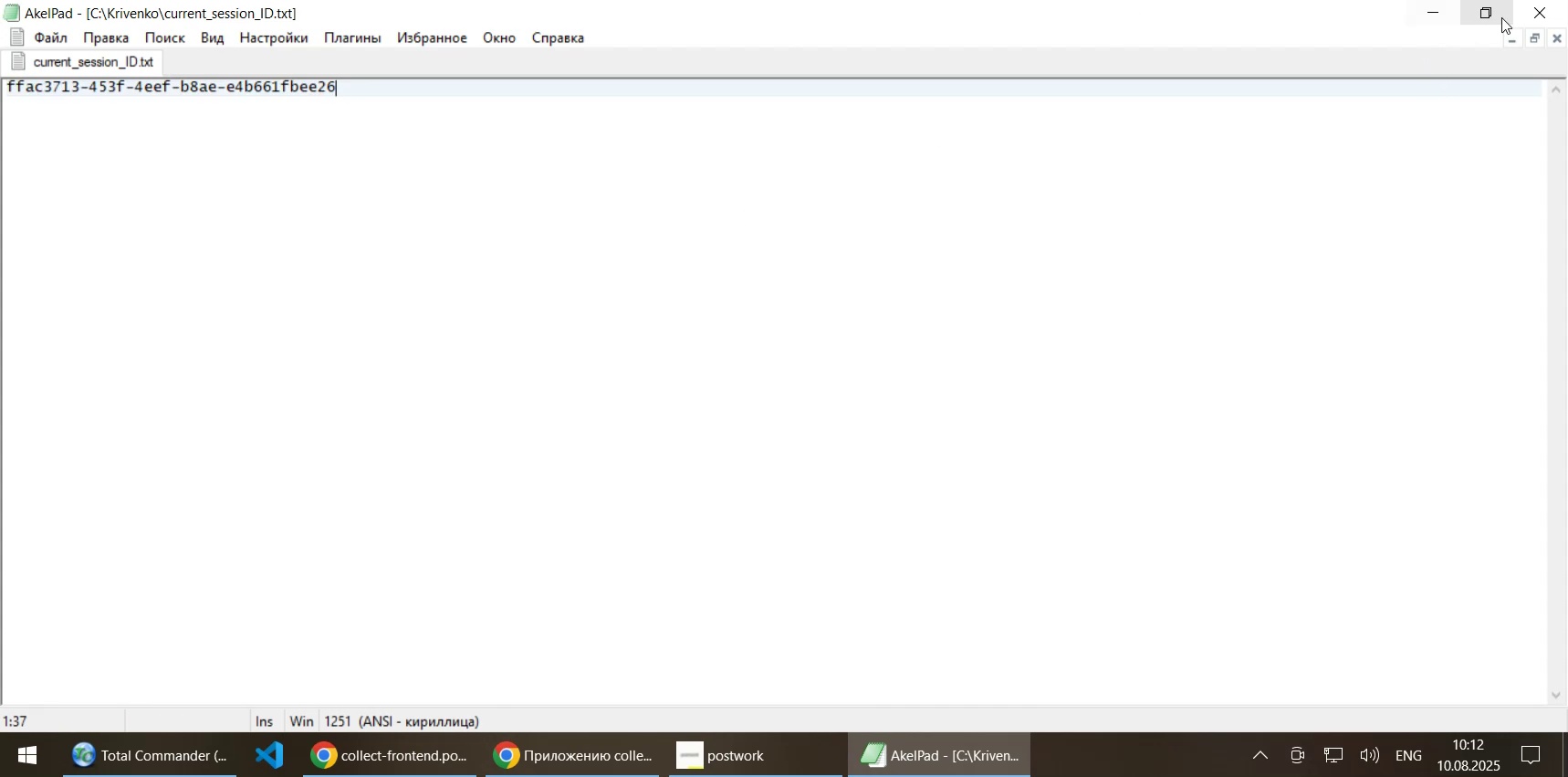 
left_click([1531, 14])
 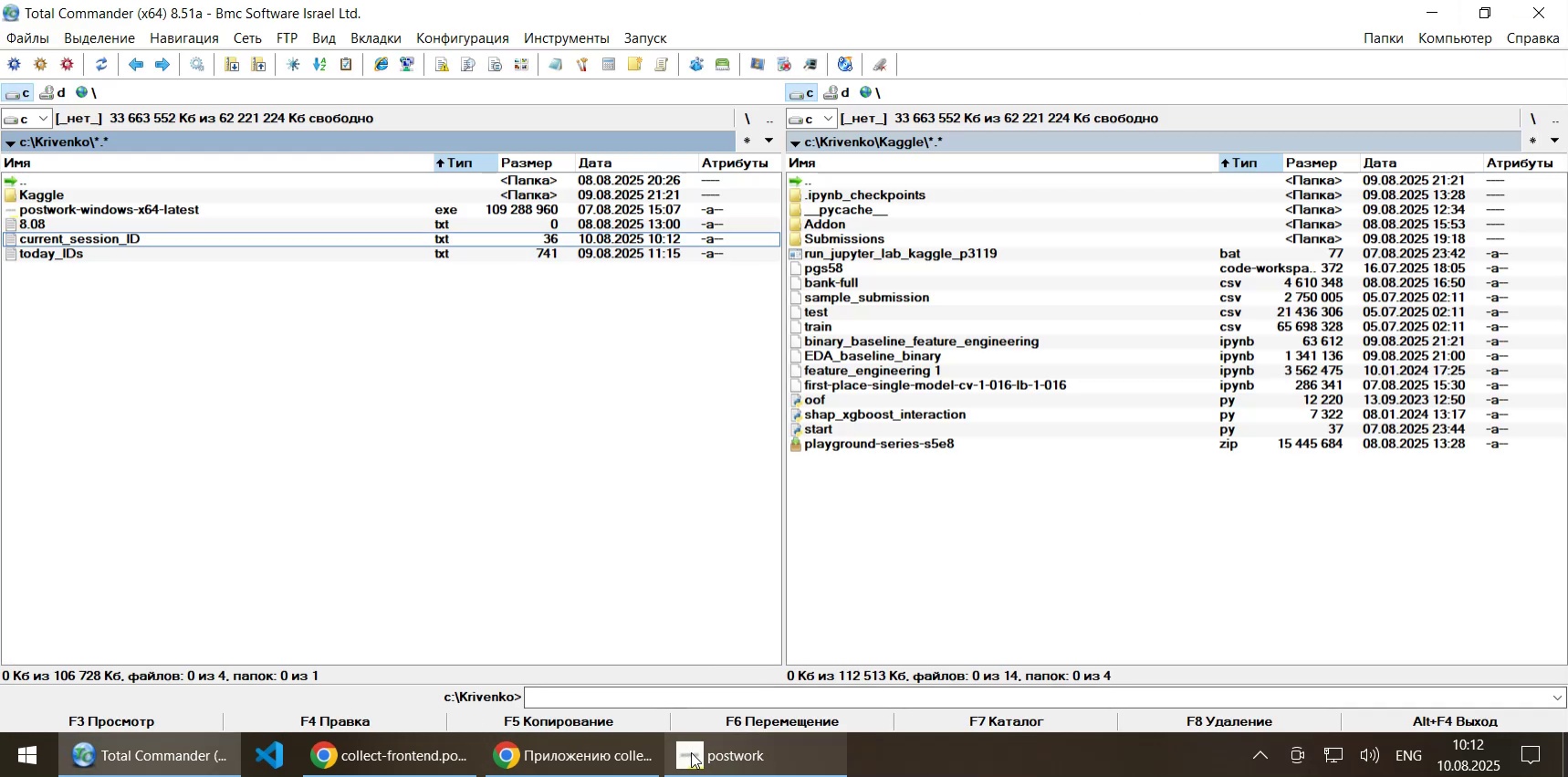 
left_click([725, 767])
 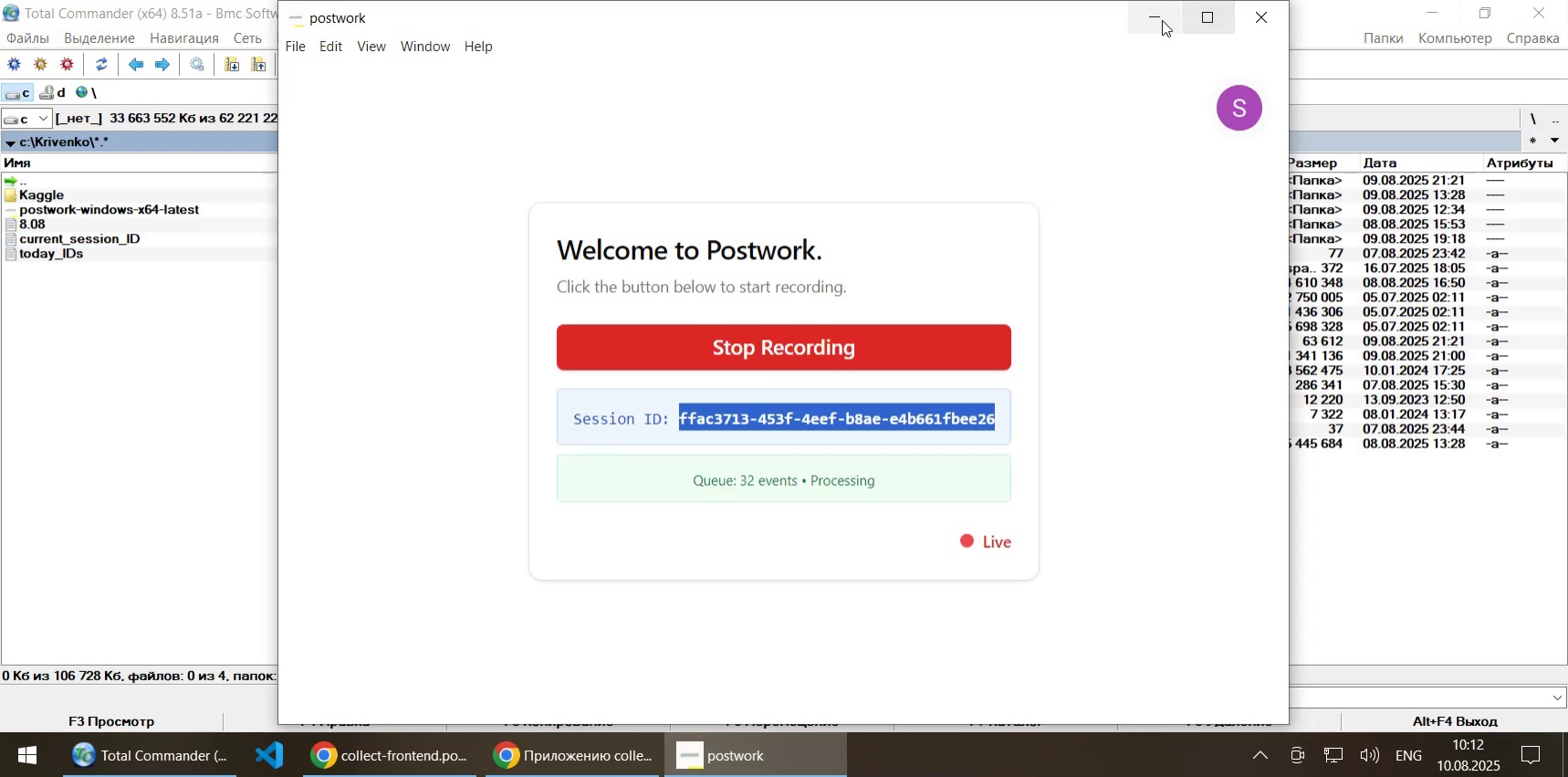 
left_click([1162, 20])
 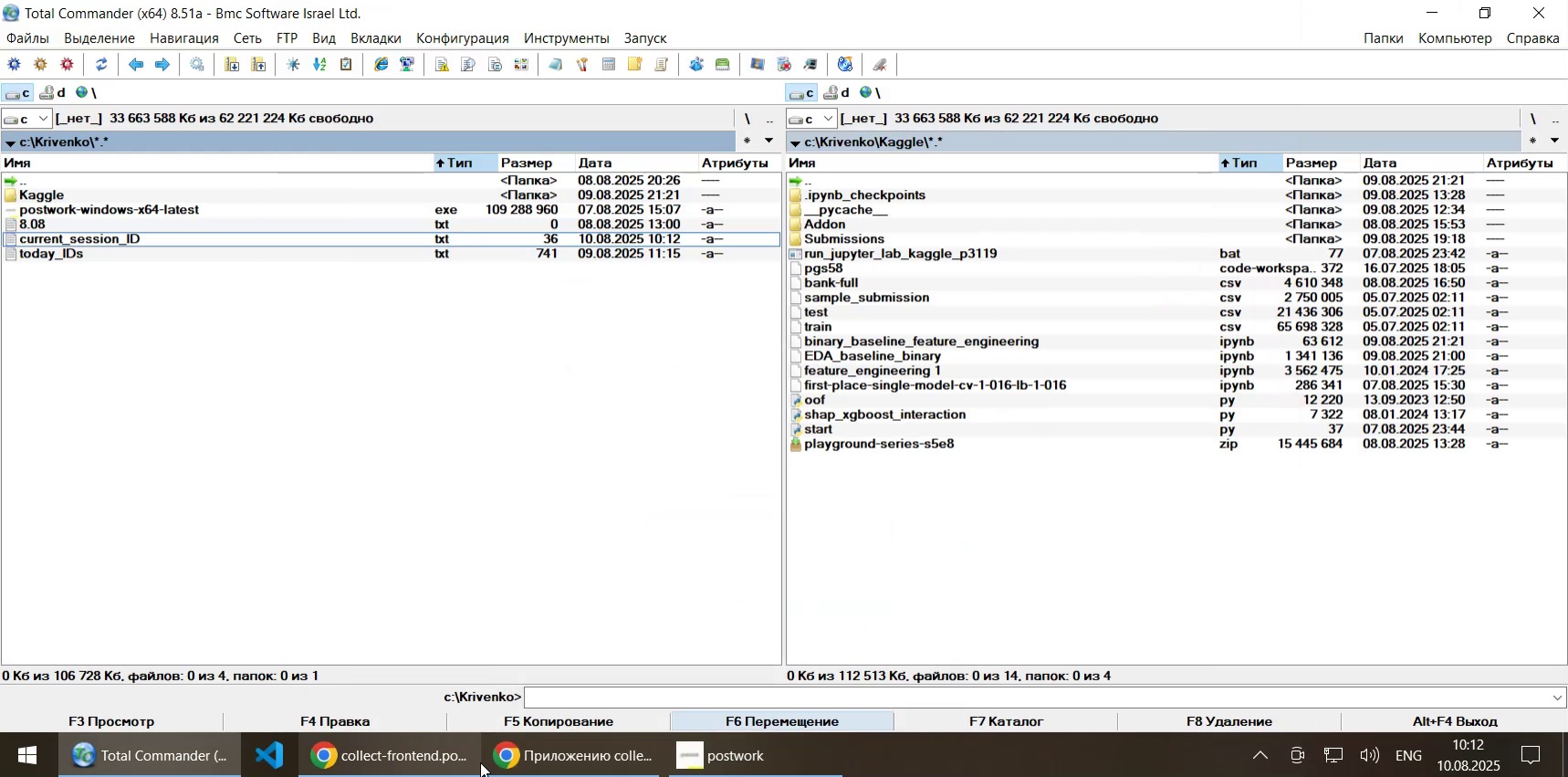 
left_click([548, 760])
 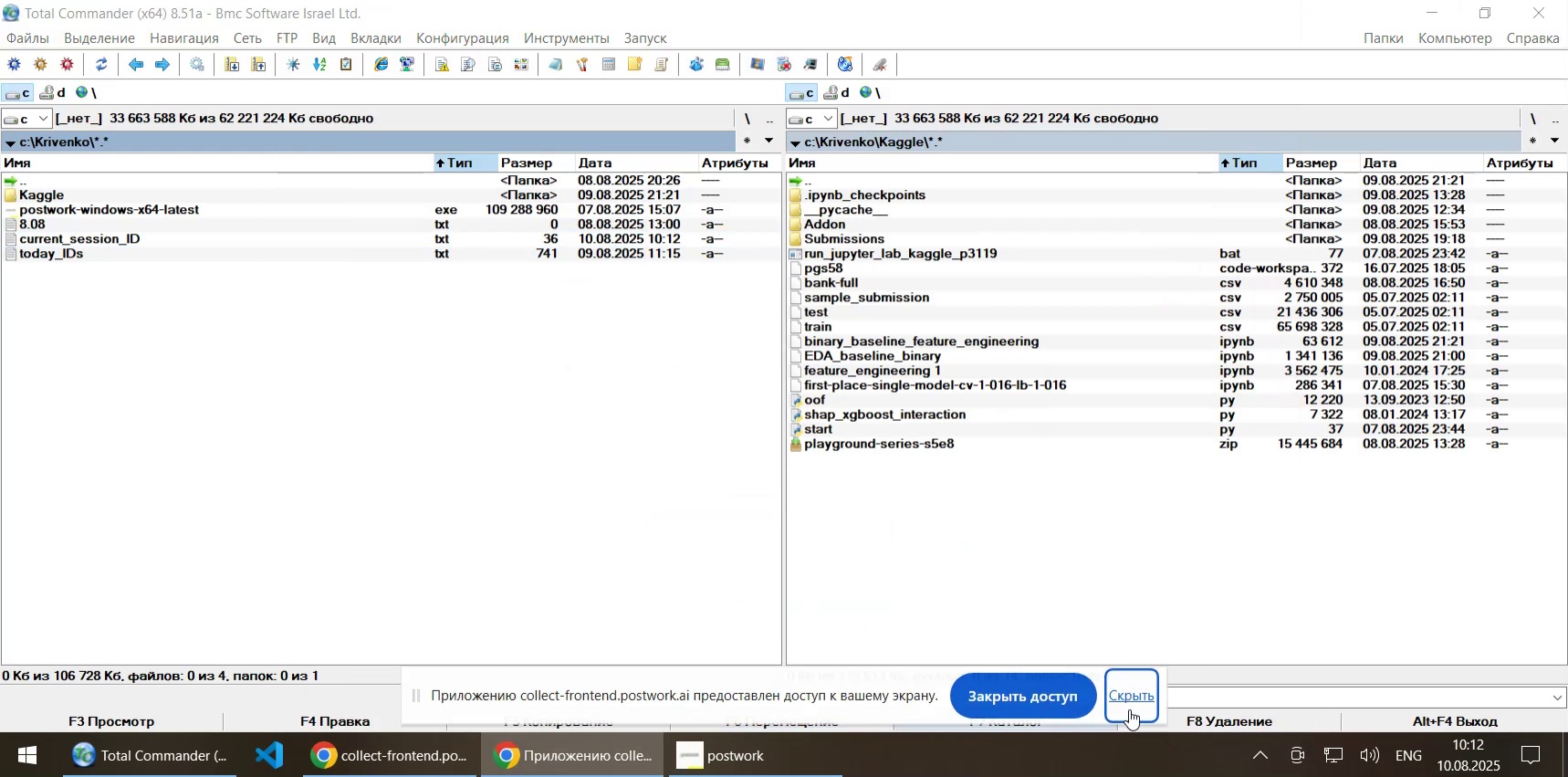 
left_click([1129, 698])
 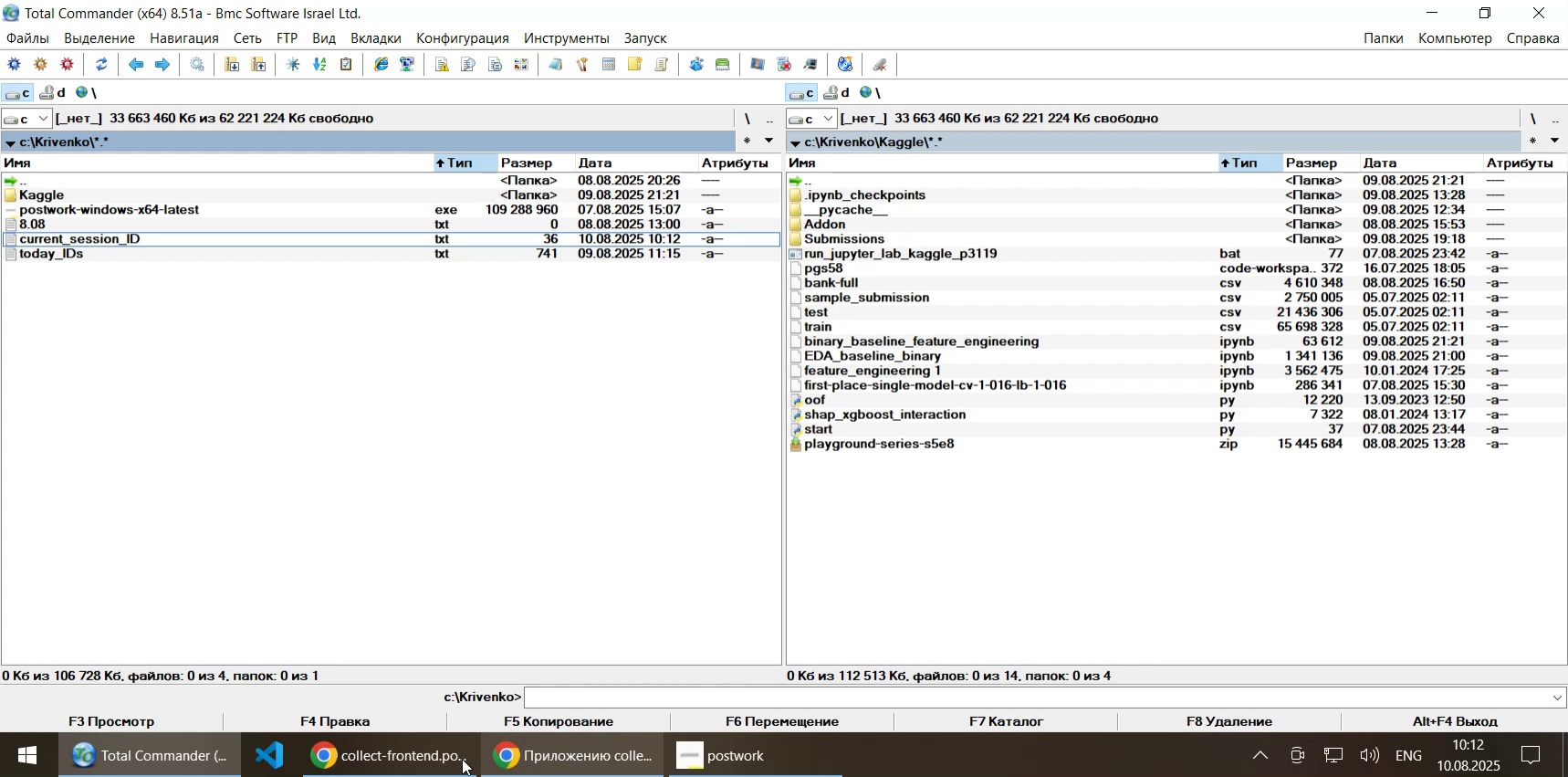 
left_click([429, 758])
 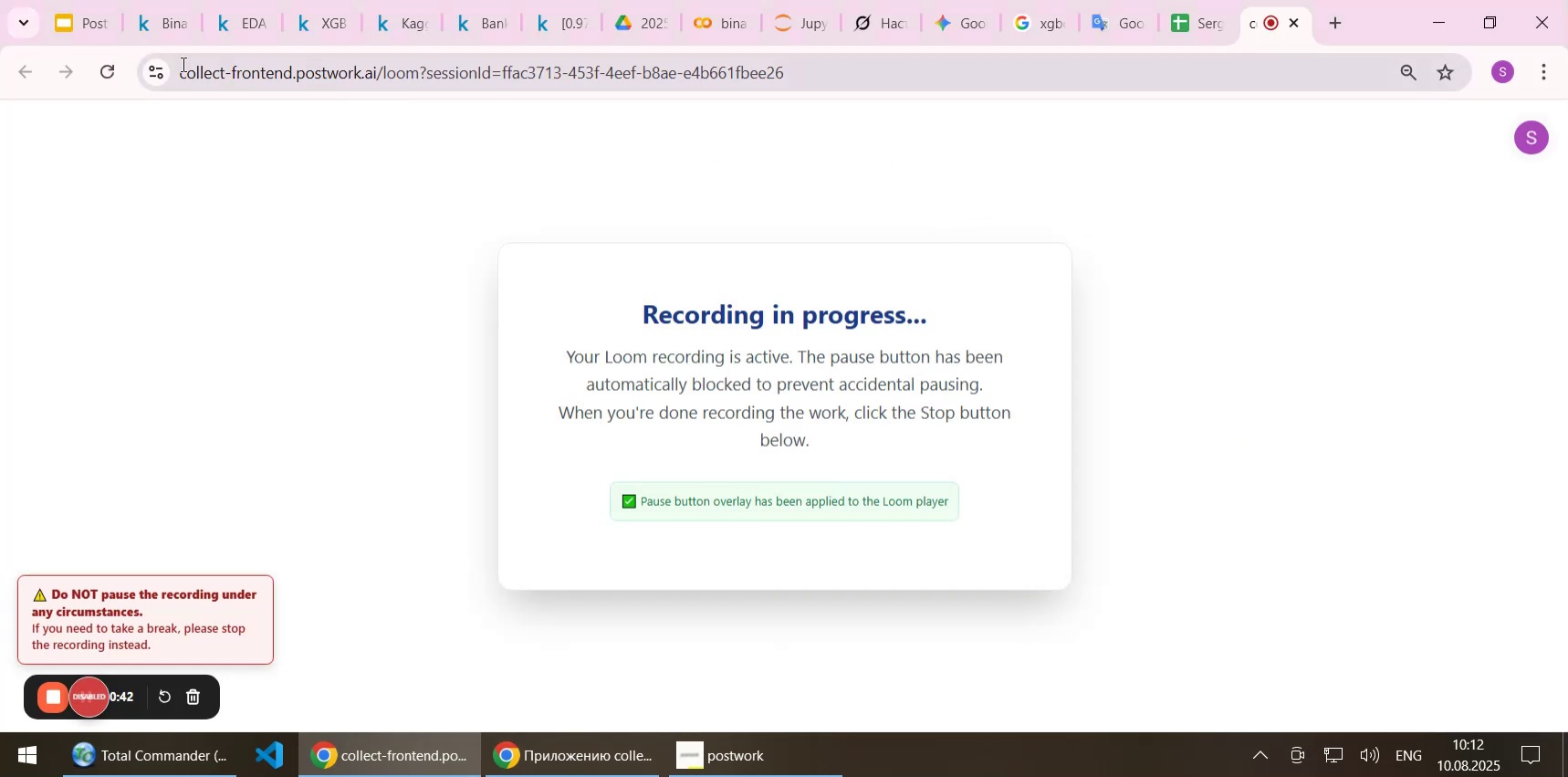 
left_click([167, 19])
 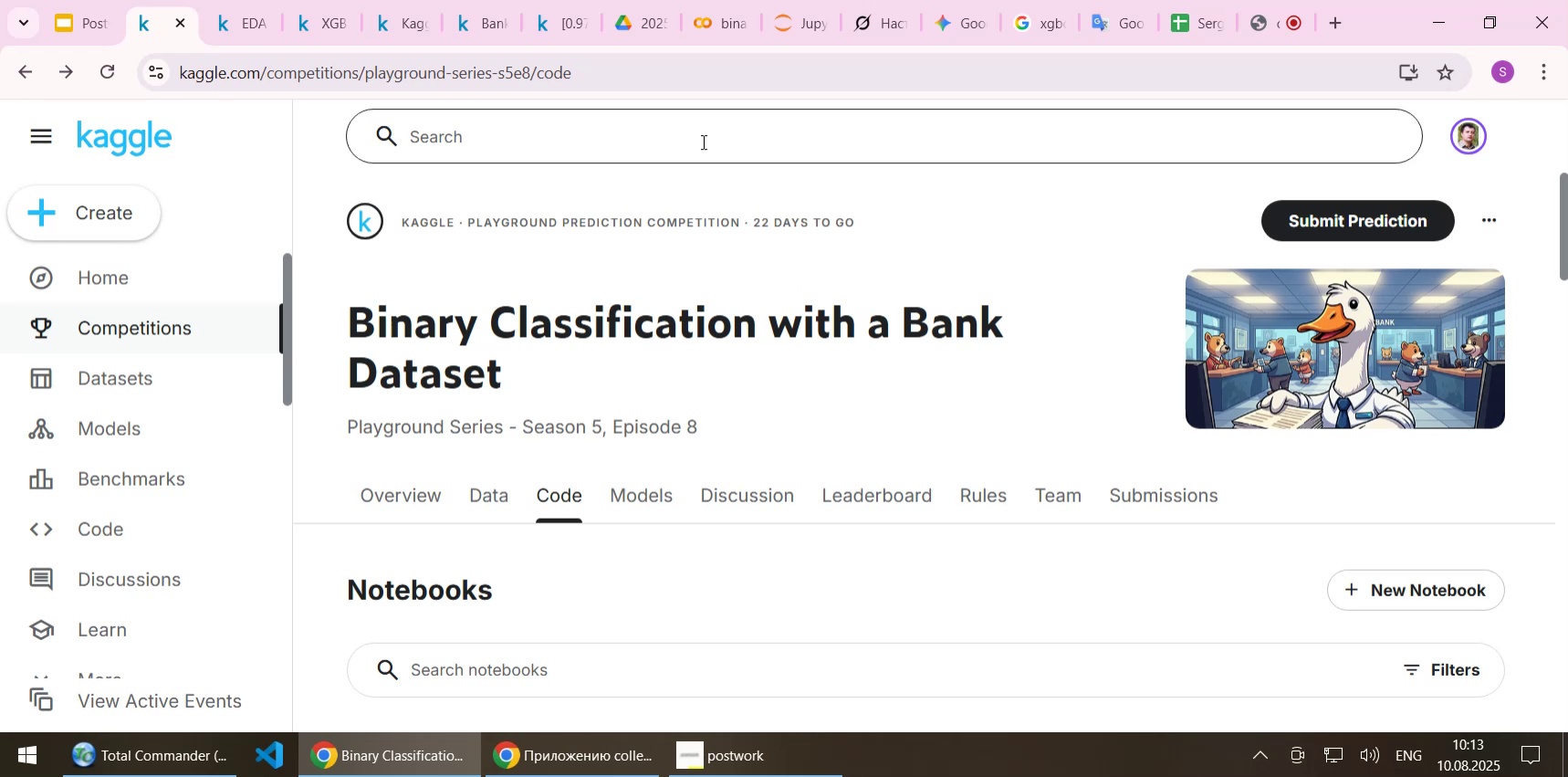 
wait(55.22)
 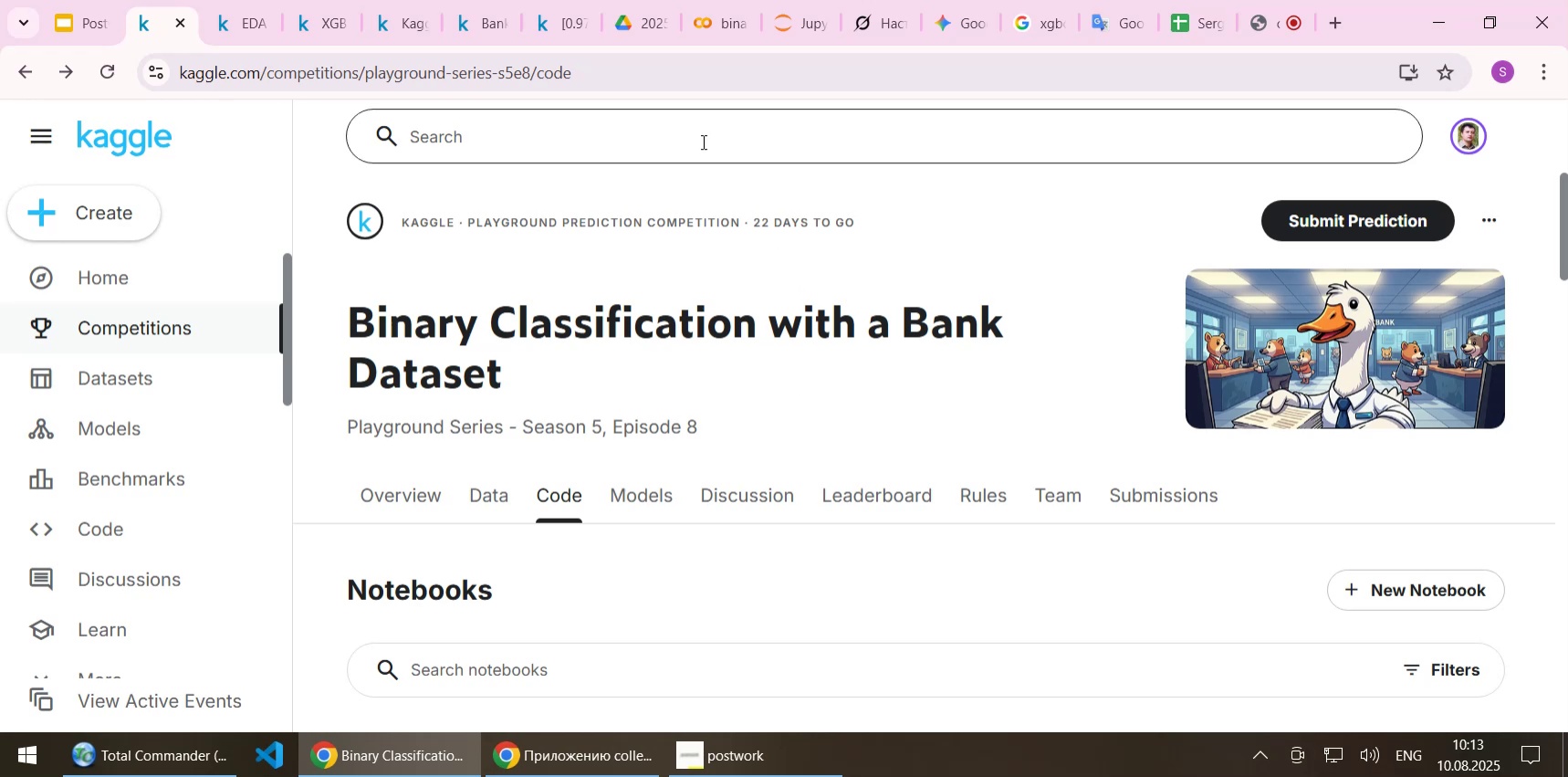 
left_click([168, 758])
 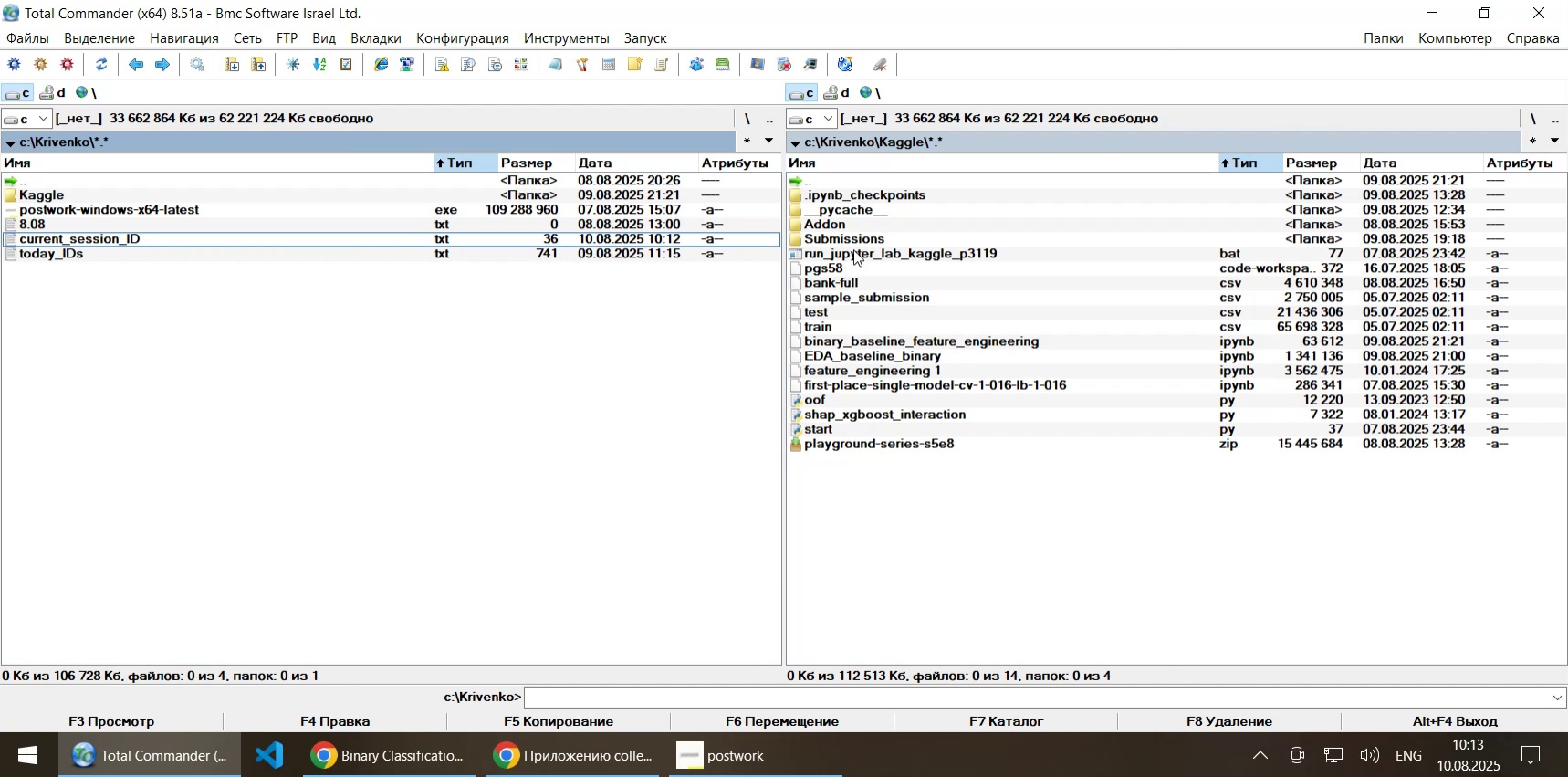 
double_click([853, 249])
 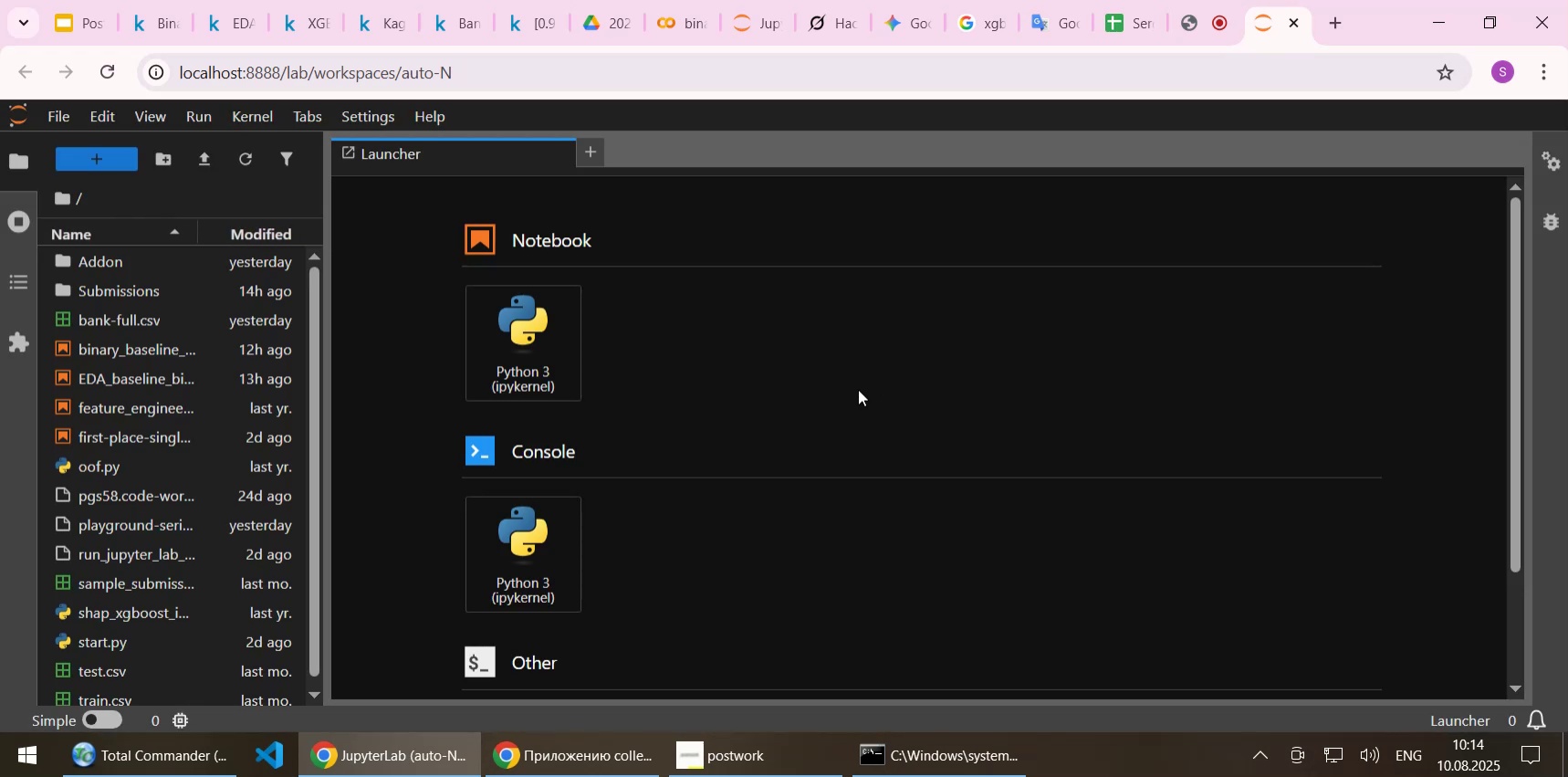 
wait(29.67)
 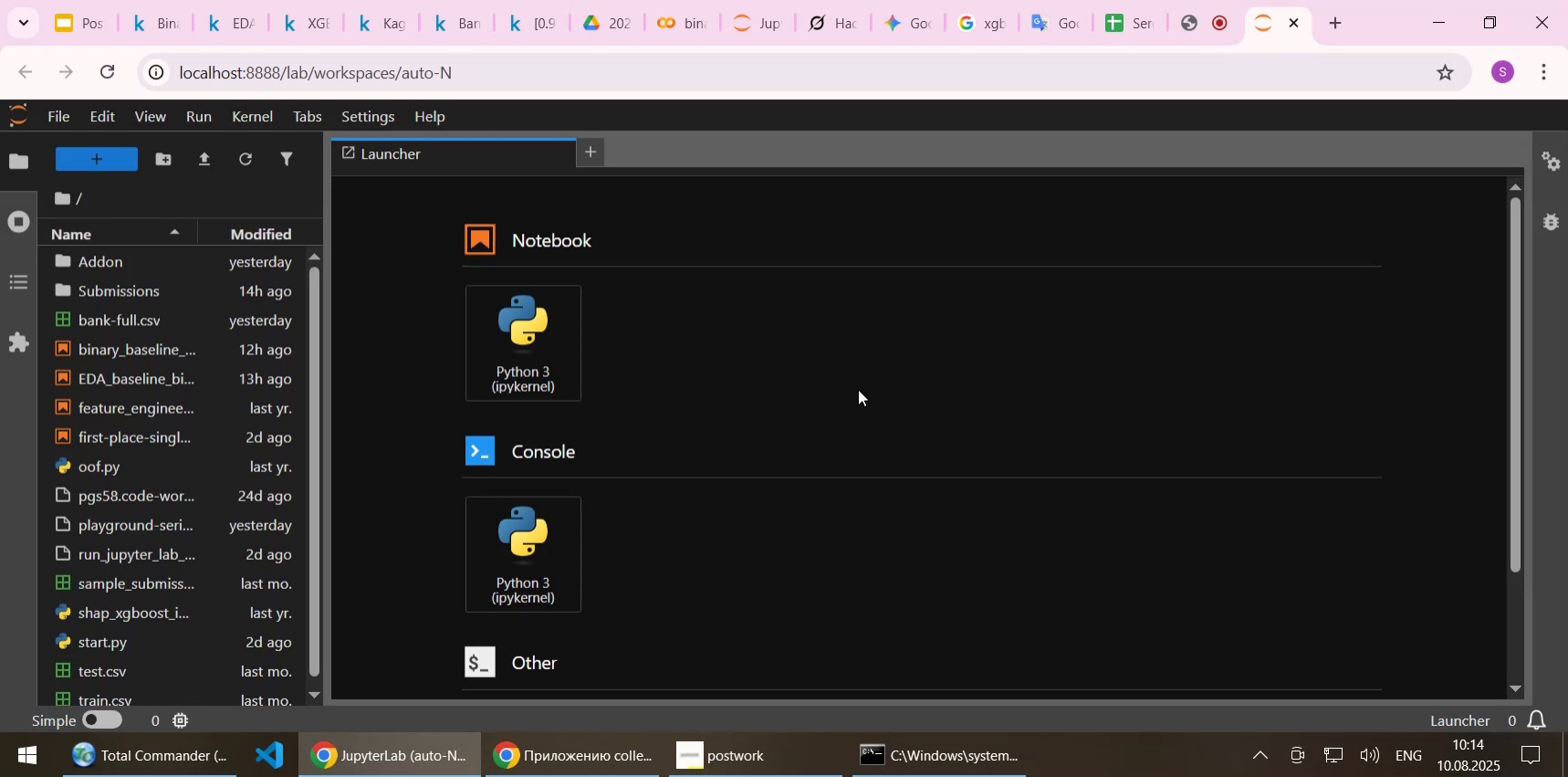 
double_click([122, 351])
 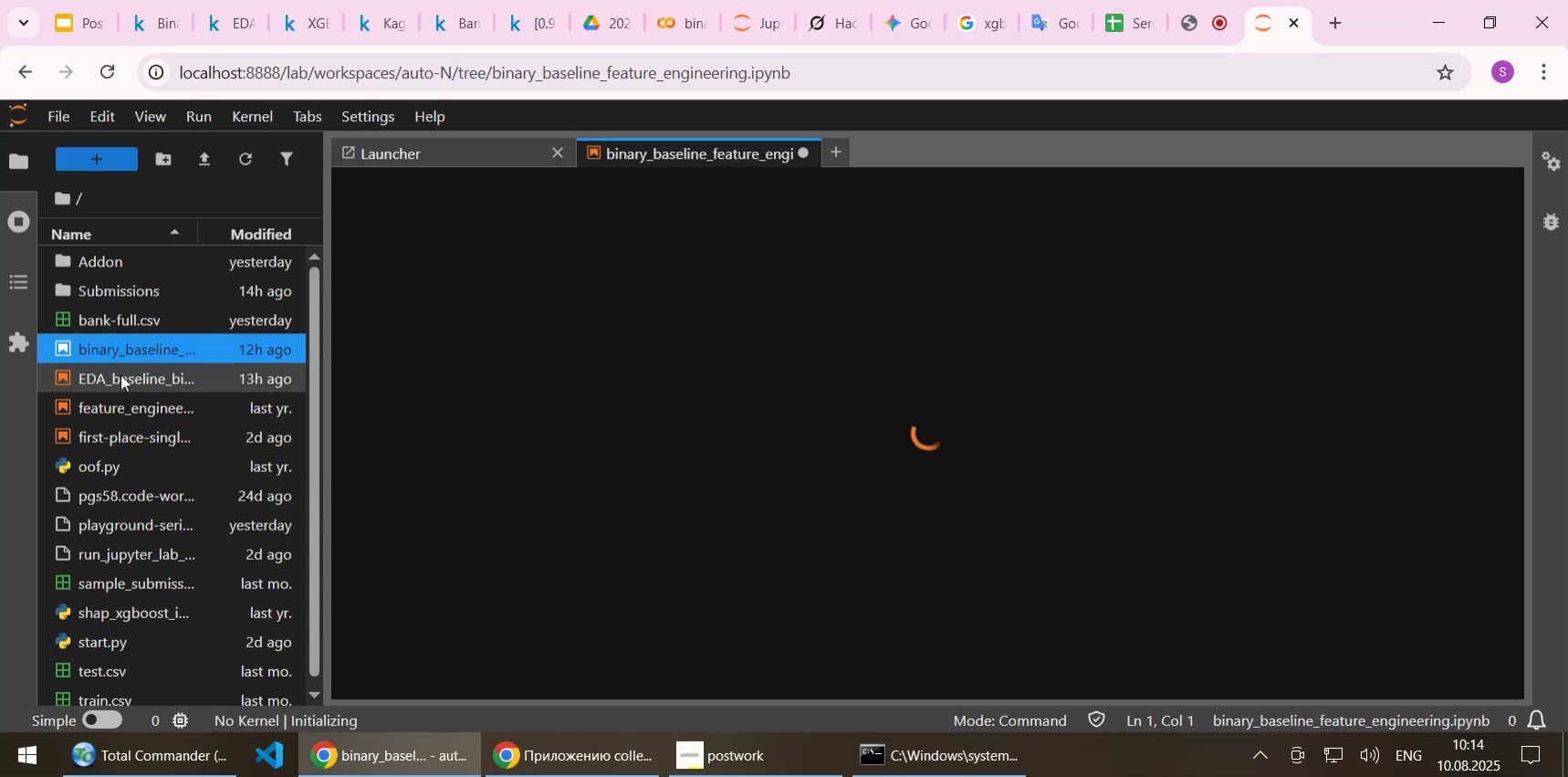 
double_click([120, 374])
 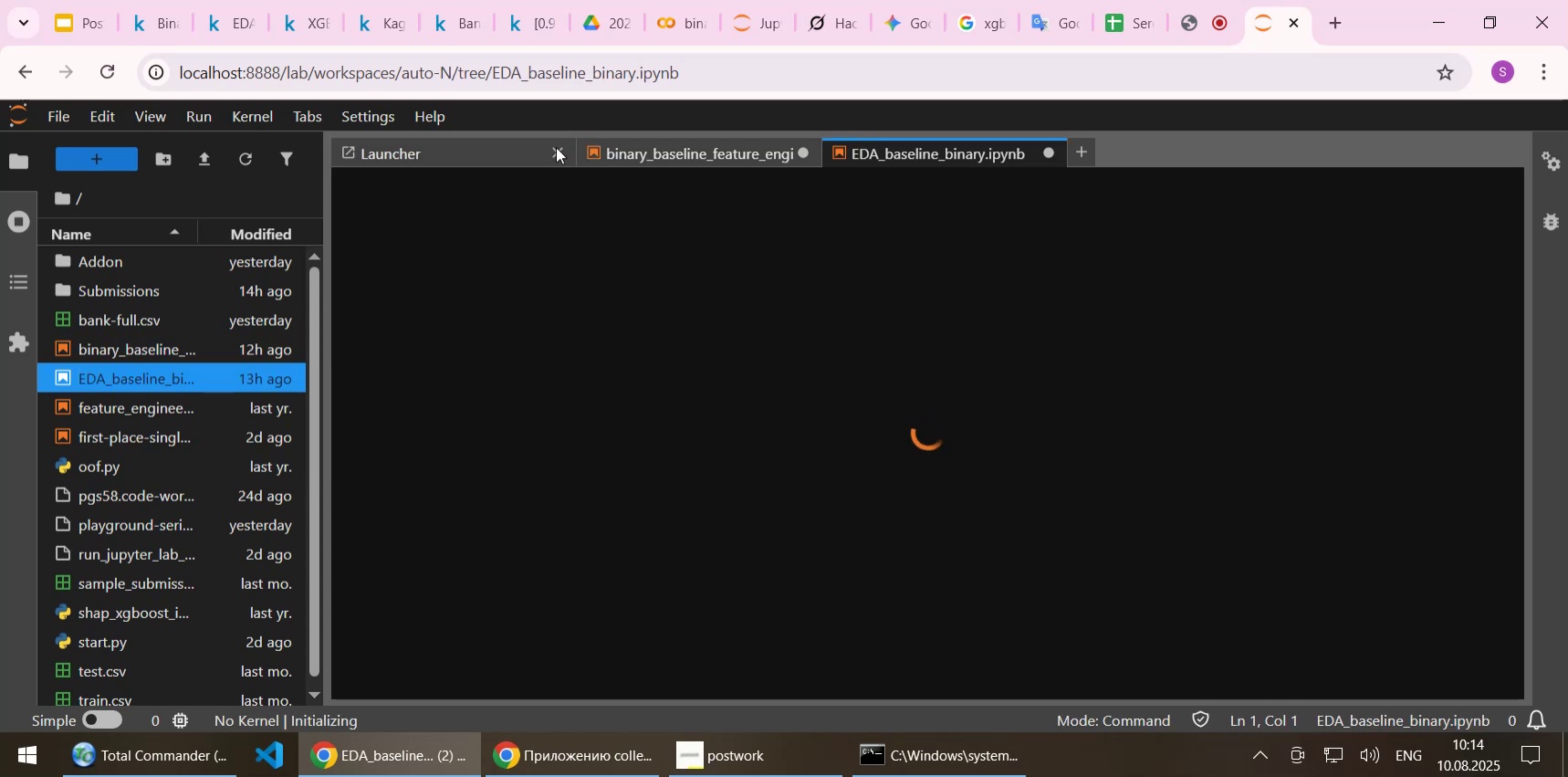 
left_click([556, 149])
 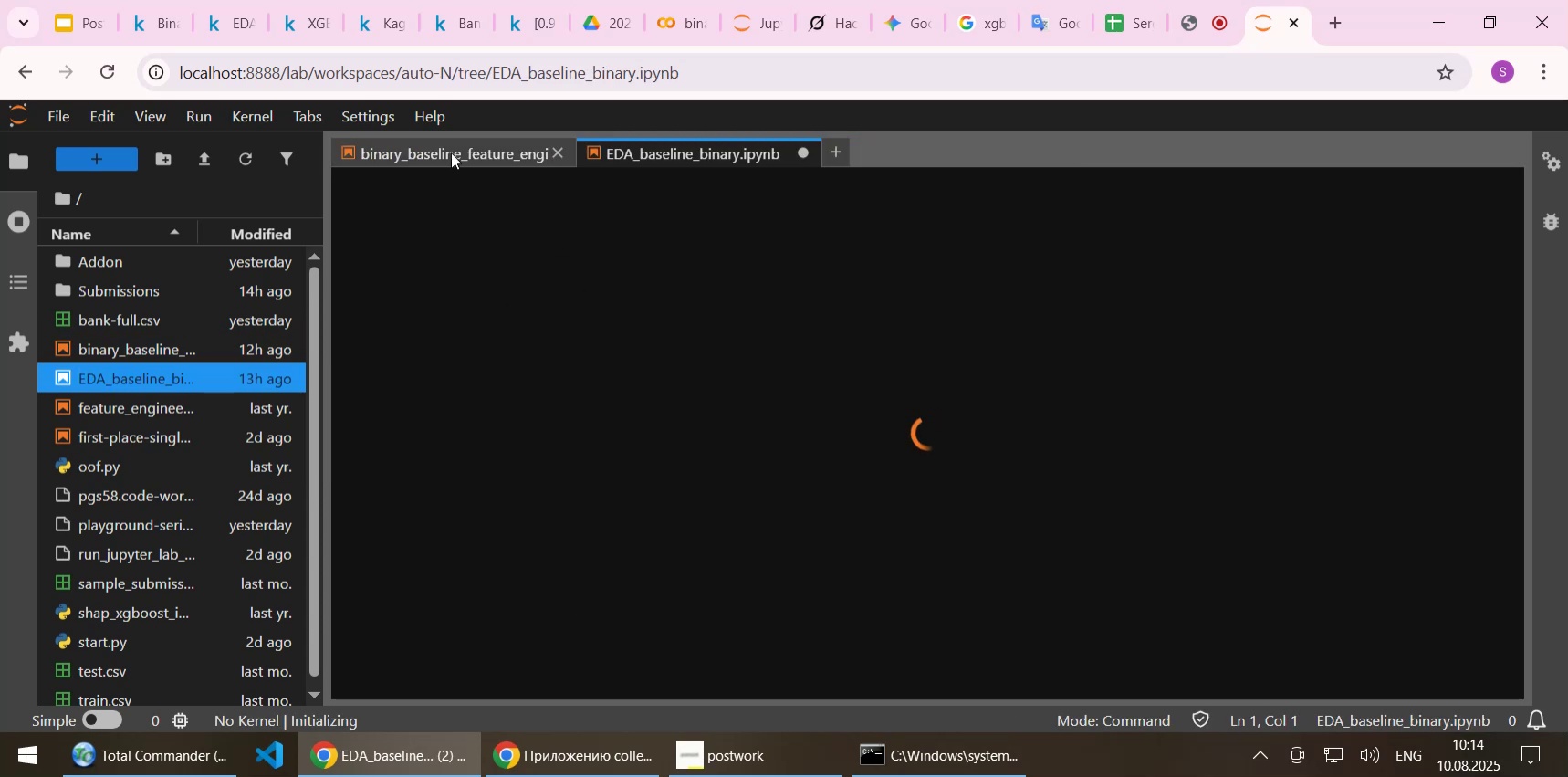 
left_click([444, 143])
 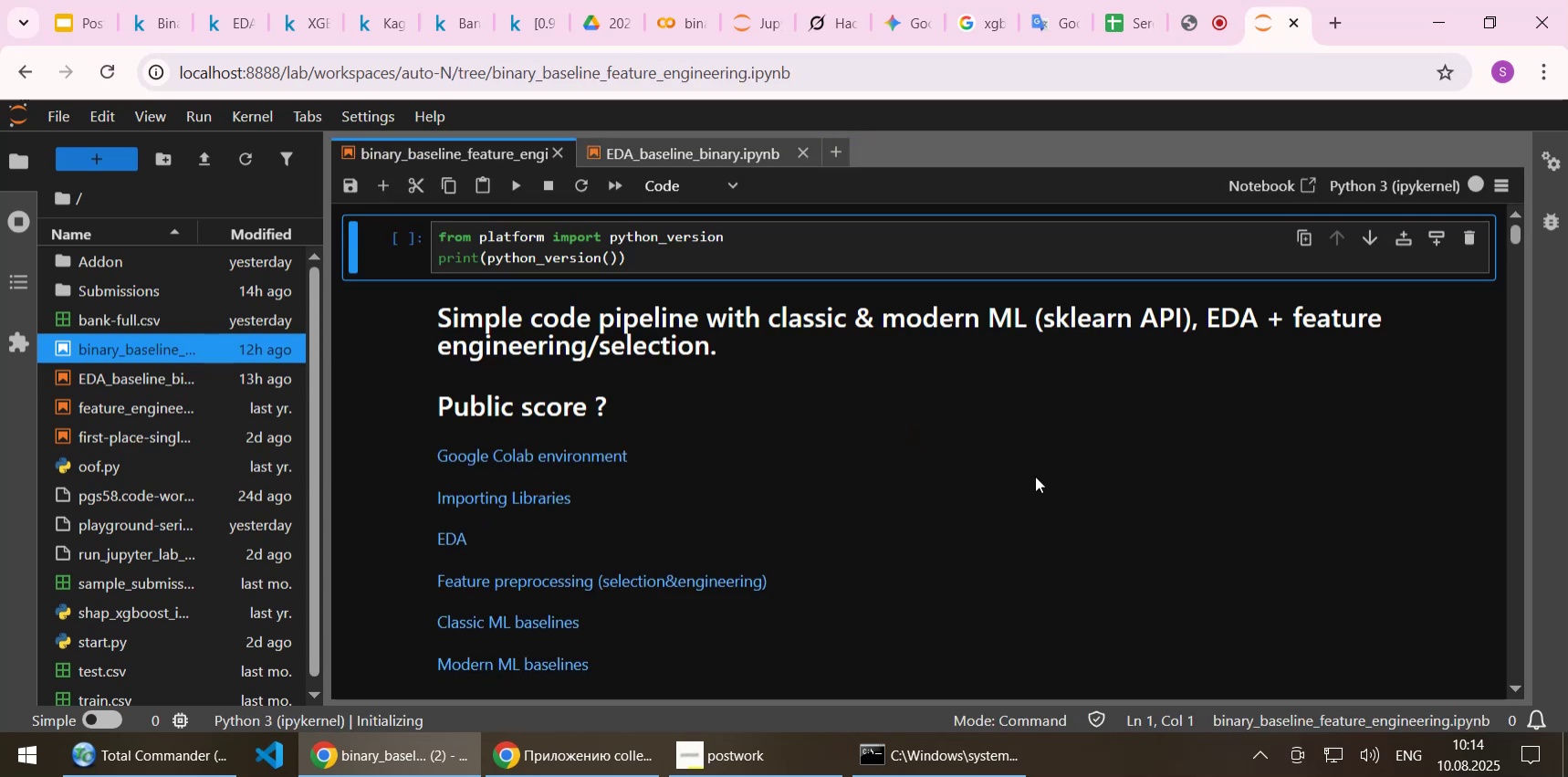 
left_click([688, 435])
 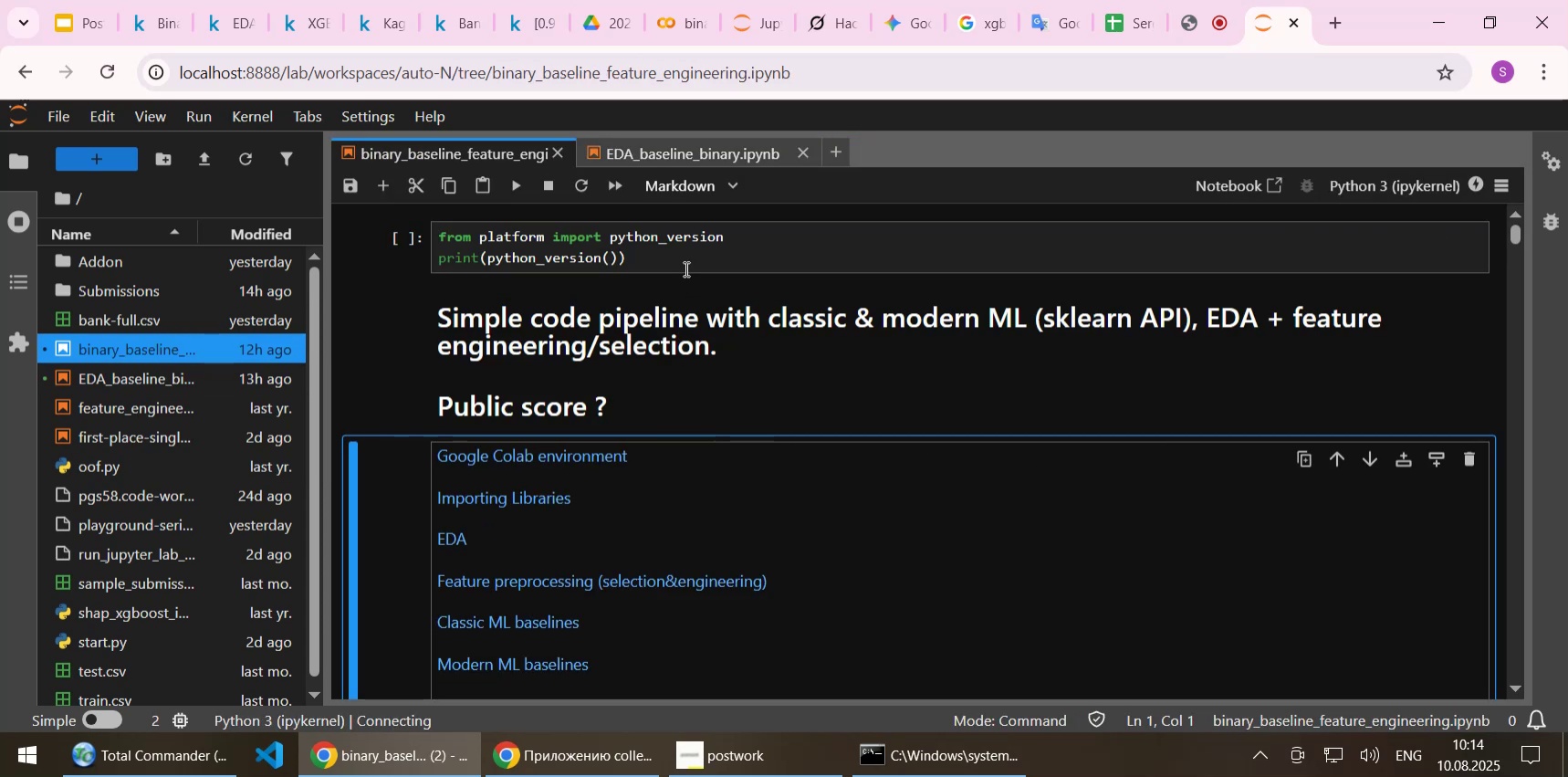 
left_click([685, 268])
 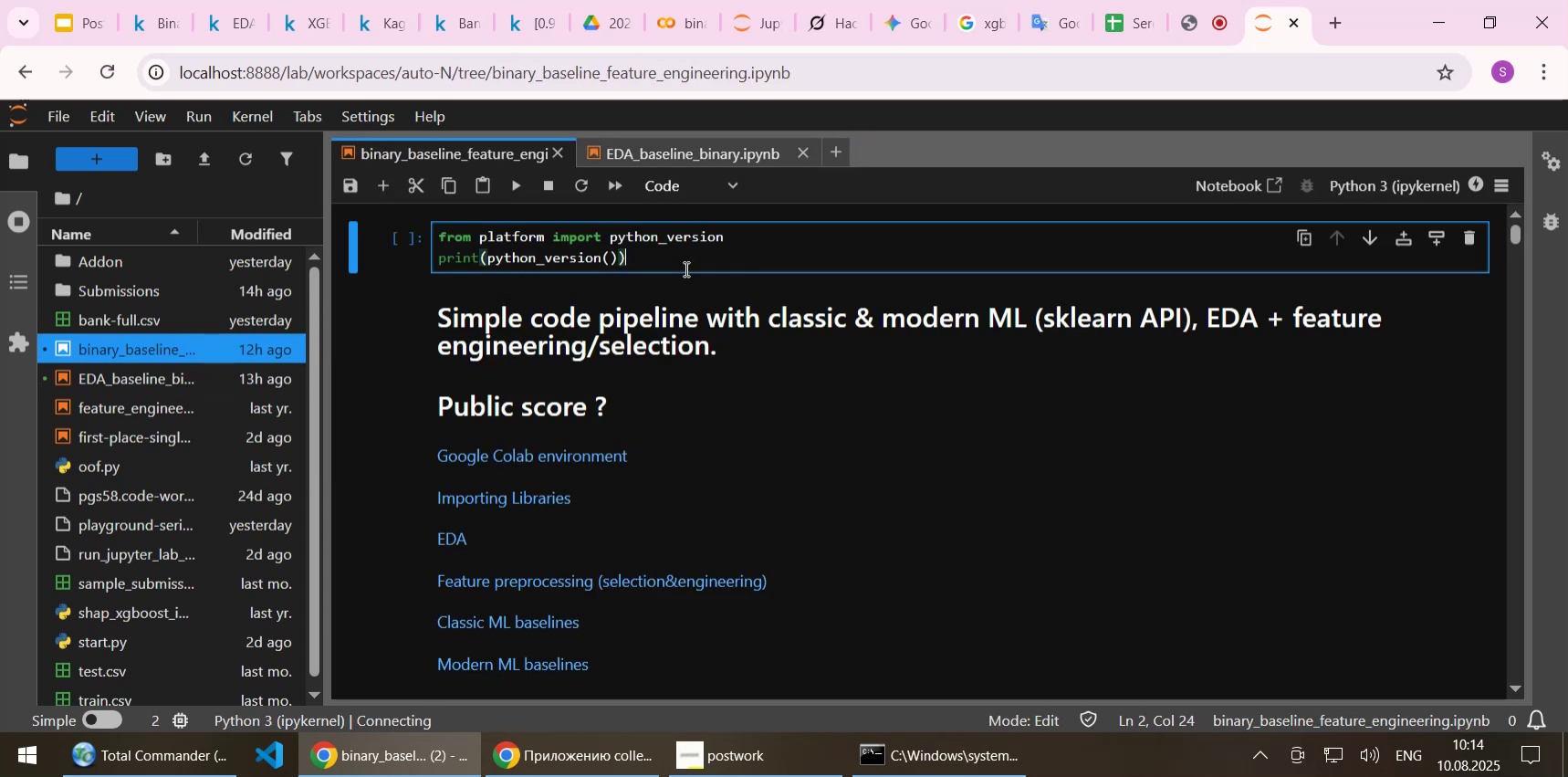 
key(Shift+Enter)
 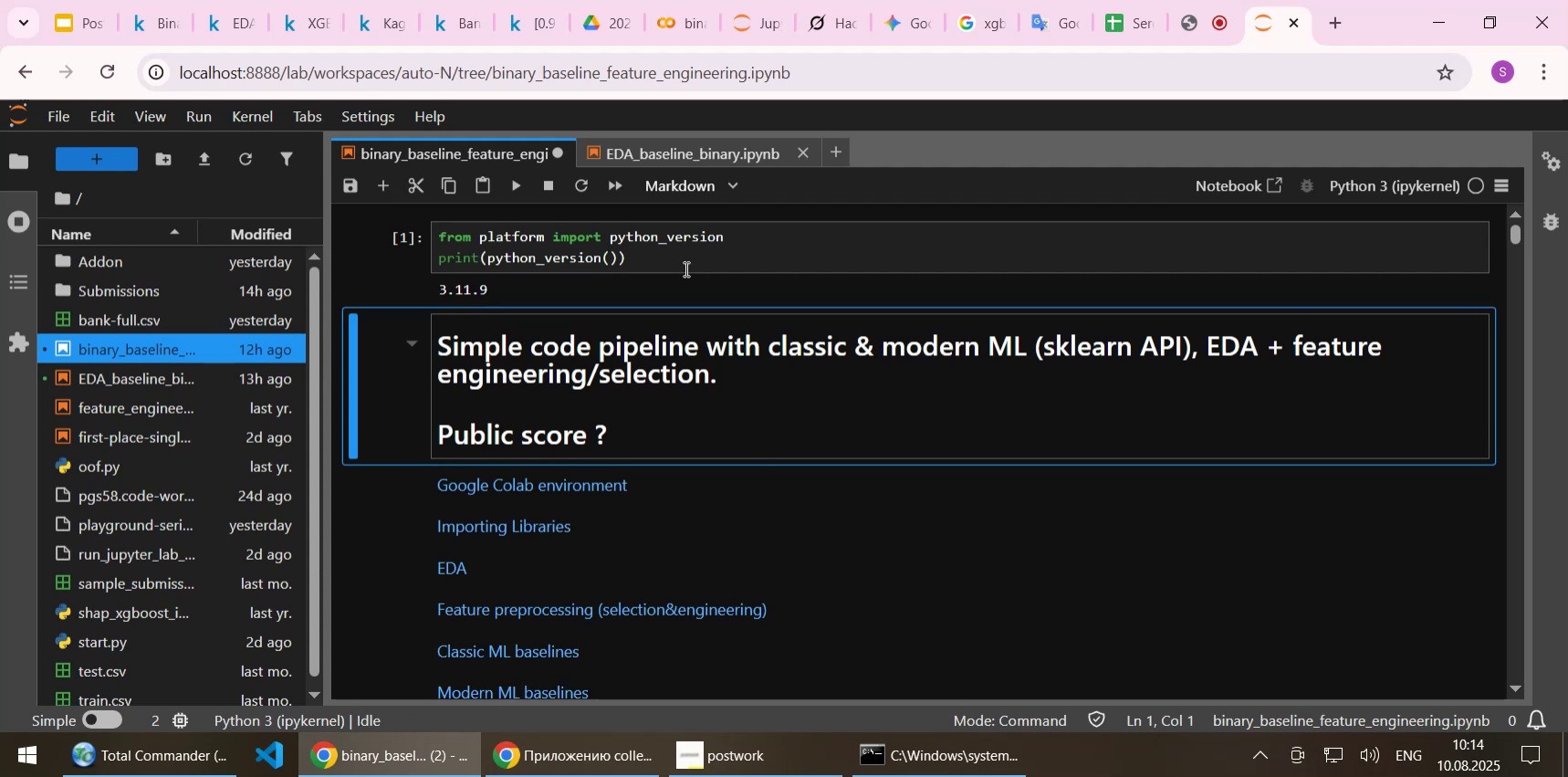 
mouse_move([455, 152])
 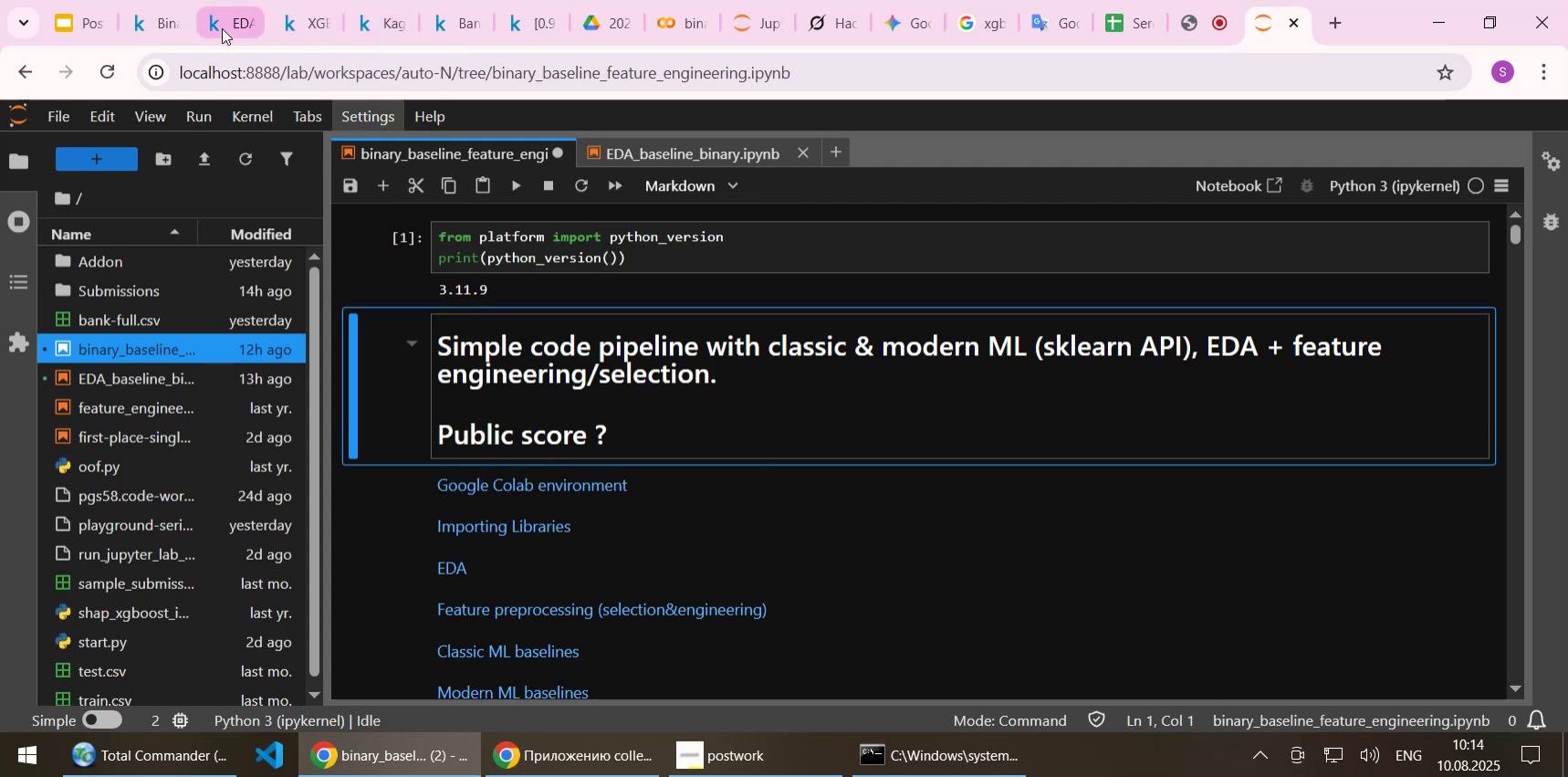 
left_click([222, 28])
 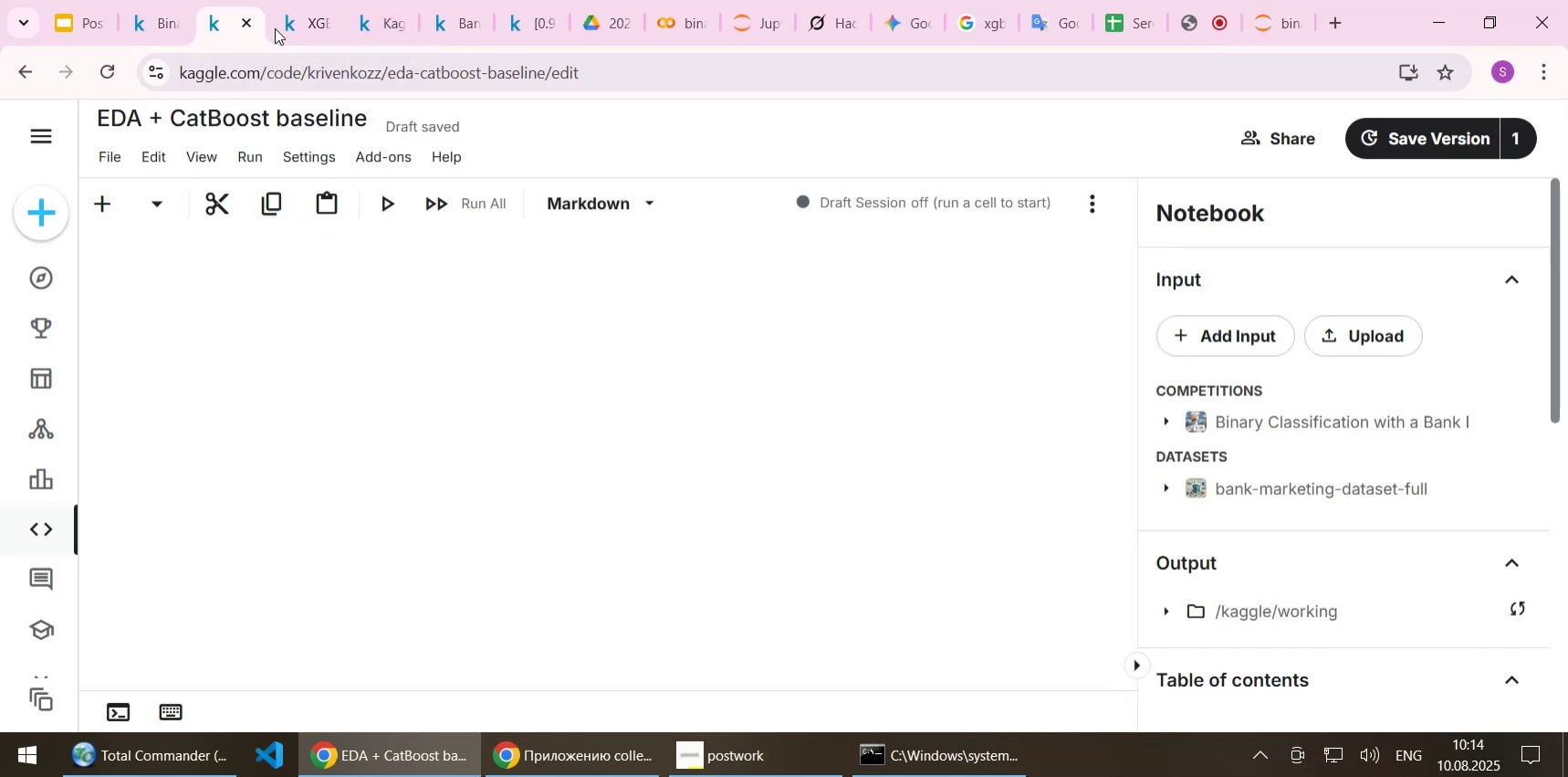 
left_click([287, 24])
 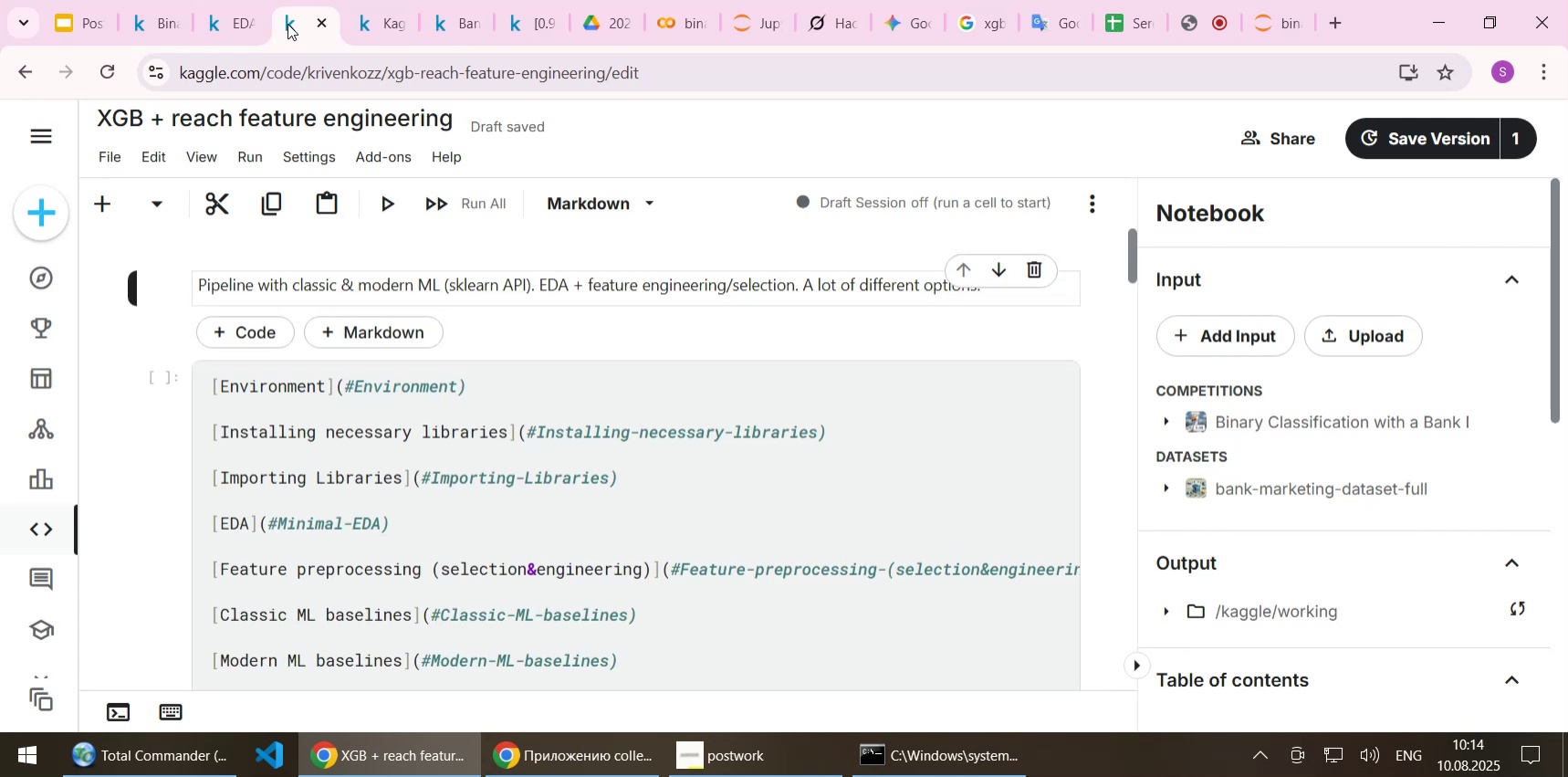 
left_click([366, 22])
 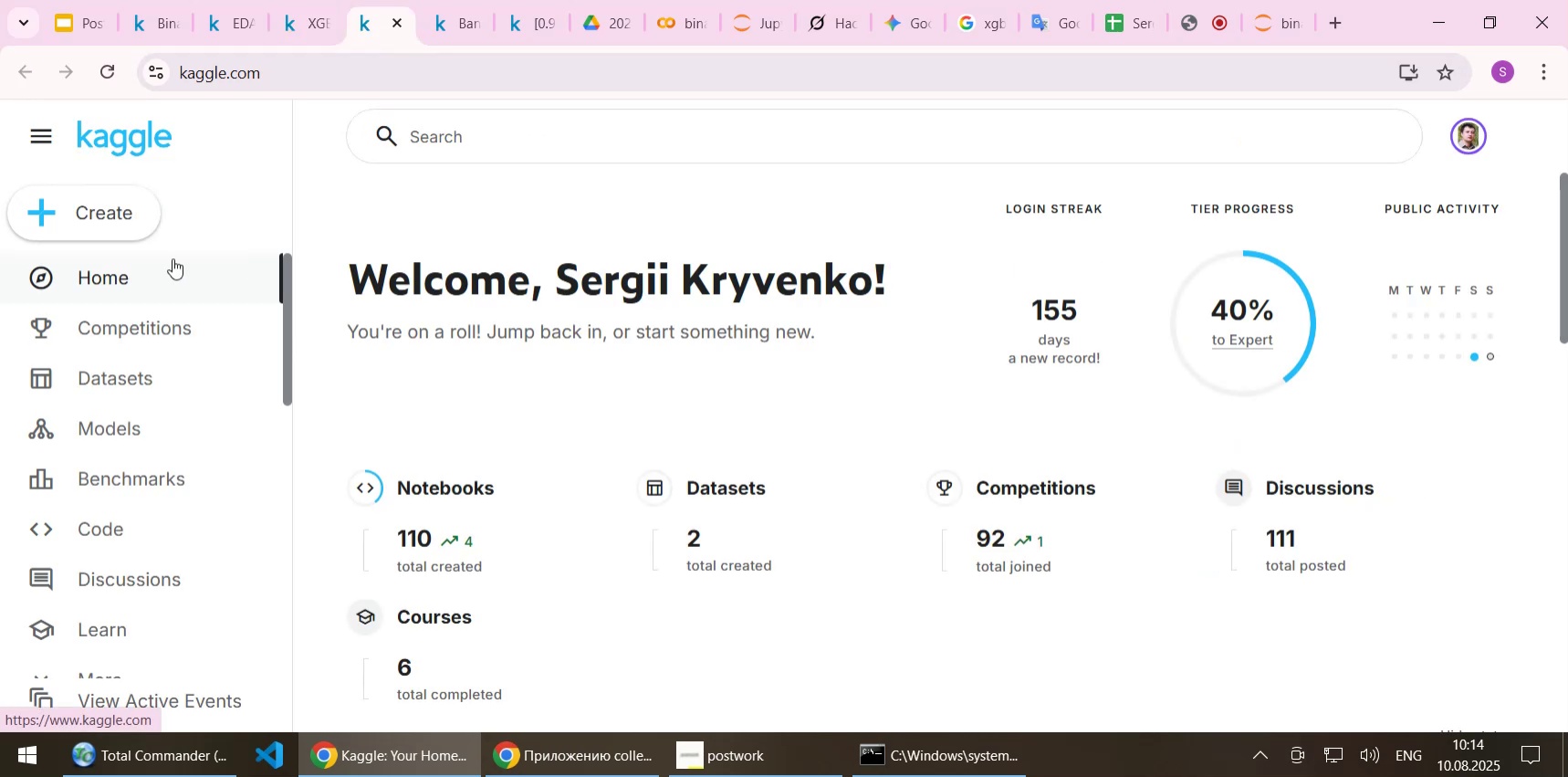 
wait(7.18)
 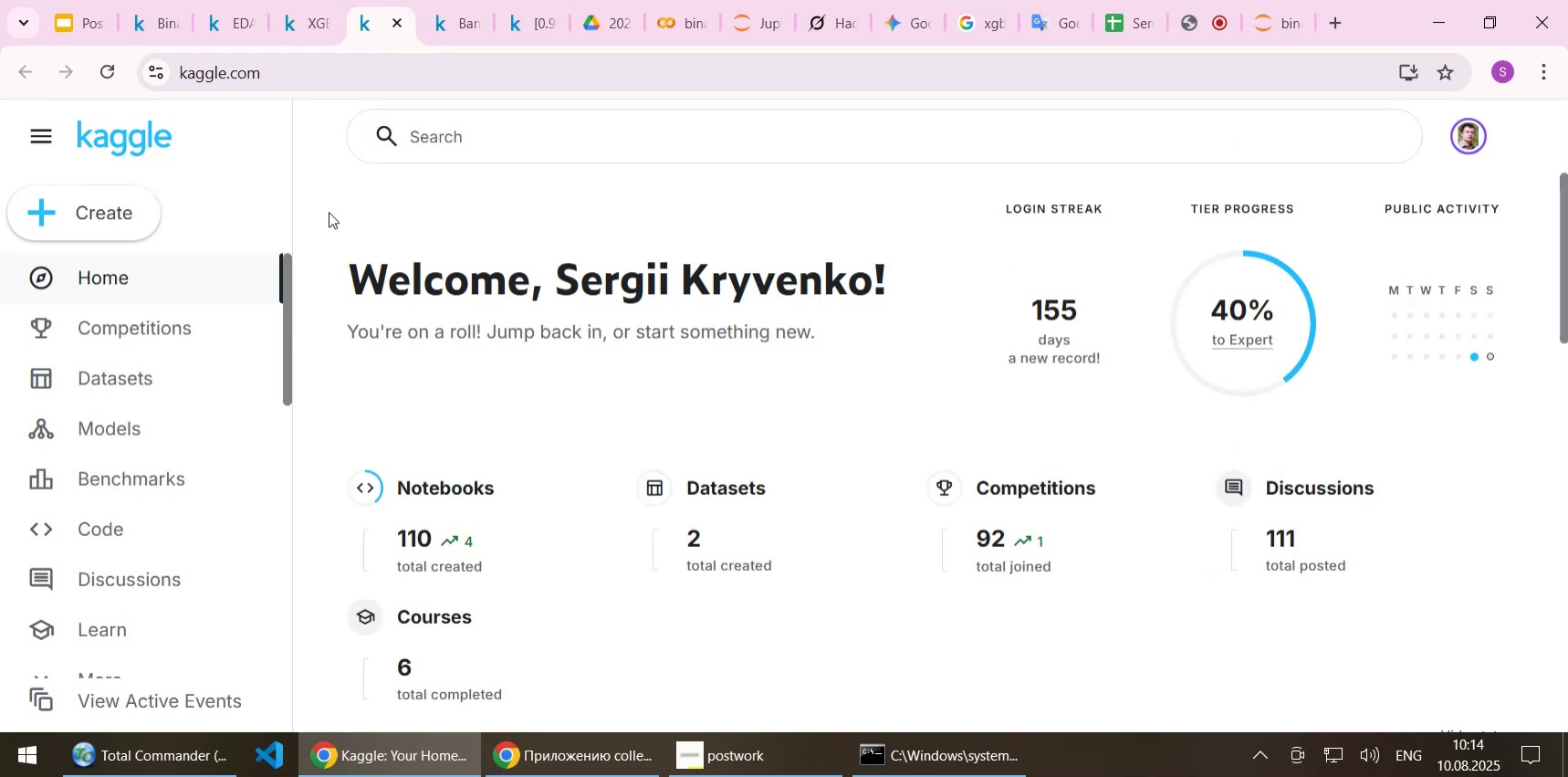 
left_click([457, 24])
 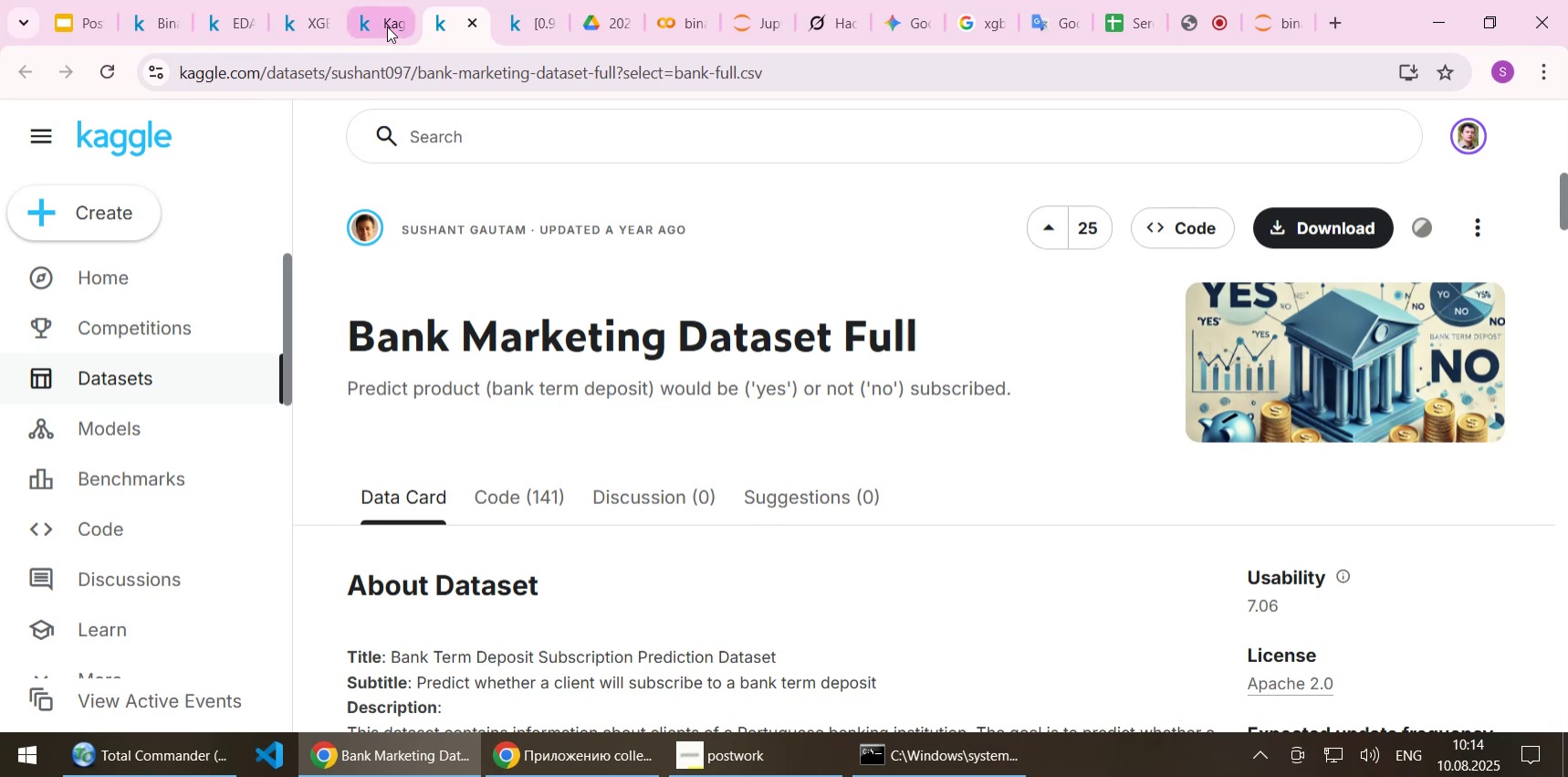 
left_click([385, 24])
 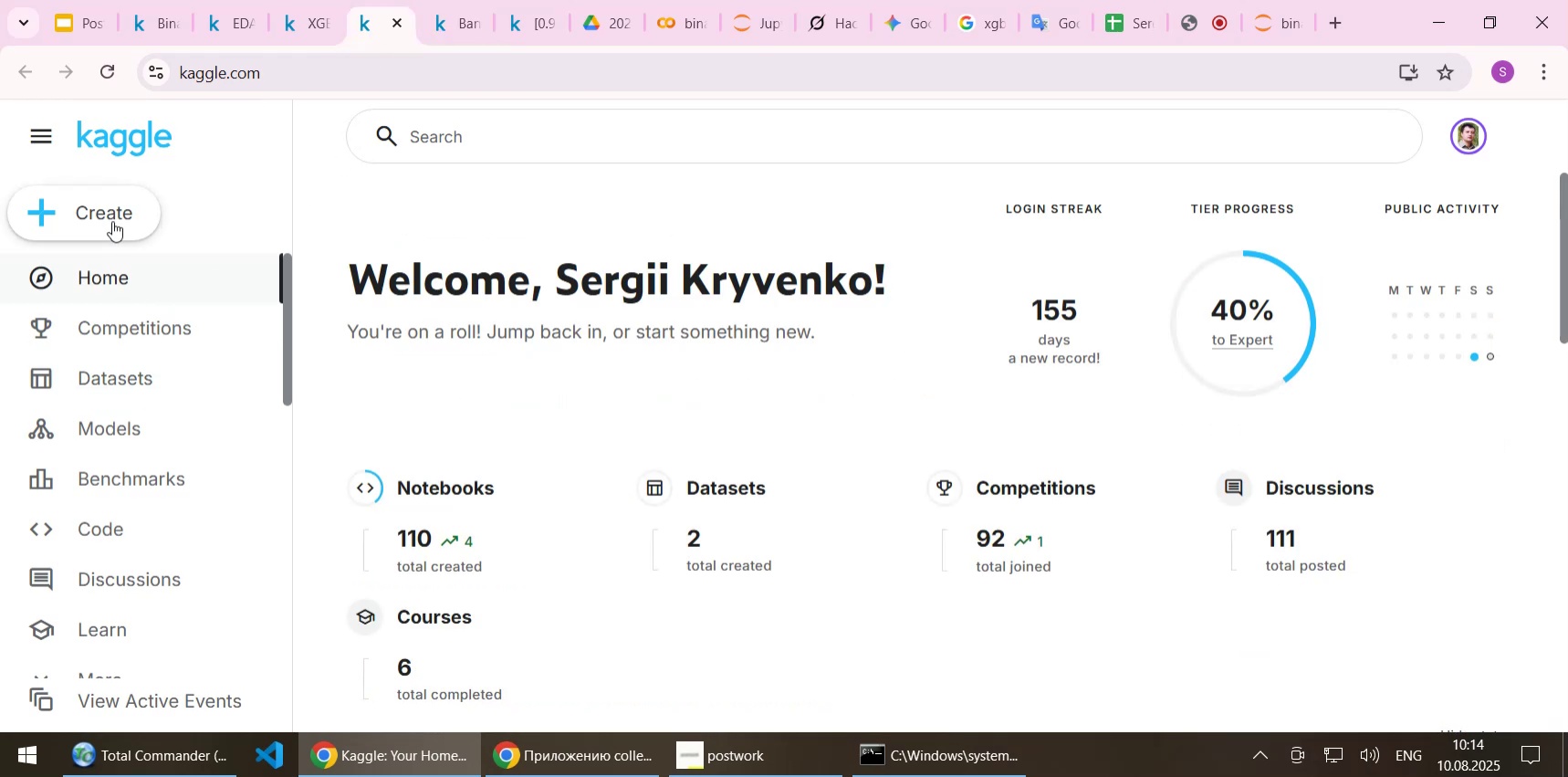 
left_click([112, 221])
 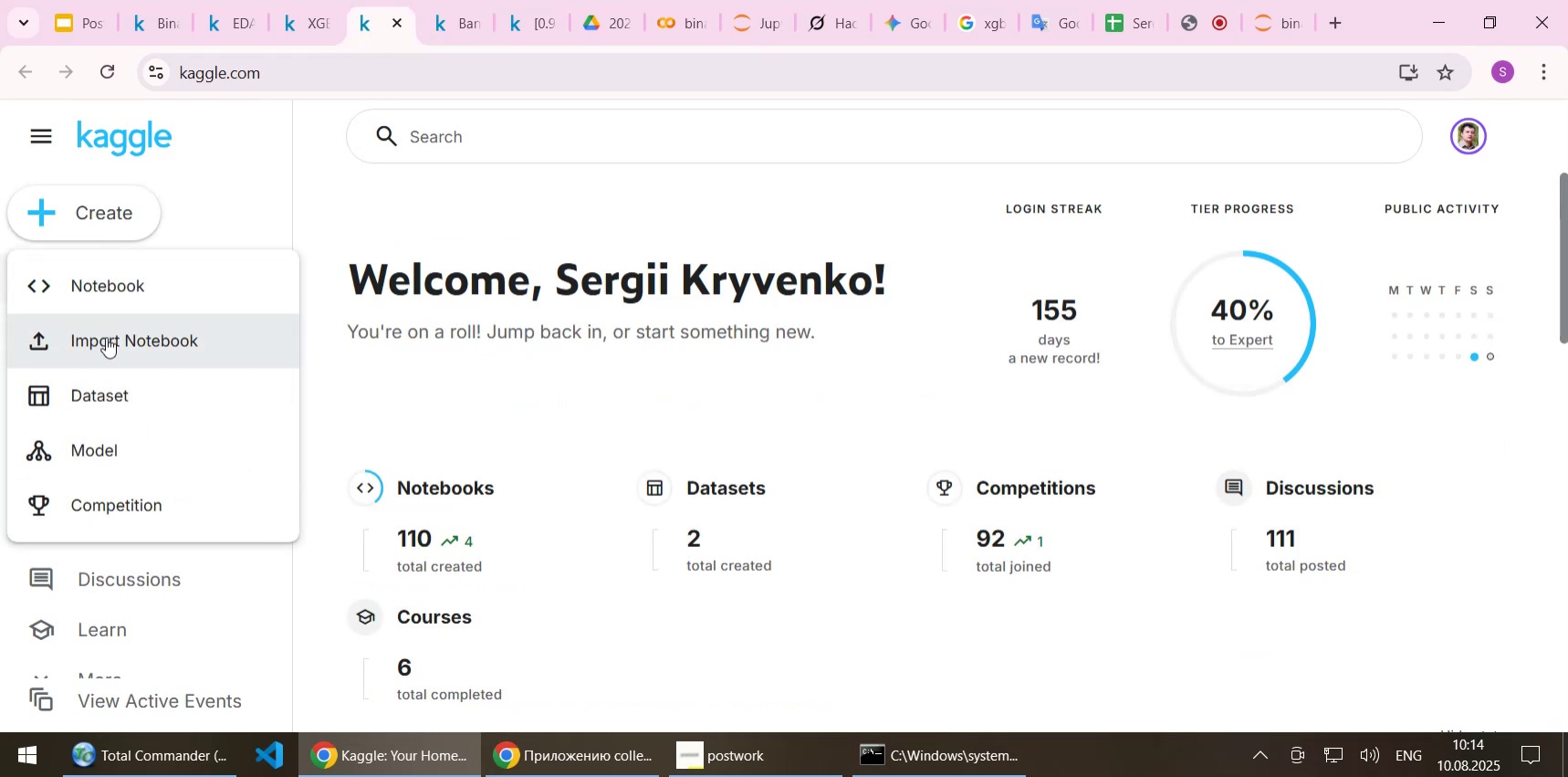 
left_click([106, 337])
 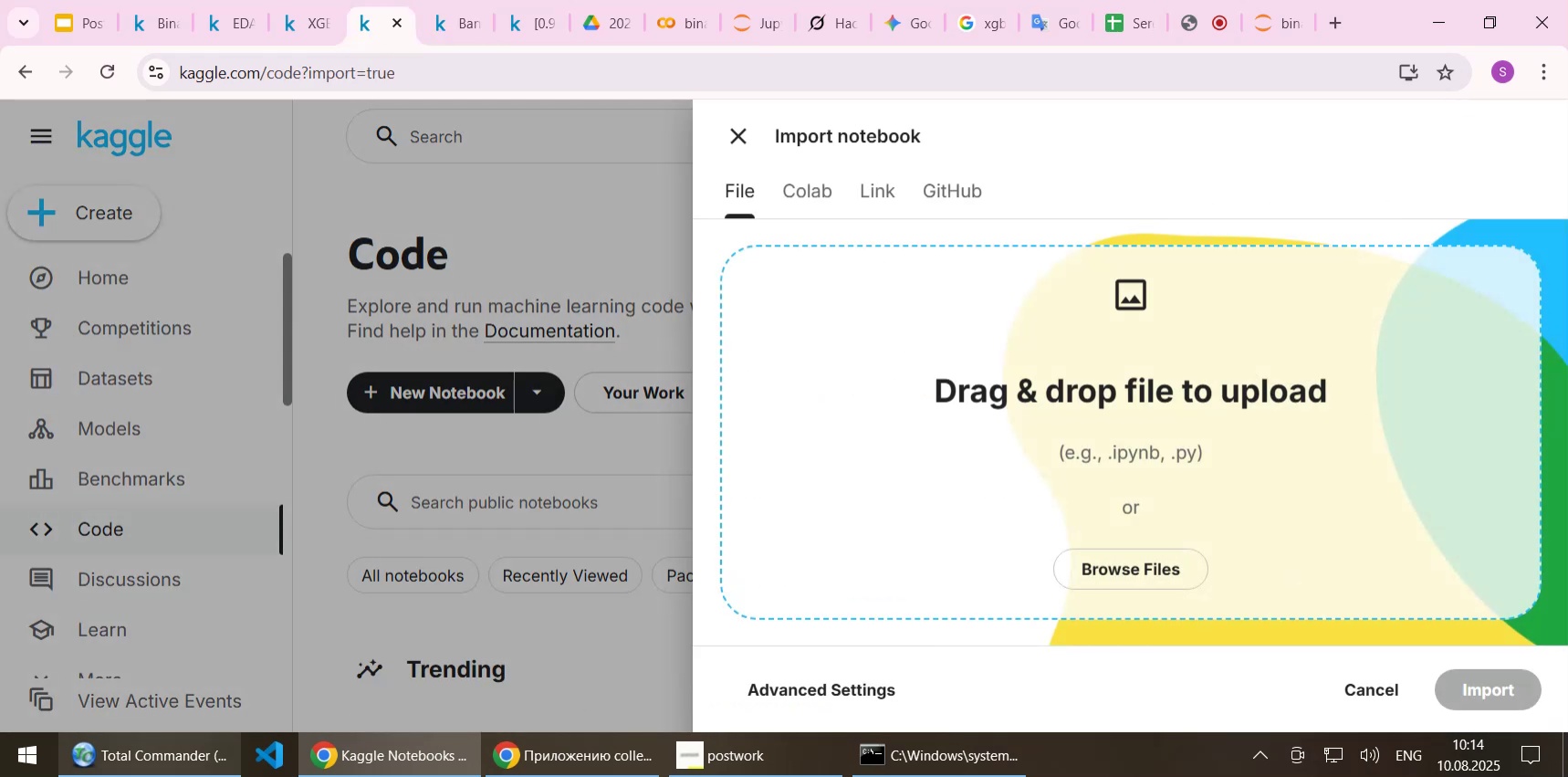 
left_click([170, 773])
 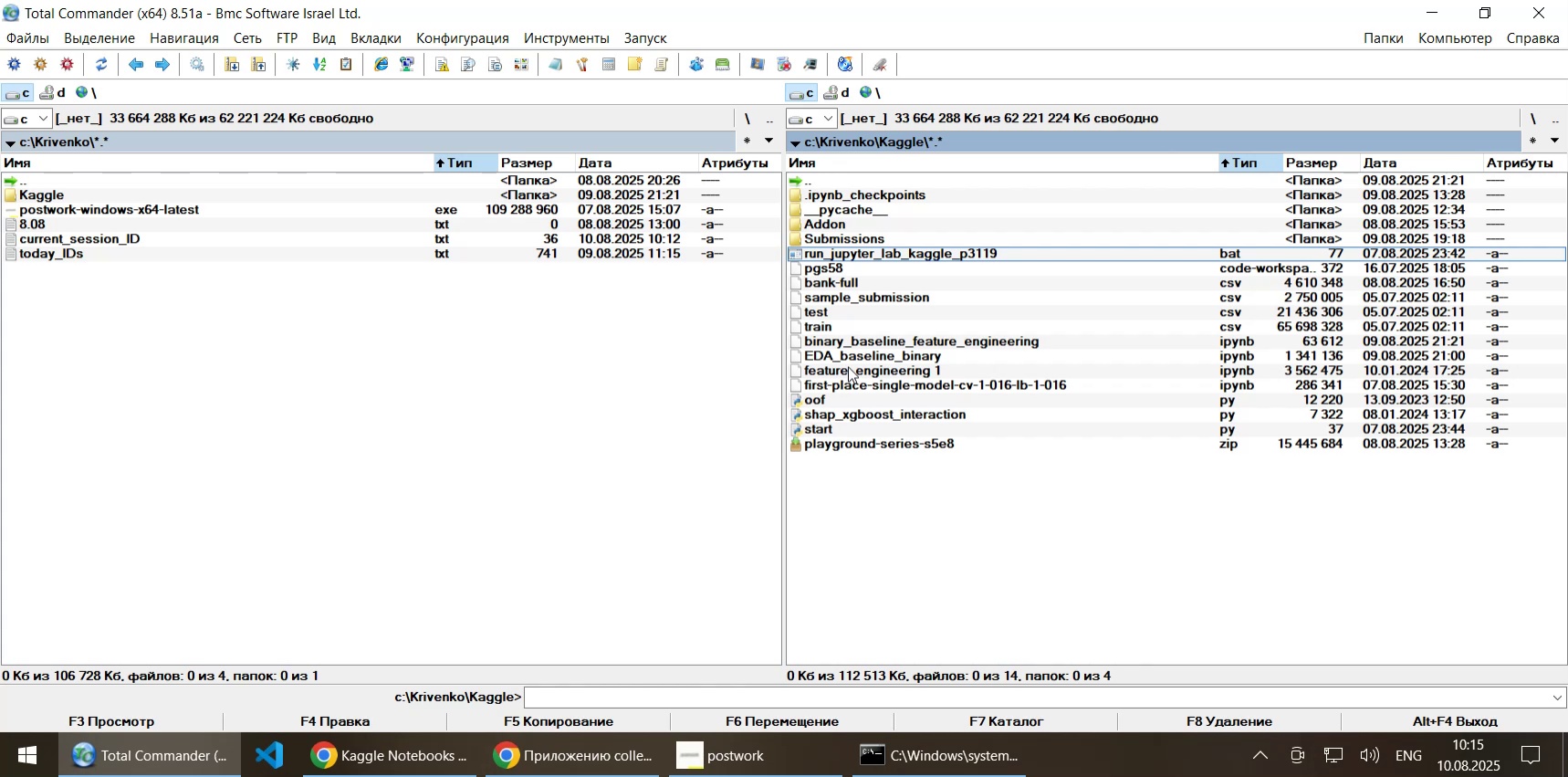 
left_click([862, 343])
 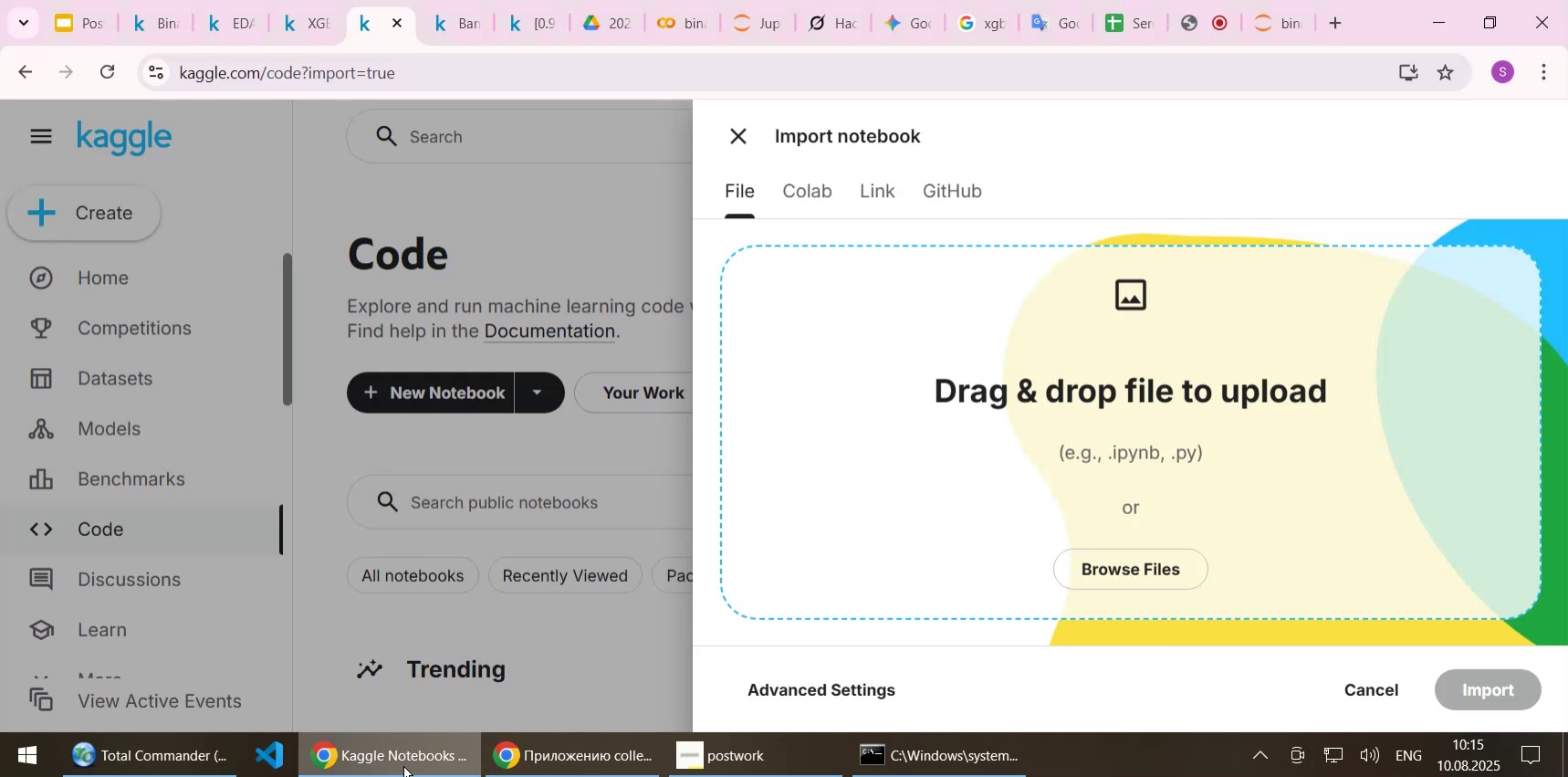 
wait(10.2)
 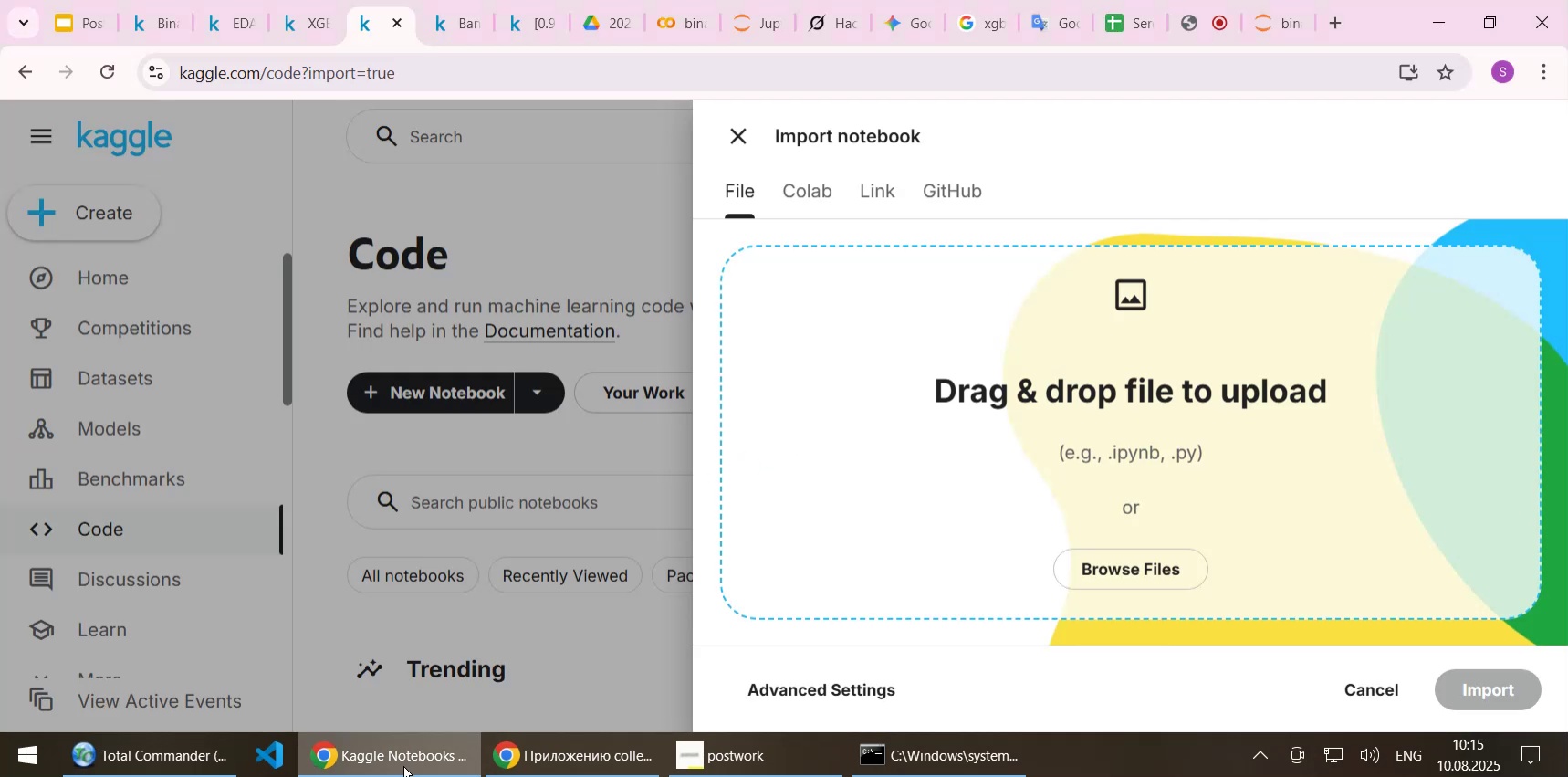 
left_click([1472, 693])
 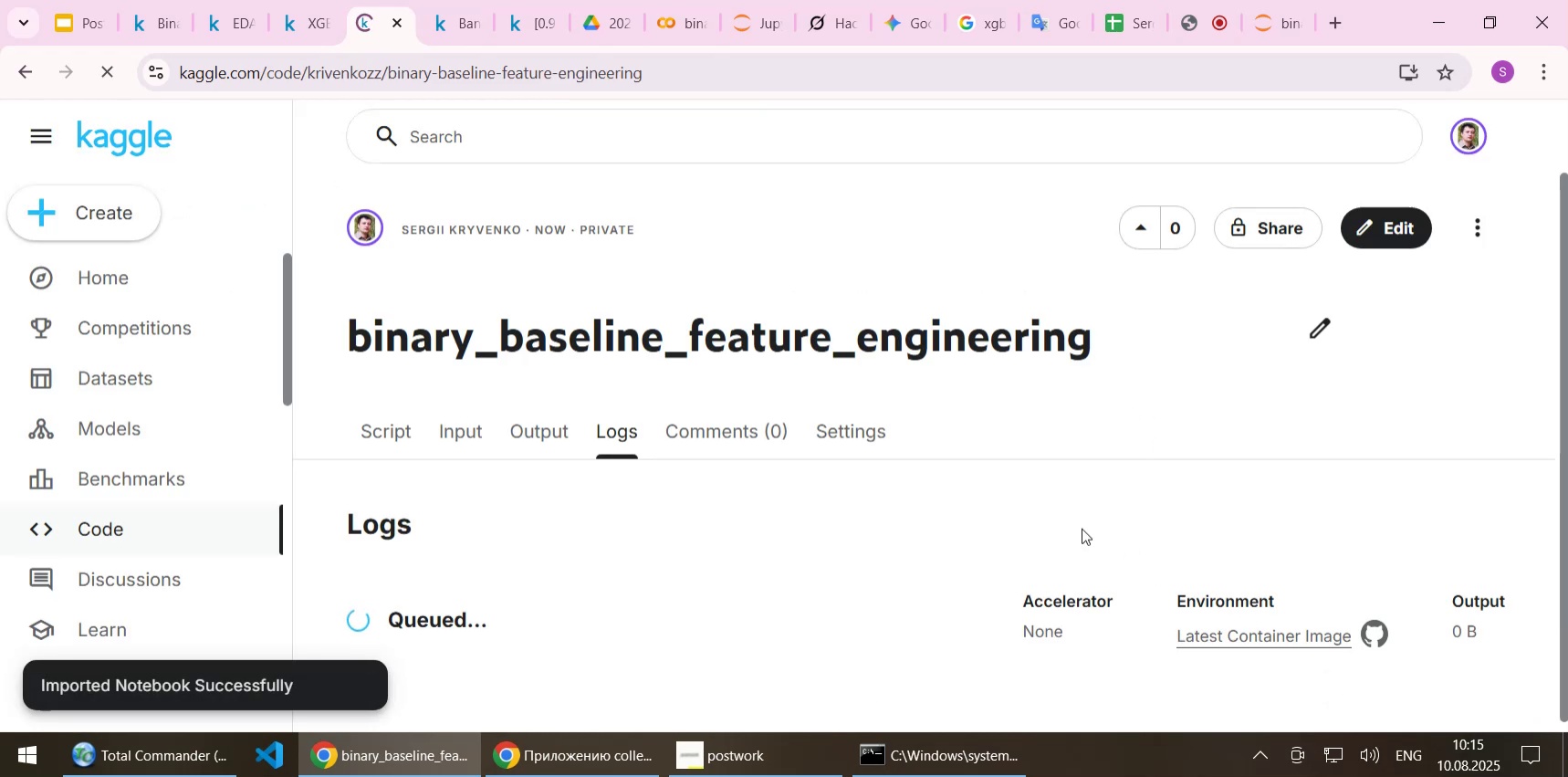 
wait(9.66)
 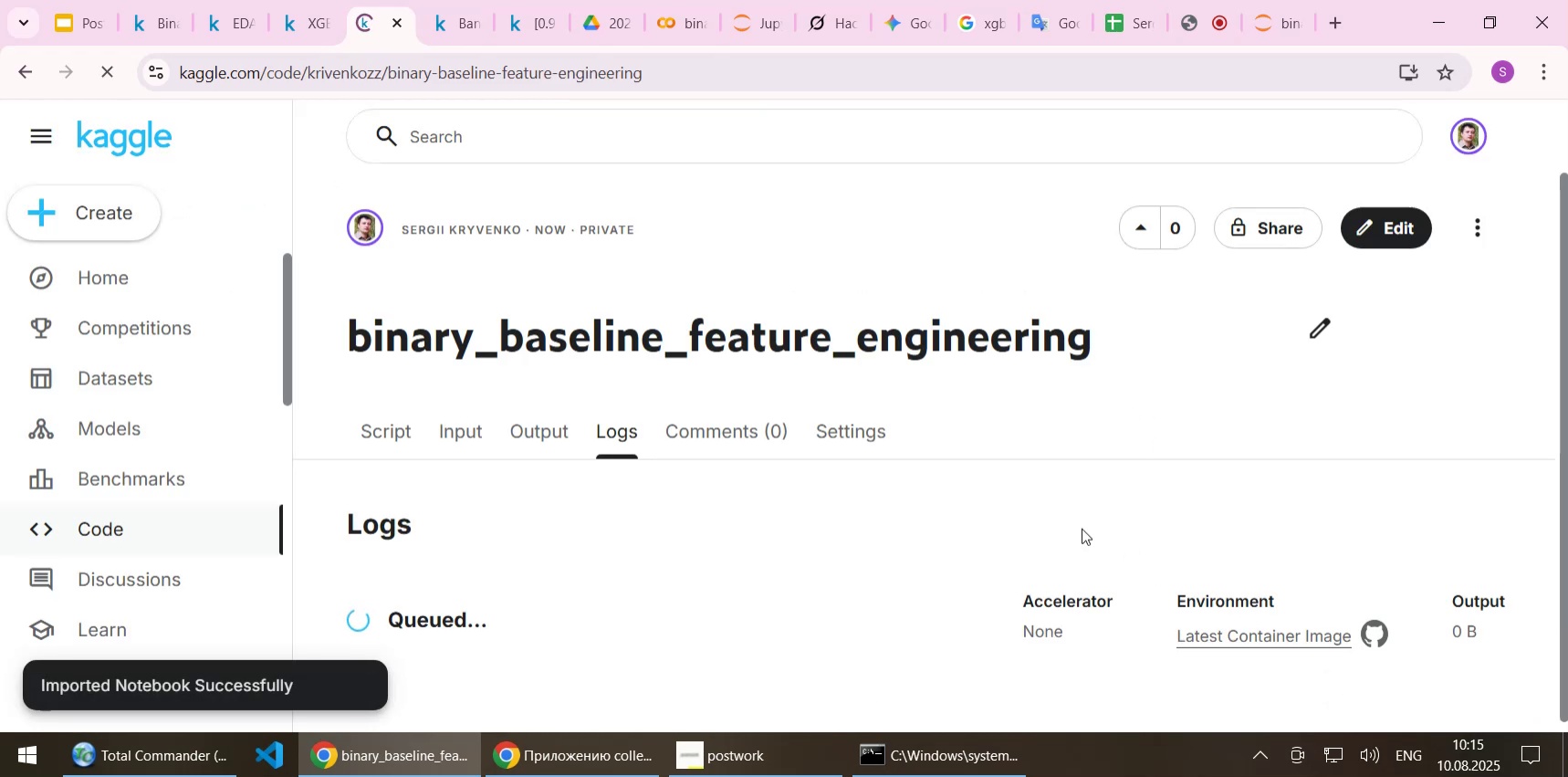 
left_click([303, 22])
 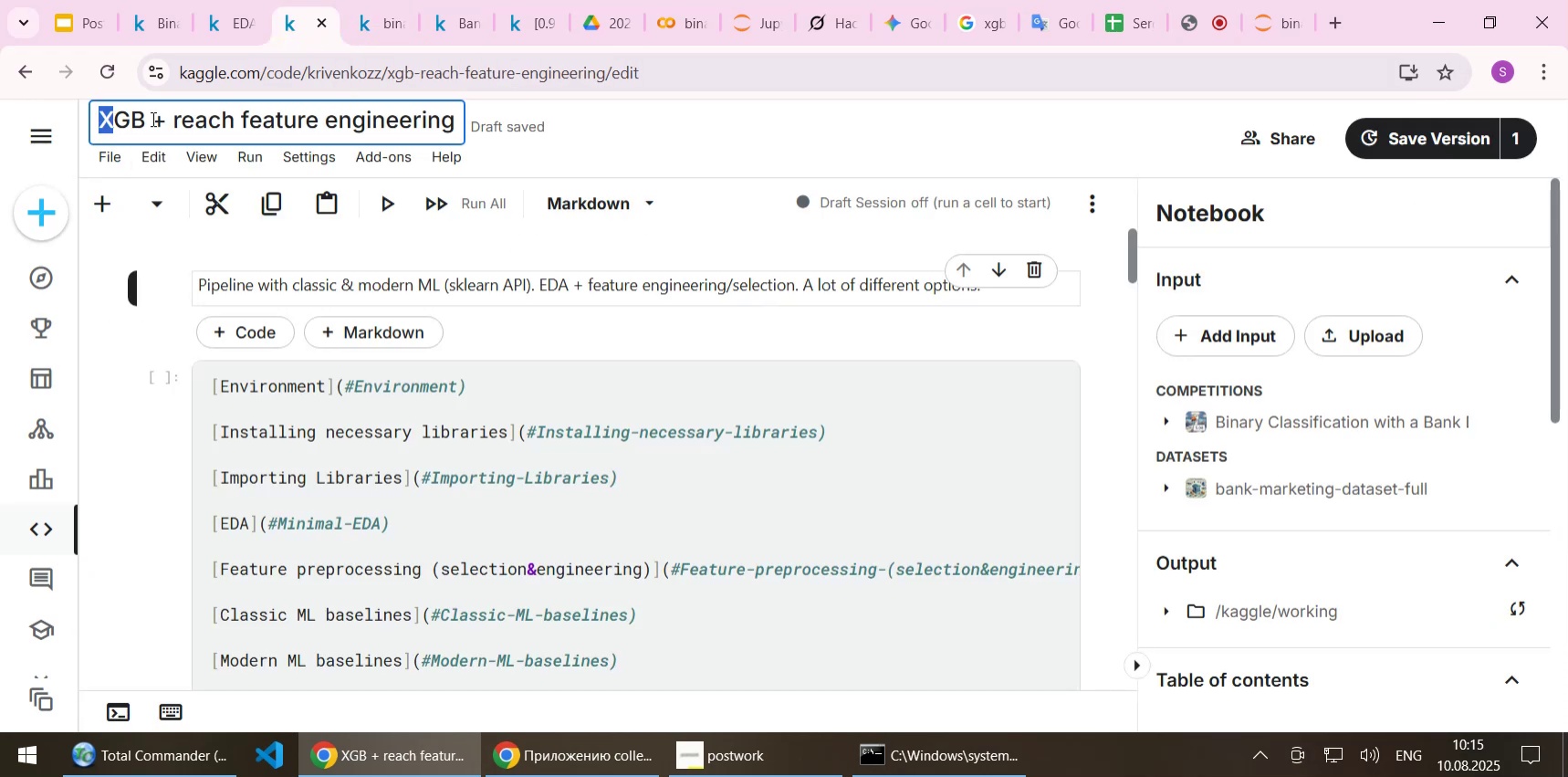 
key(Control+C)
 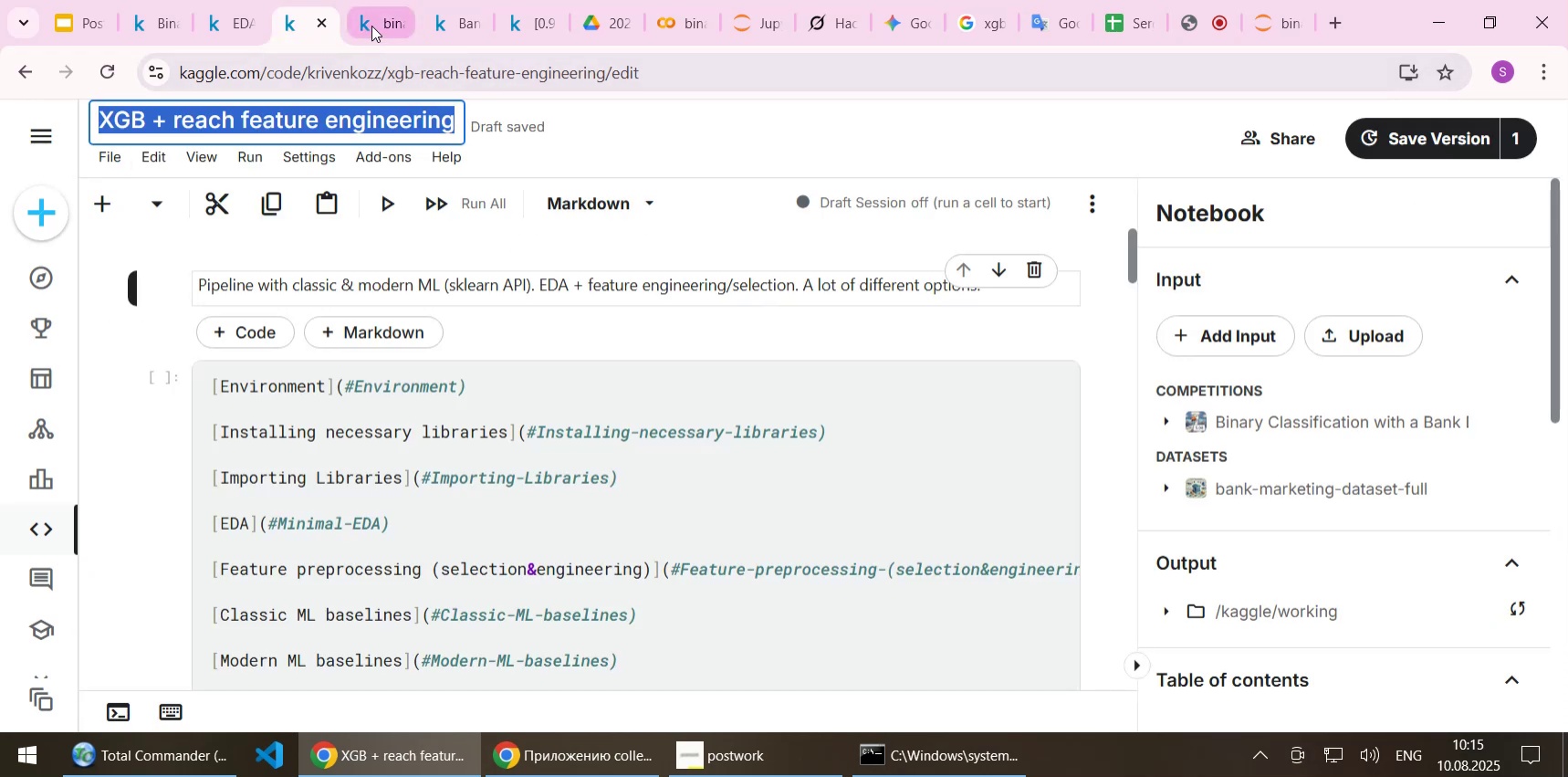 
left_click([371, 26])
 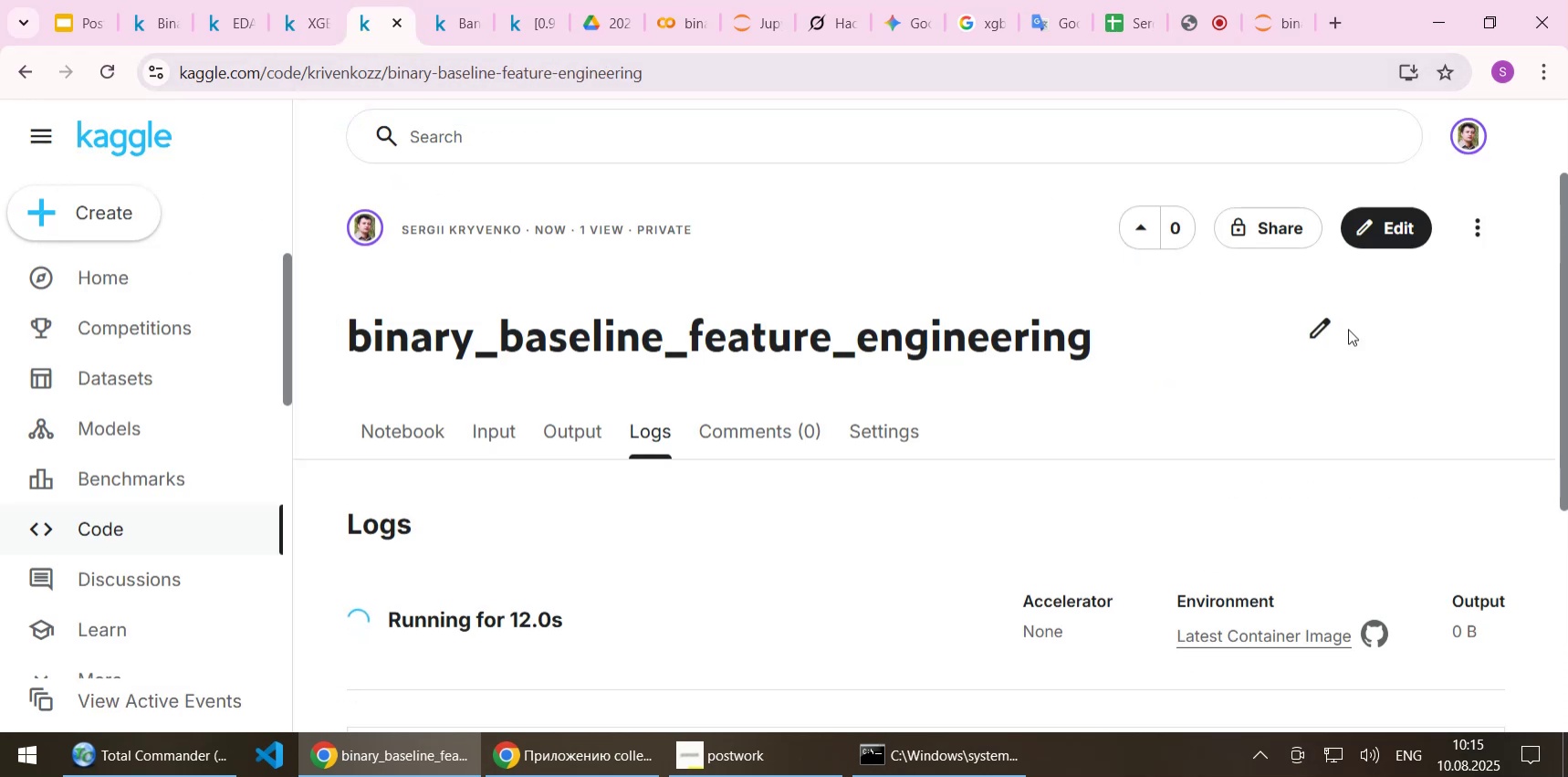 
left_click([1326, 331])
 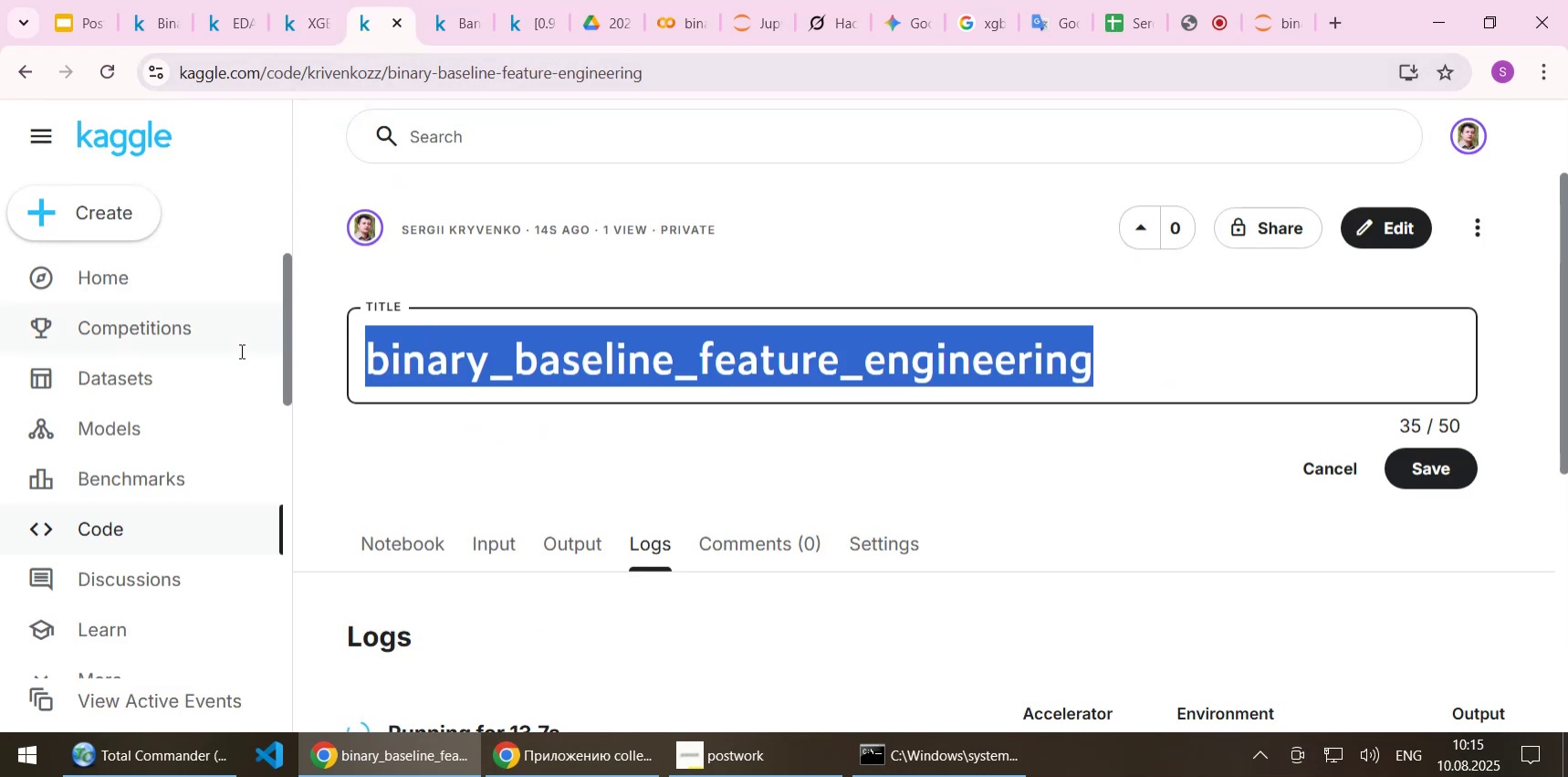 
key(Control+ControlLeft)
 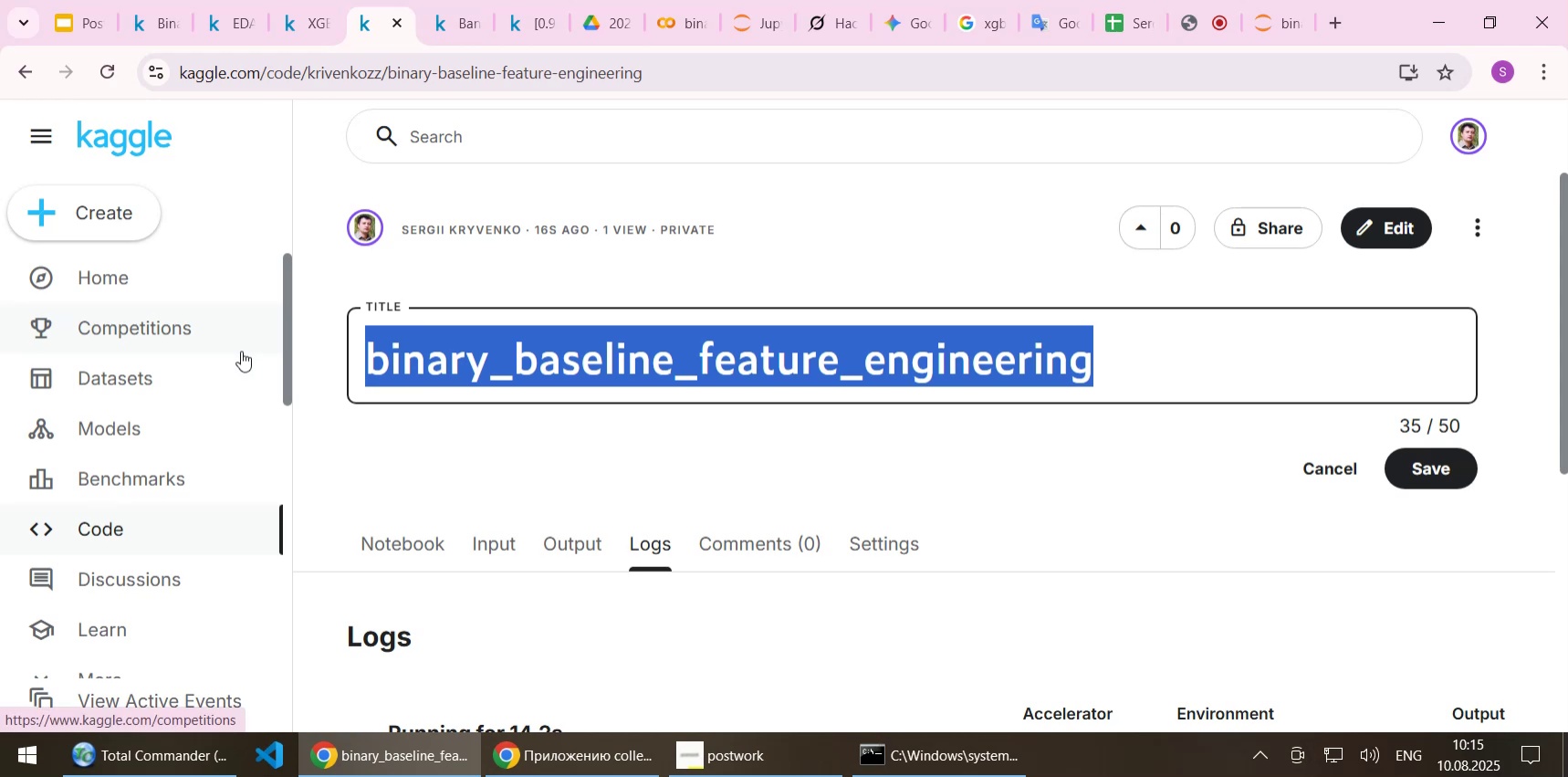 
key(Control+V)
 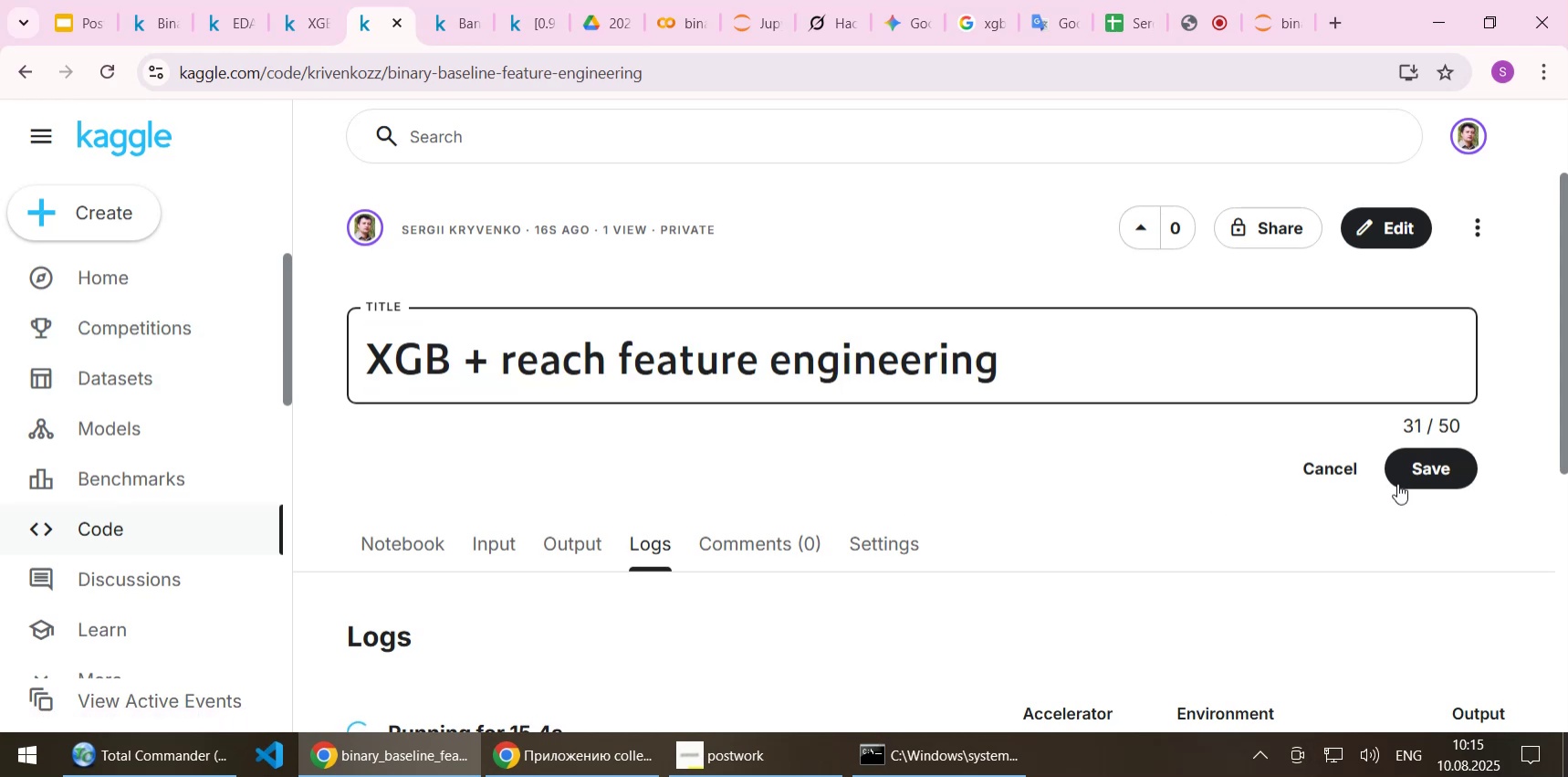 
left_click([1410, 474])
 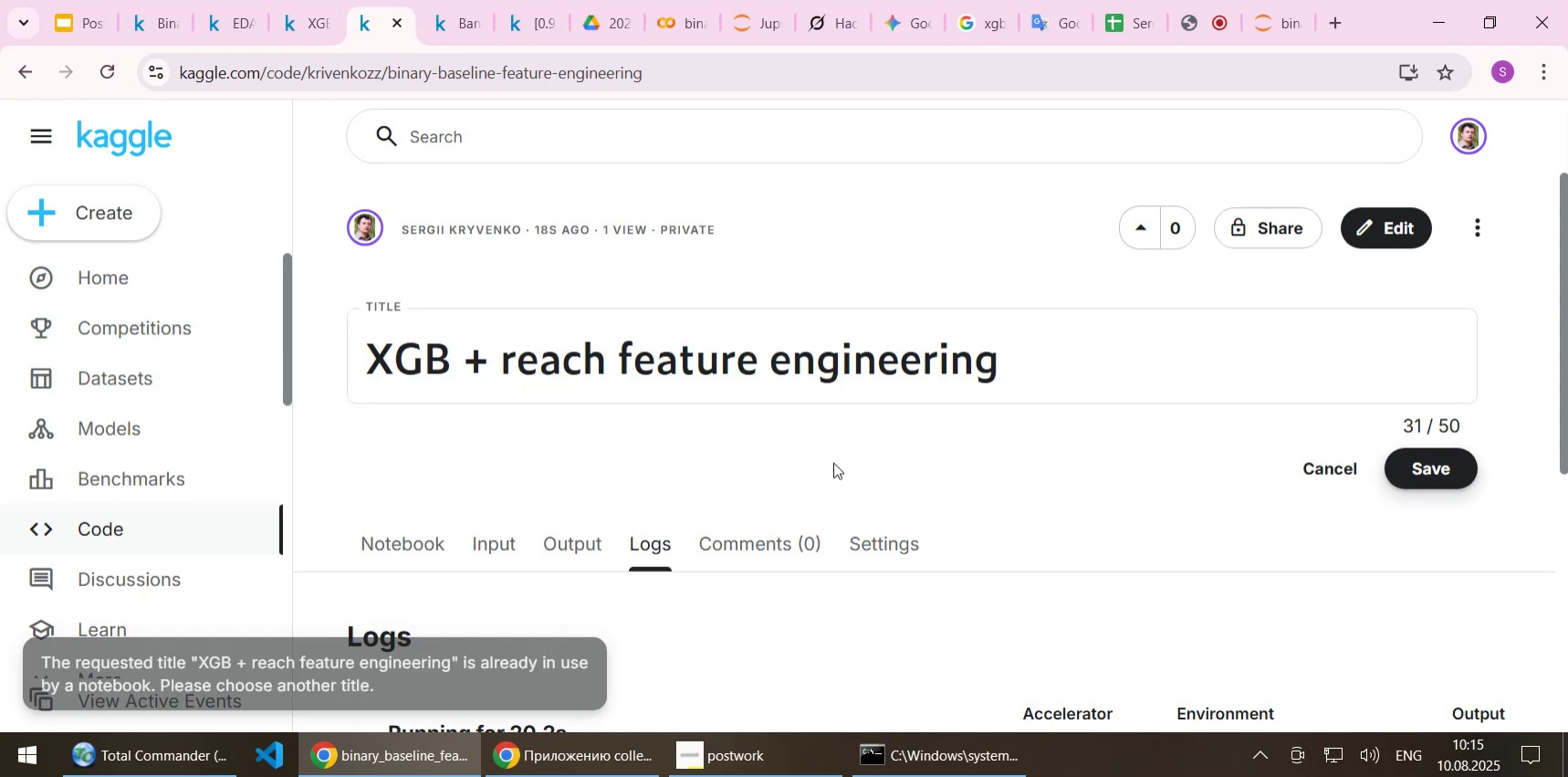 
wait(5.98)
 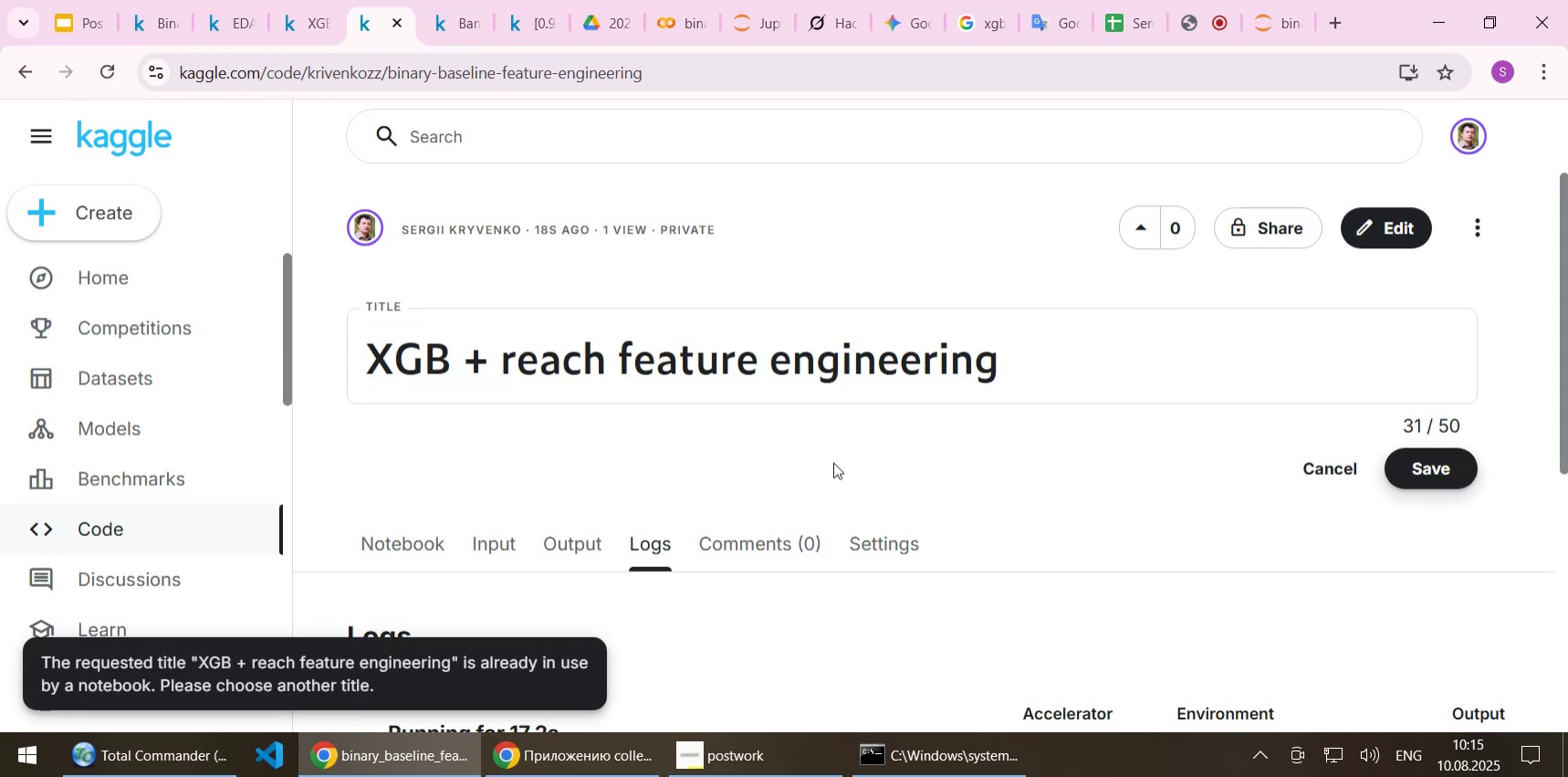 
scroll: coordinate [821, 439], scroll_direction: down, amount: 1.0
 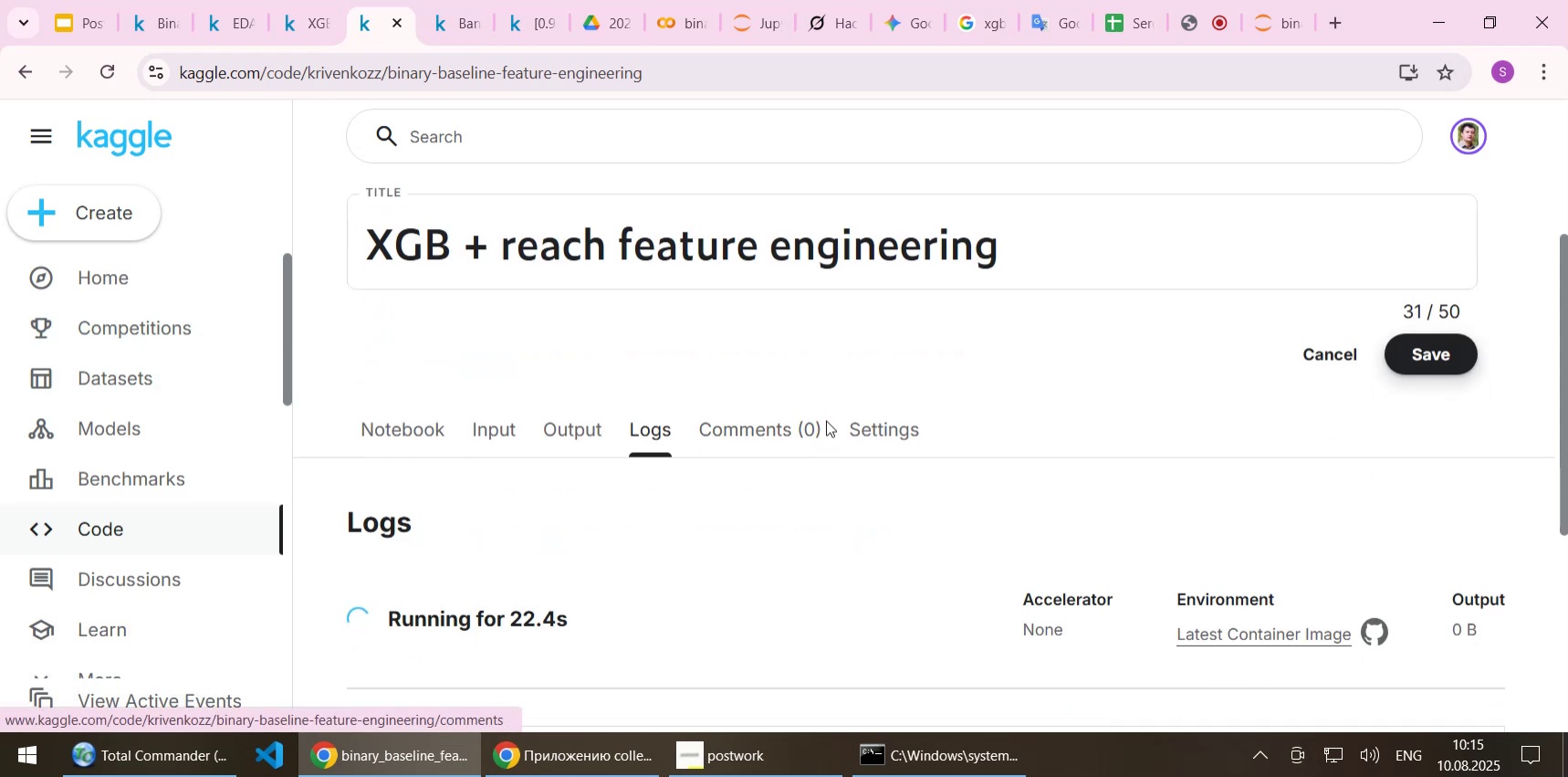 
scroll: coordinate [826, 420], scroll_direction: up, amount: 1.0
 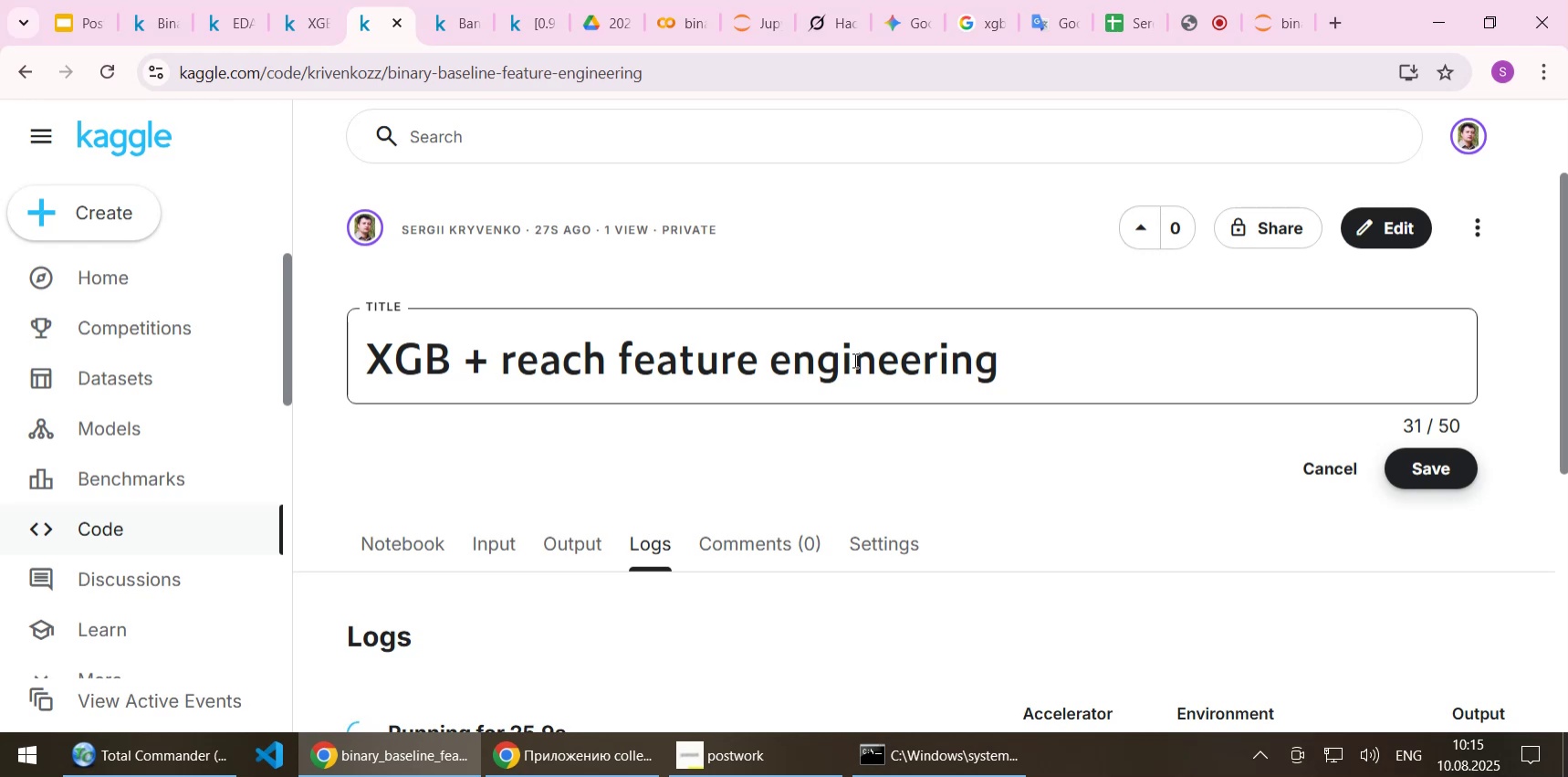 
left_click([299, 38])
 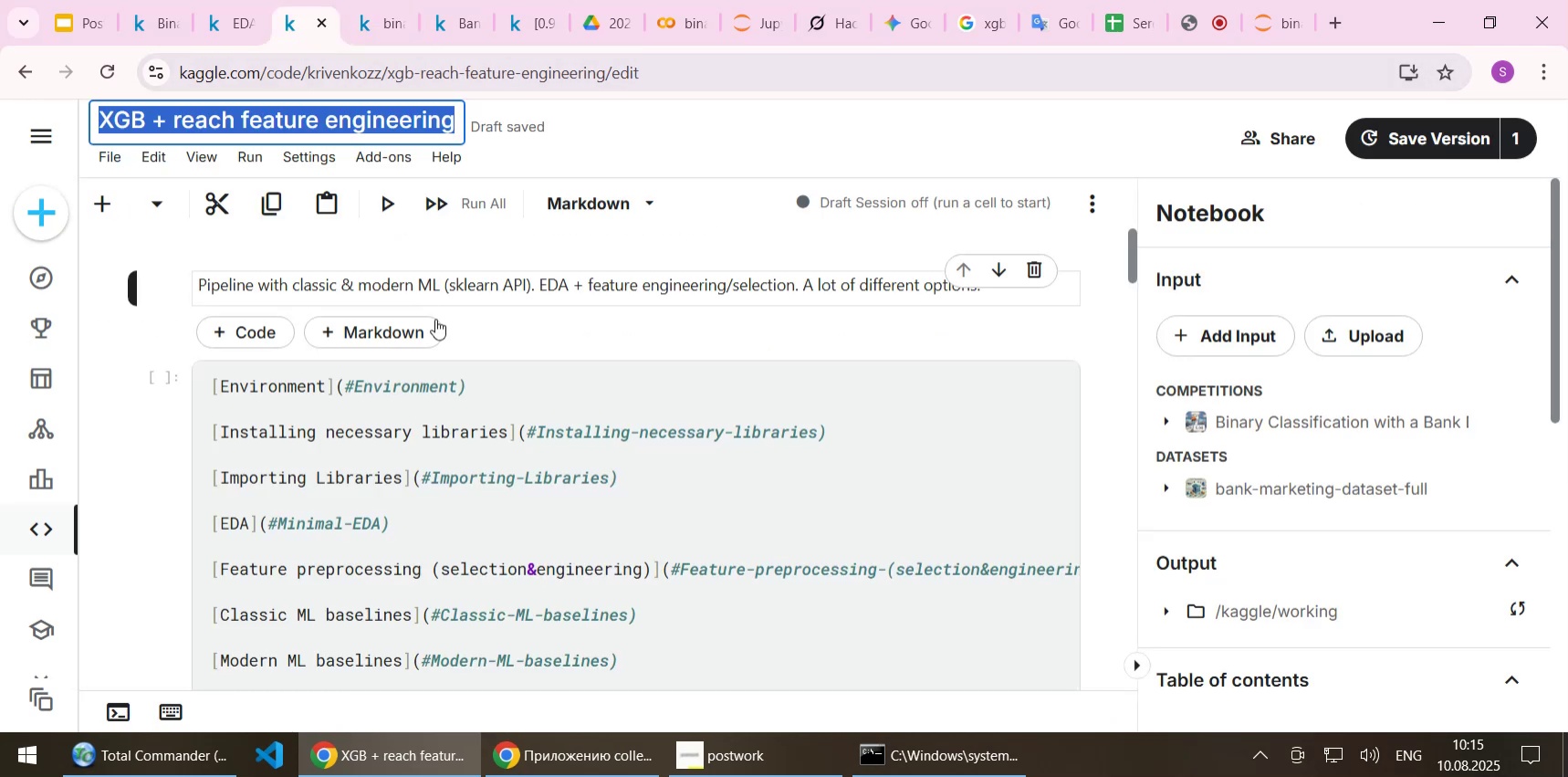 
scroll: coordinate [462, 397], scroll_direction: up, amount: 8.0
 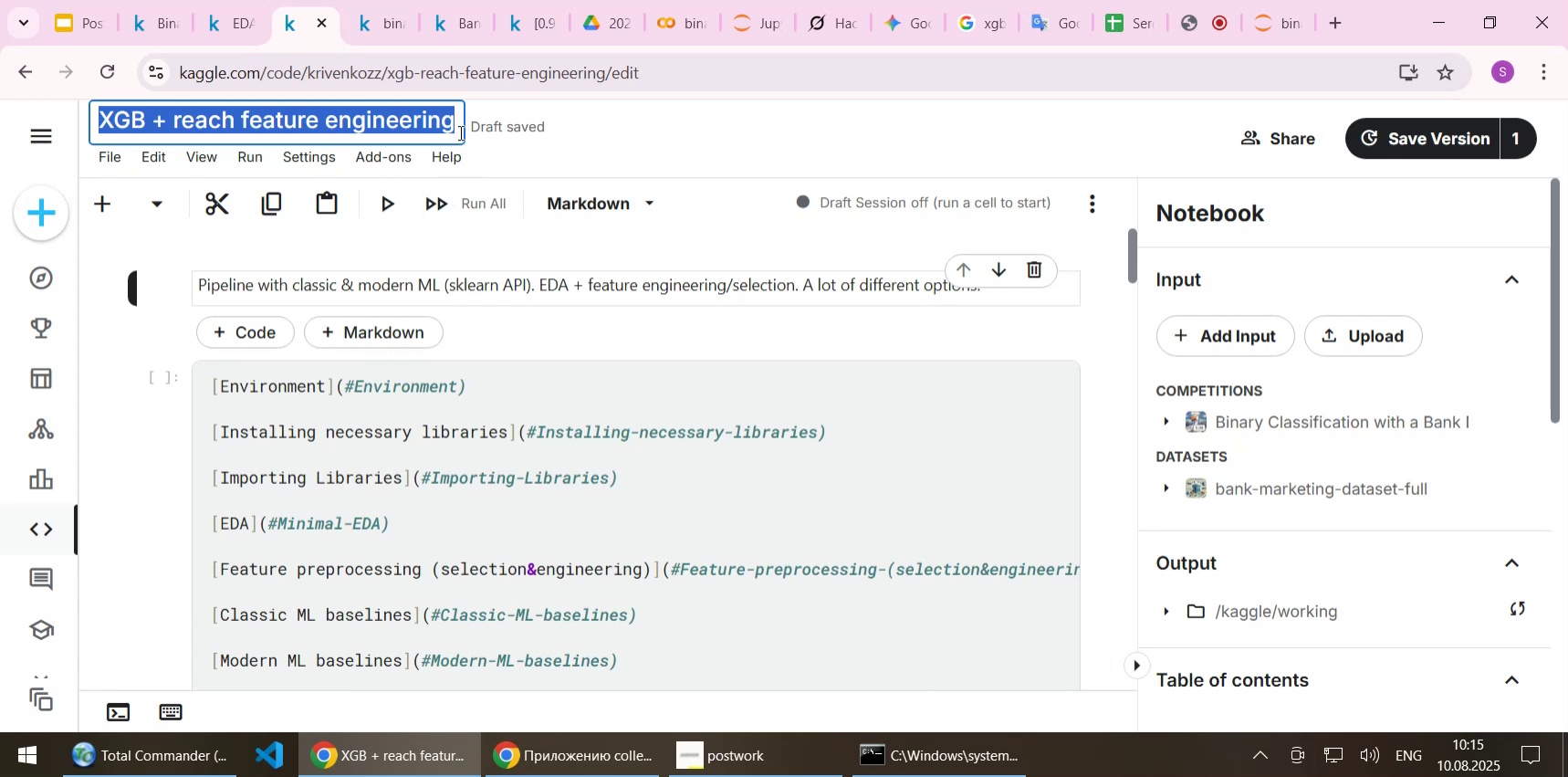 
left_click([452, 127])
 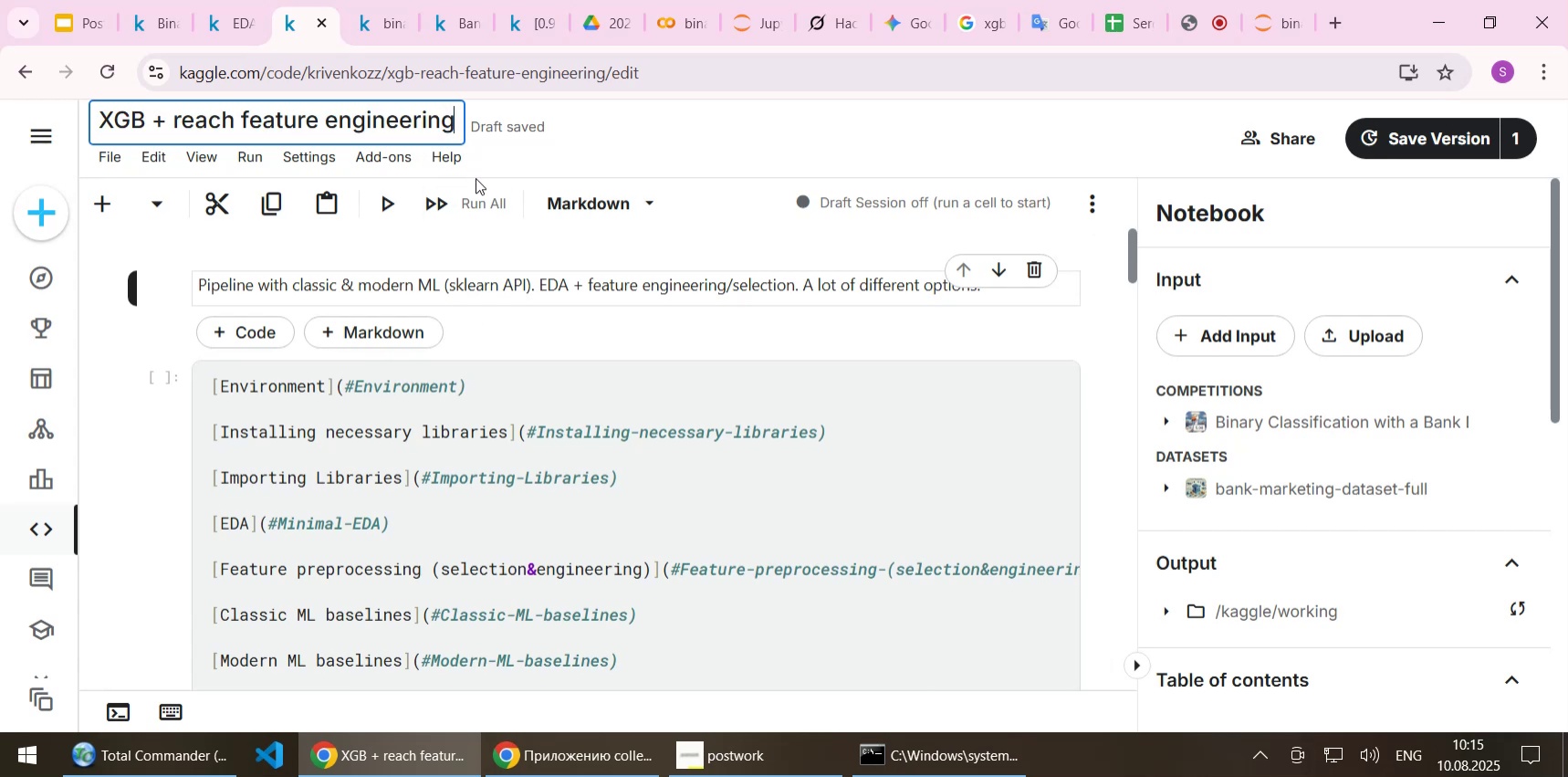 
type([Home]Temp)
 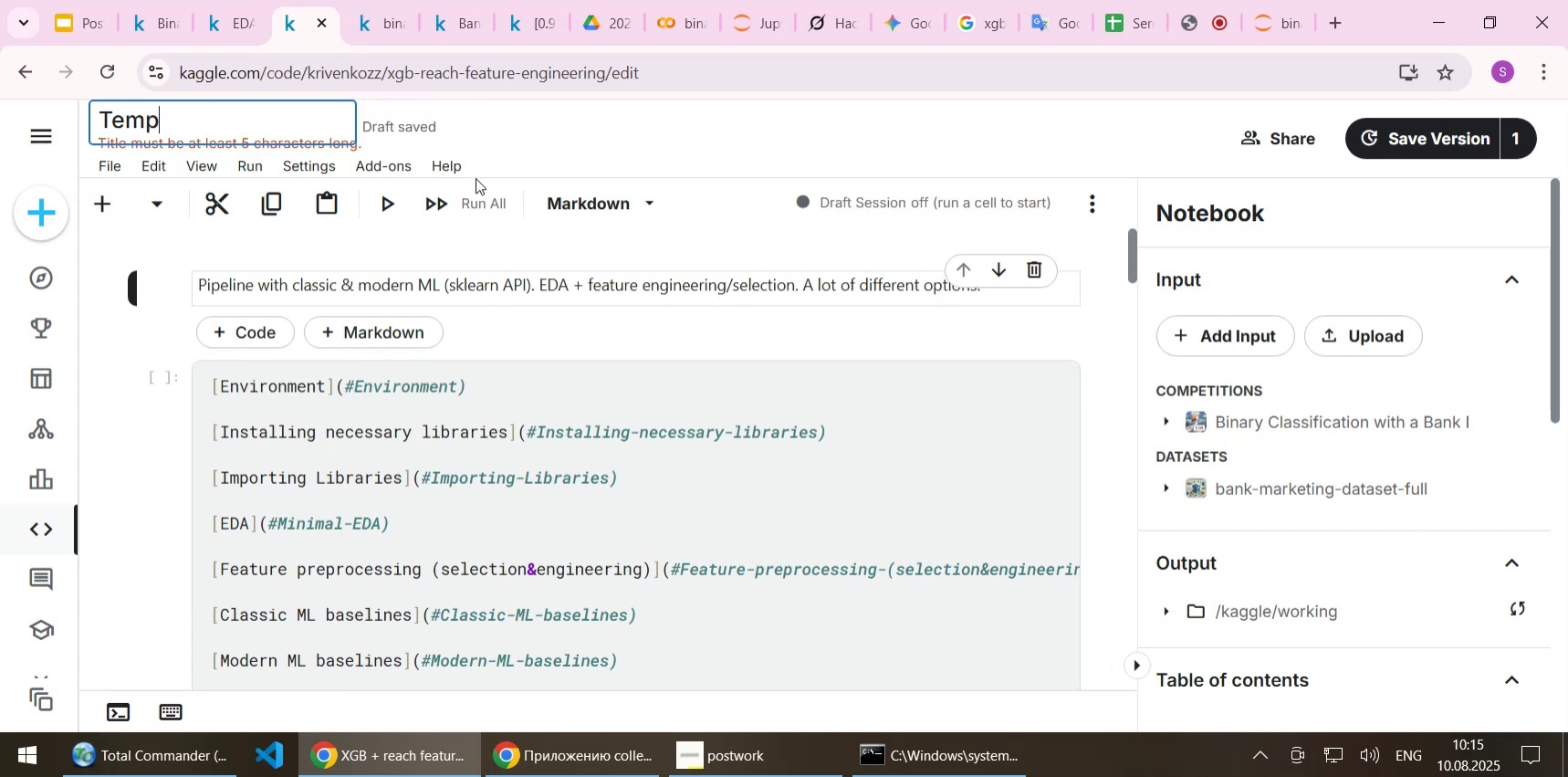 
key(Enter)
 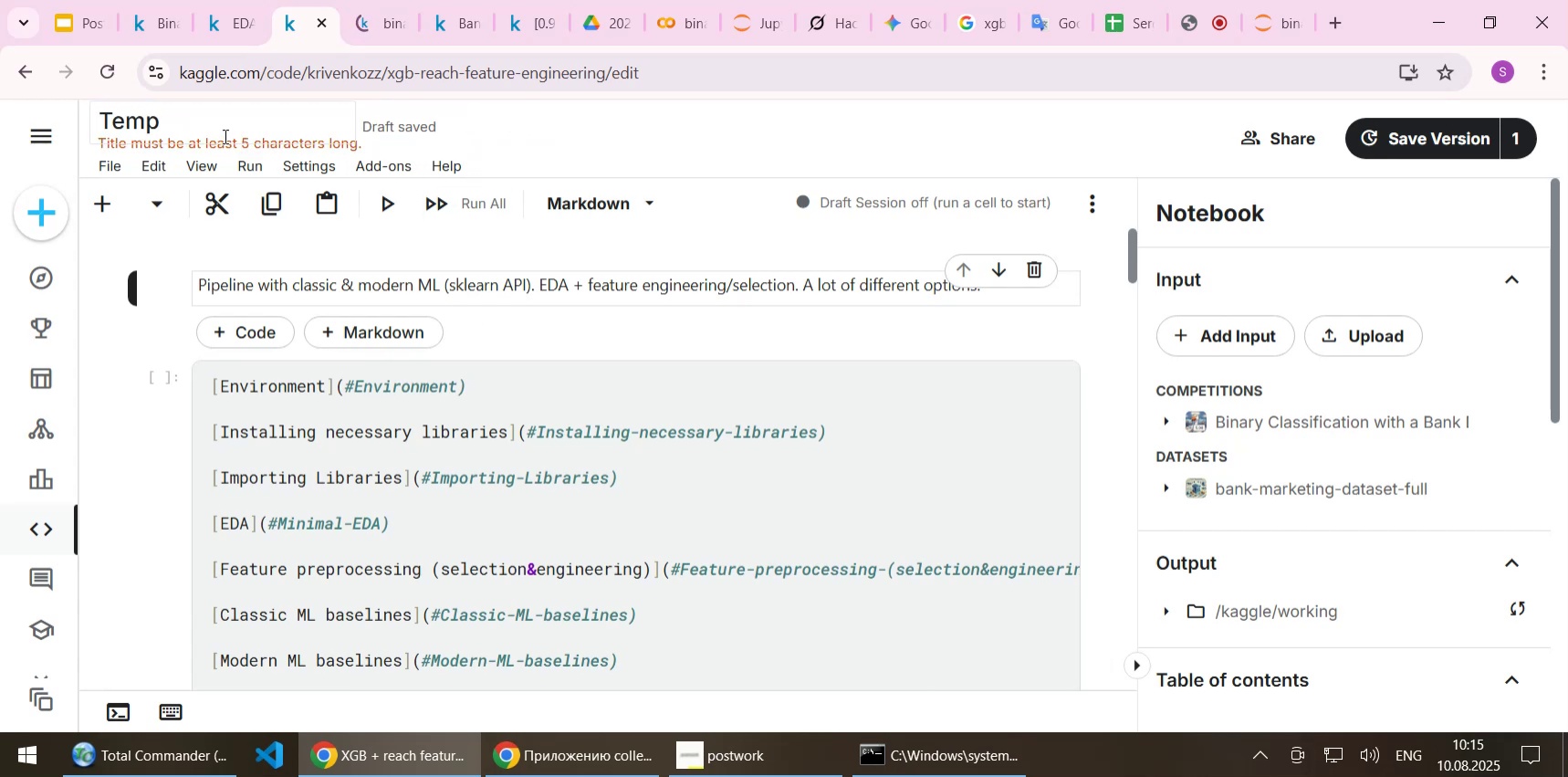 
left_click([141, 129])
 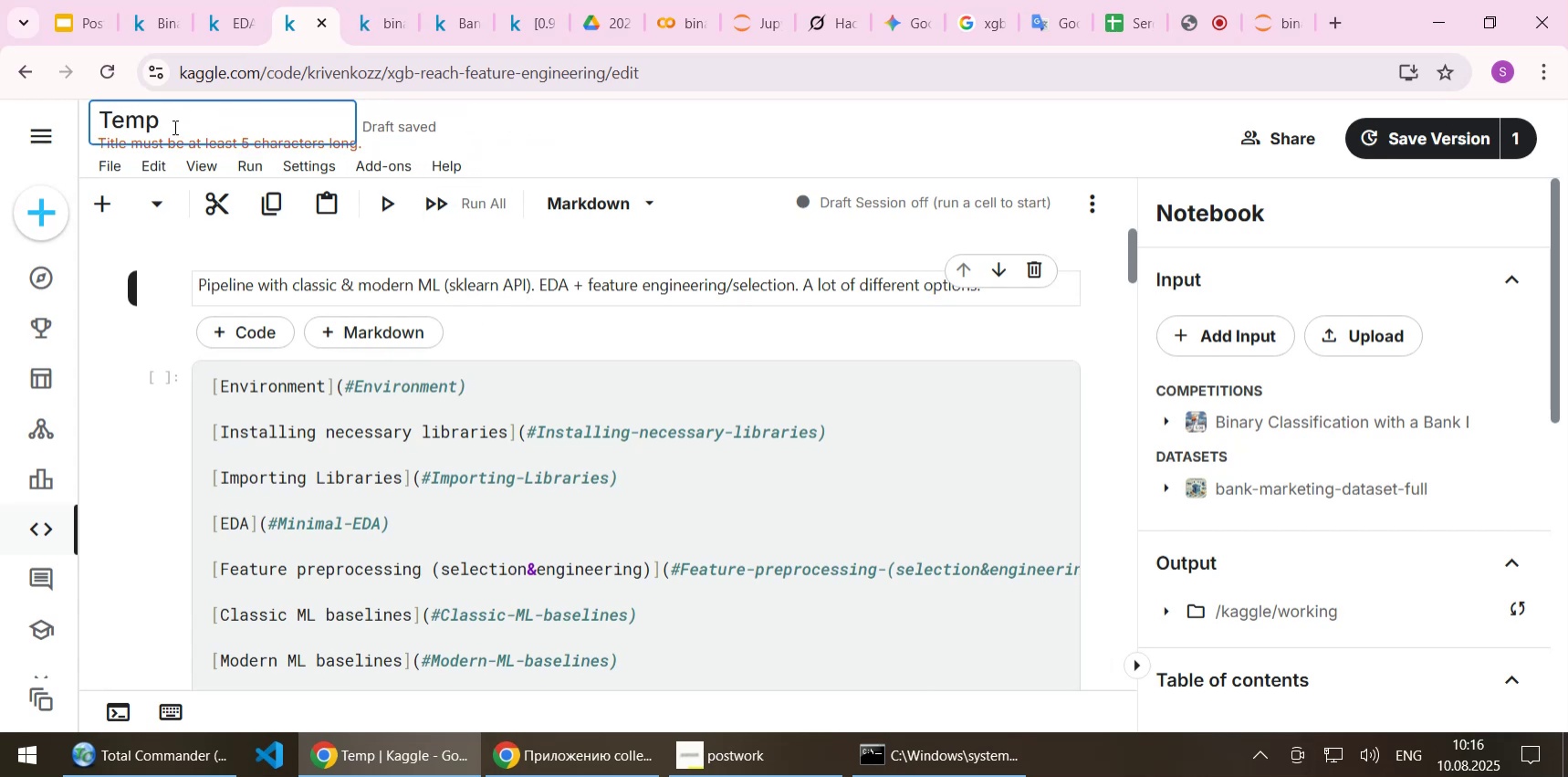 
left_click([173, 127])
 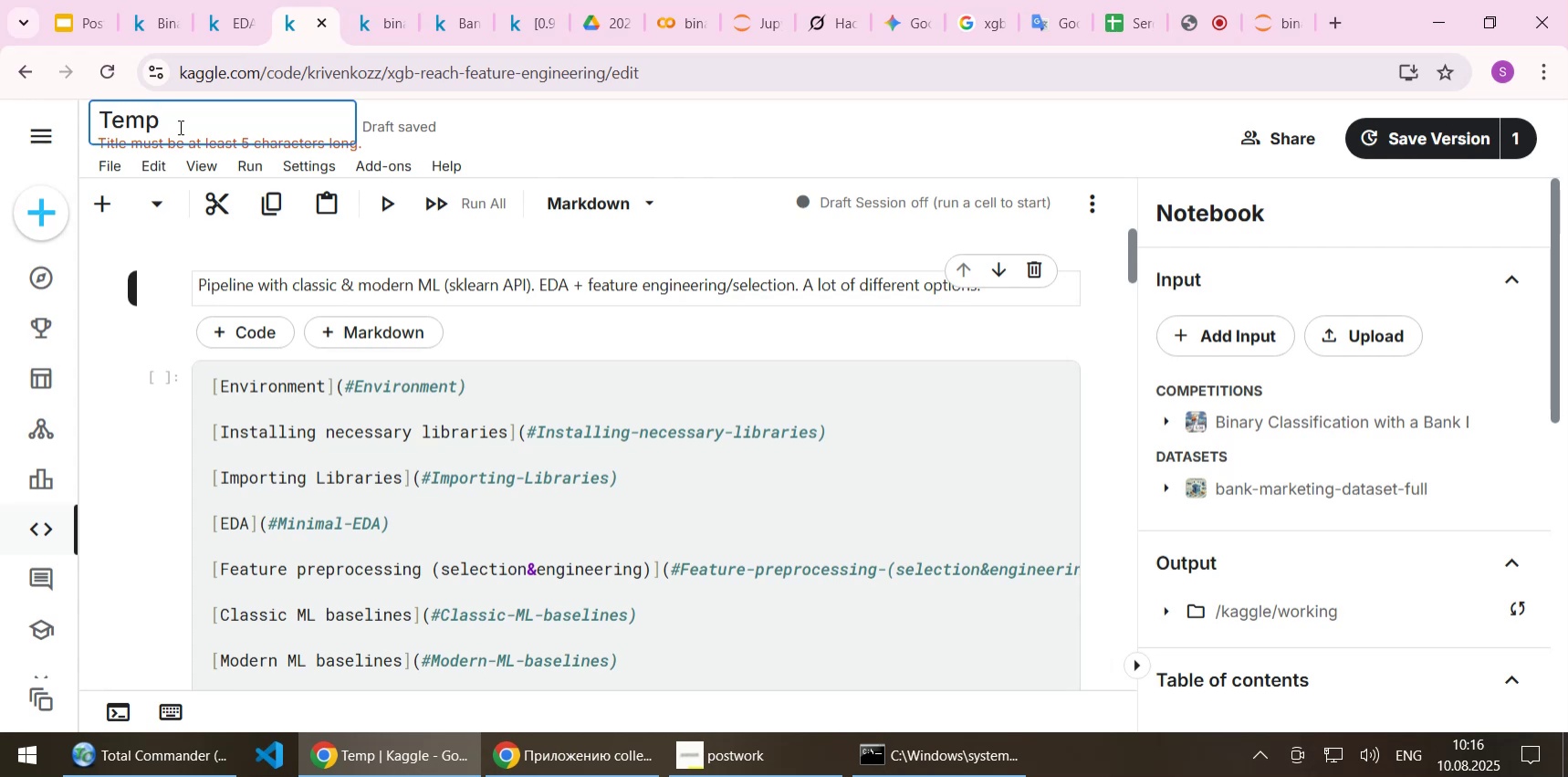 
type( XGB)
 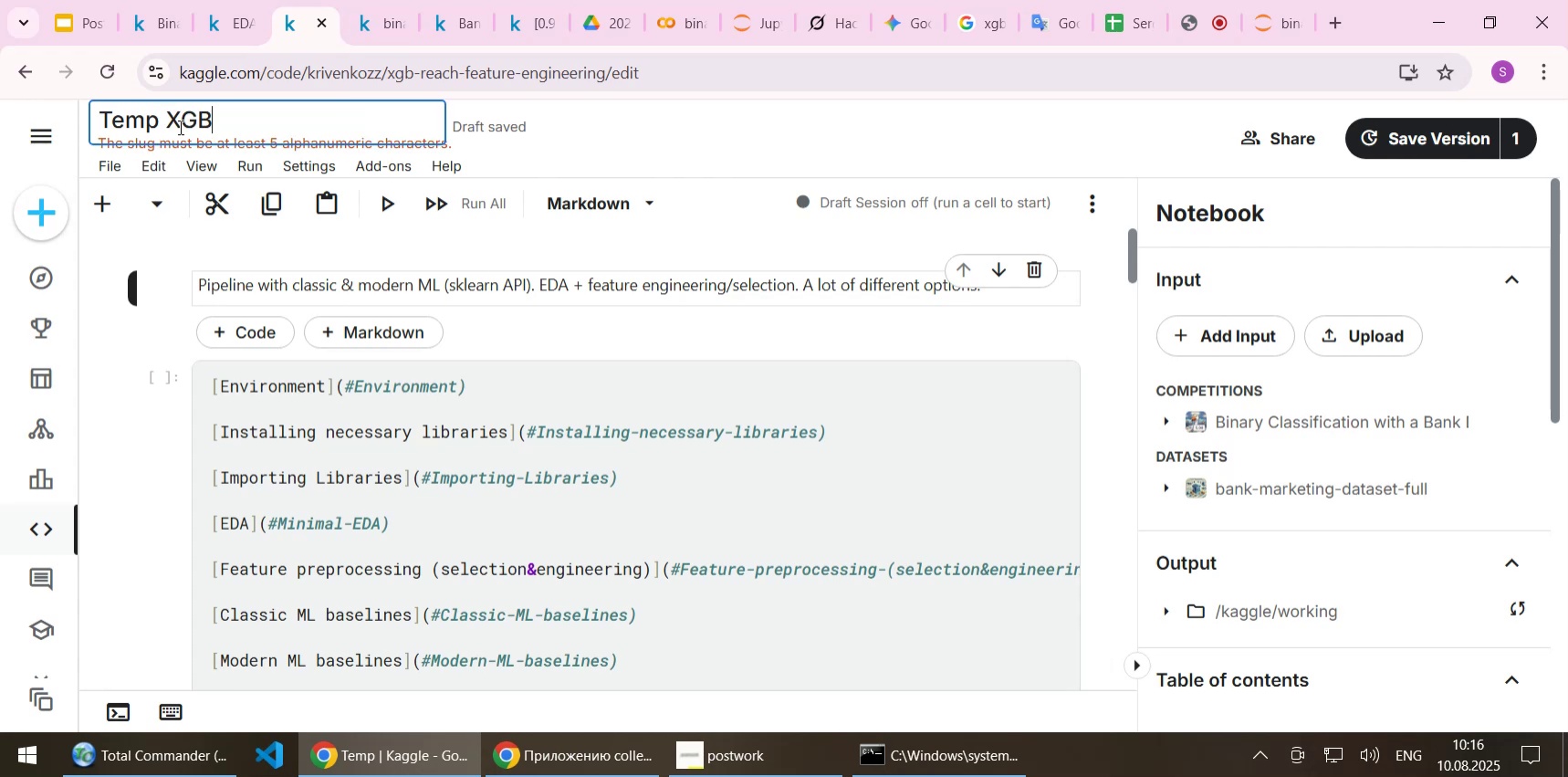 
key(Enter)
 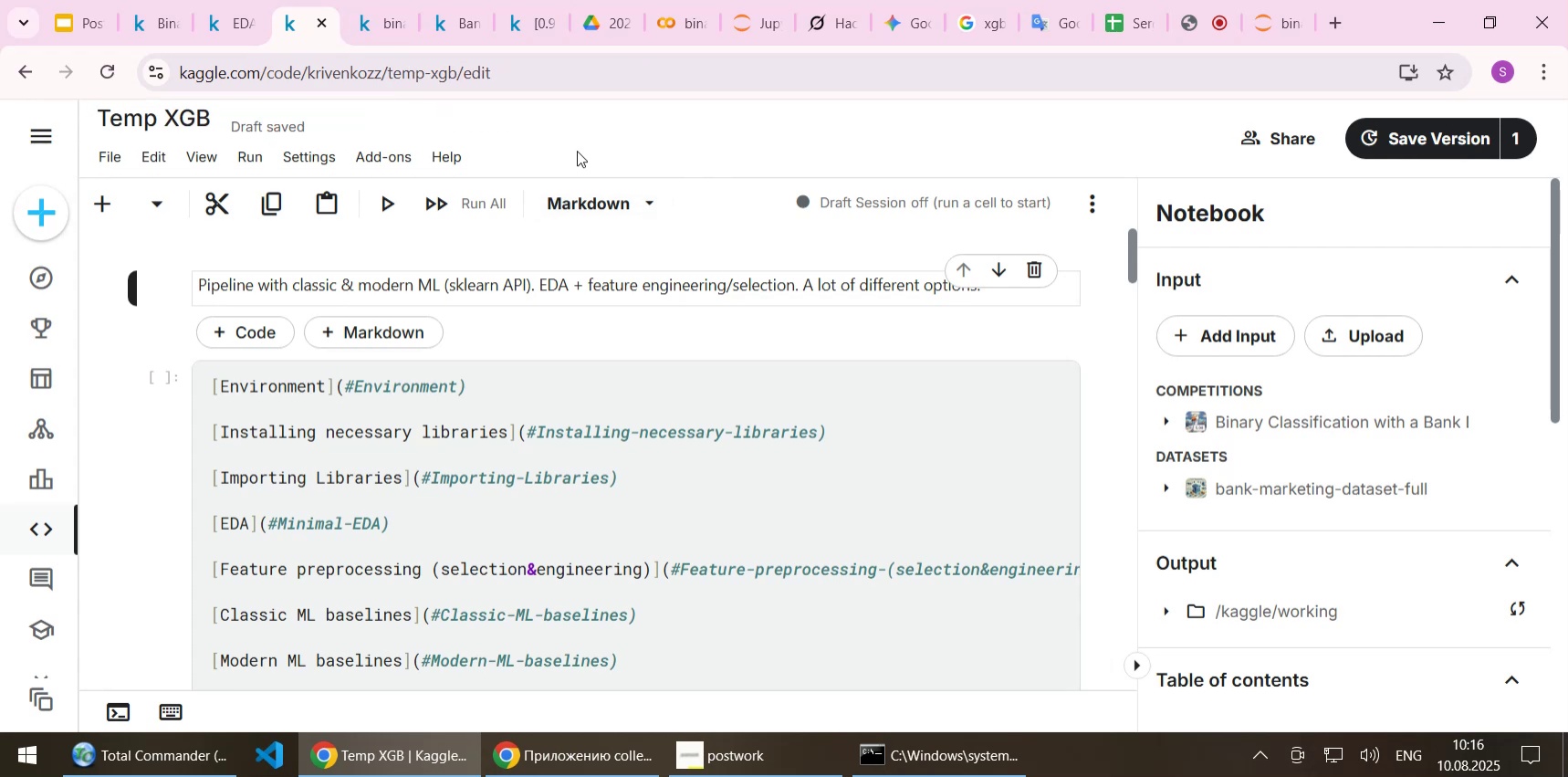 
left_click([370, 27])
 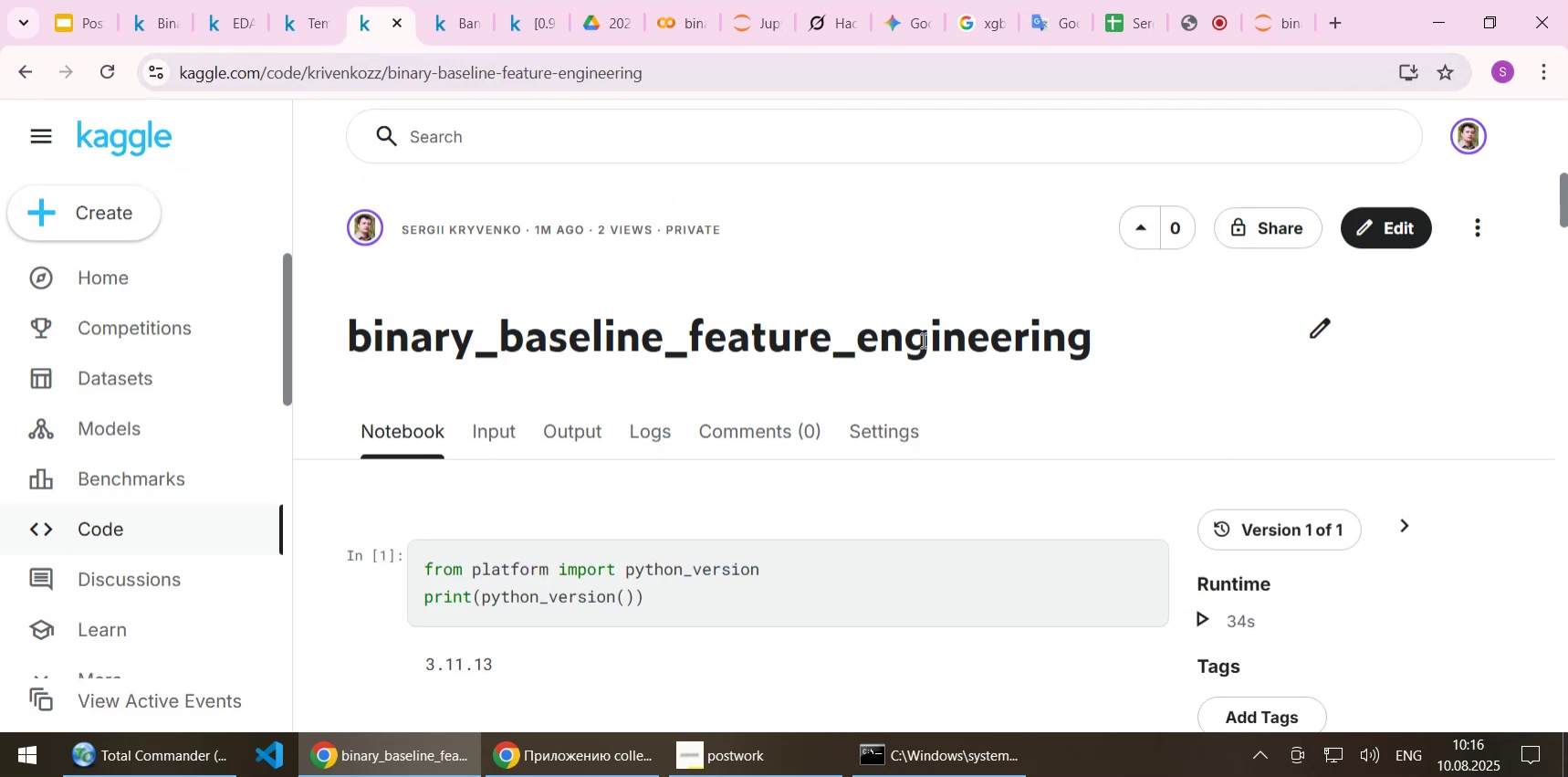 
double_click([920, 340])
 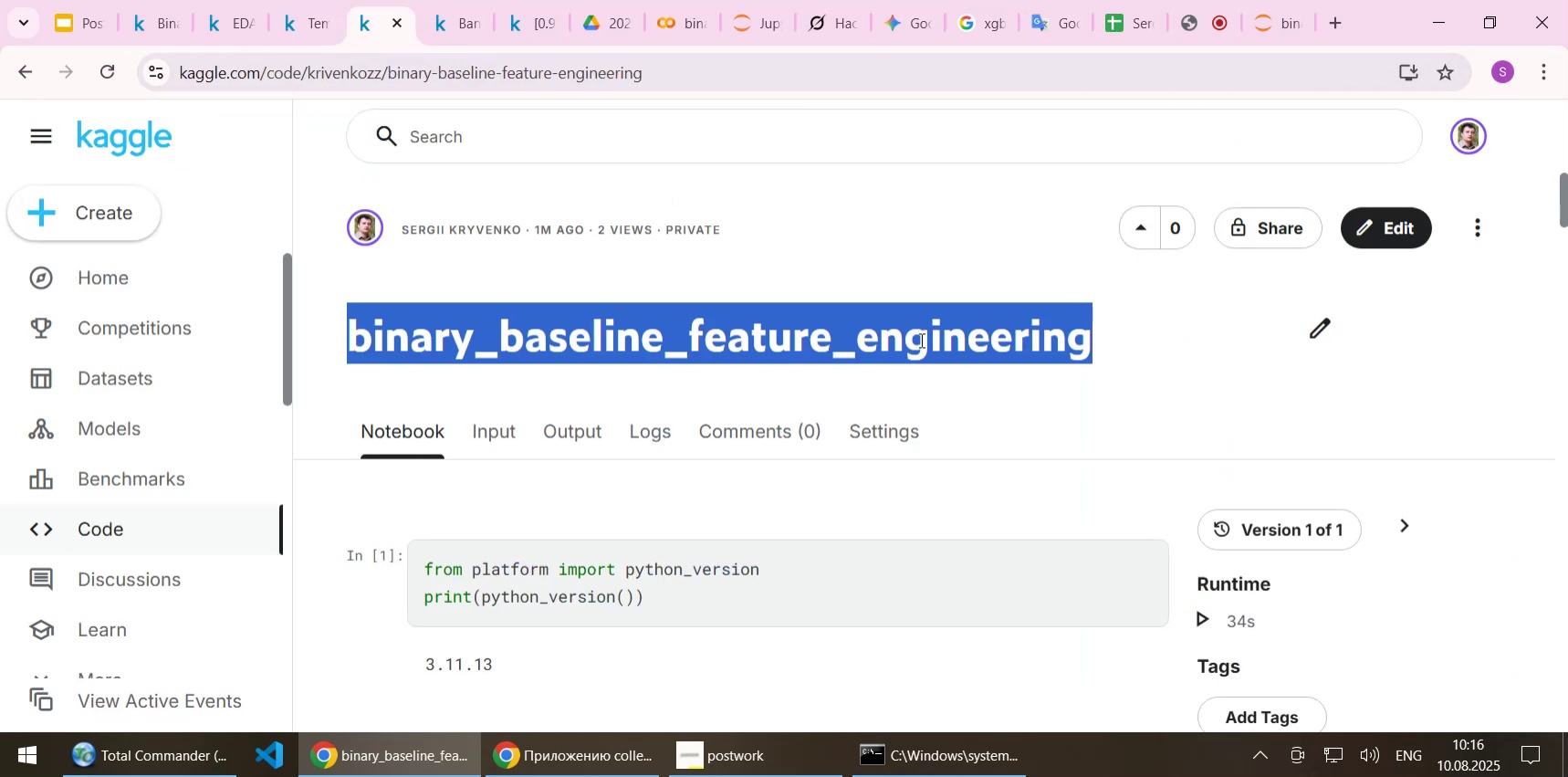 
hold_key(key=ControlLeft, duration=0.45)
 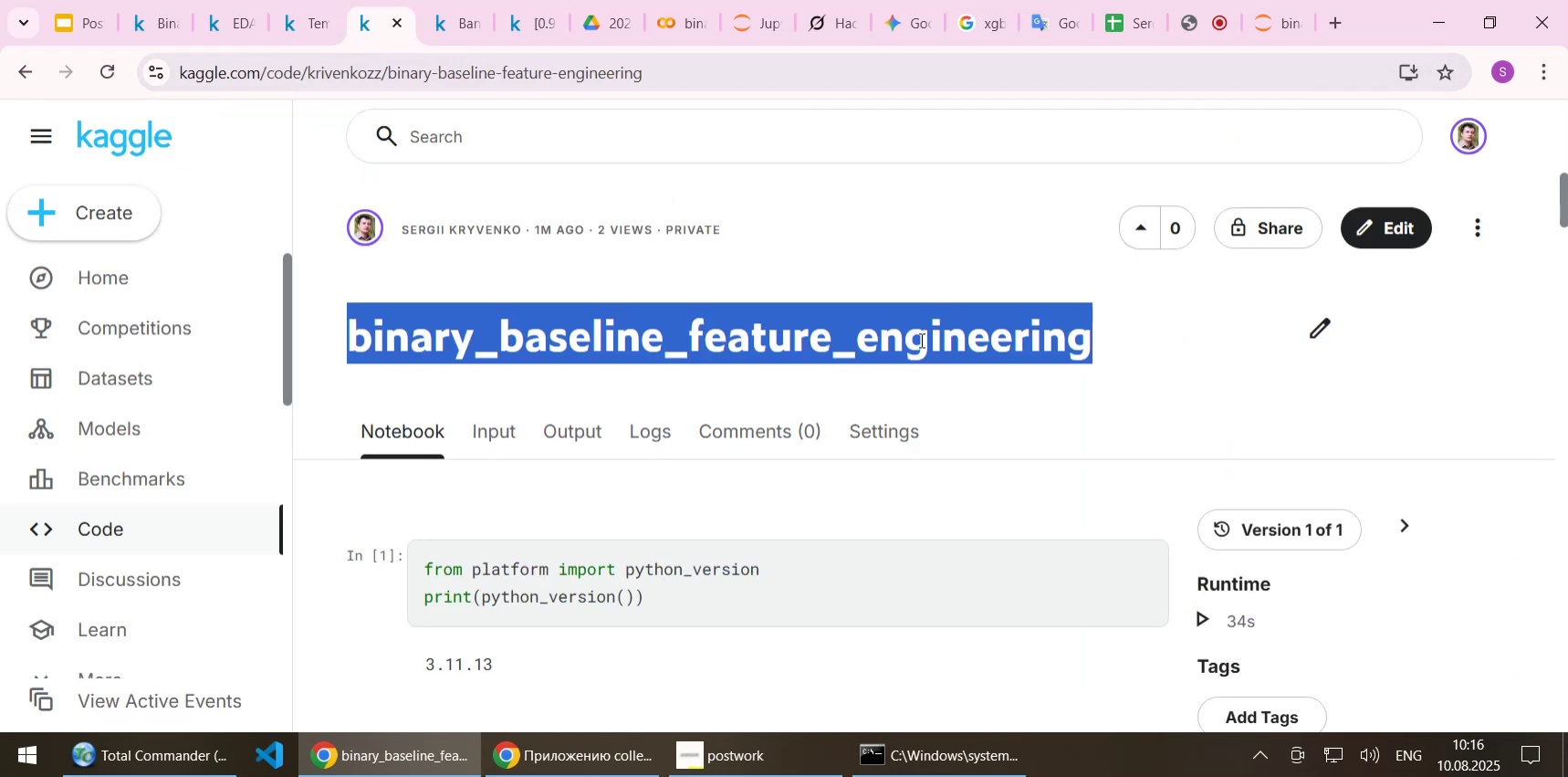 
left_click([920, 340])
 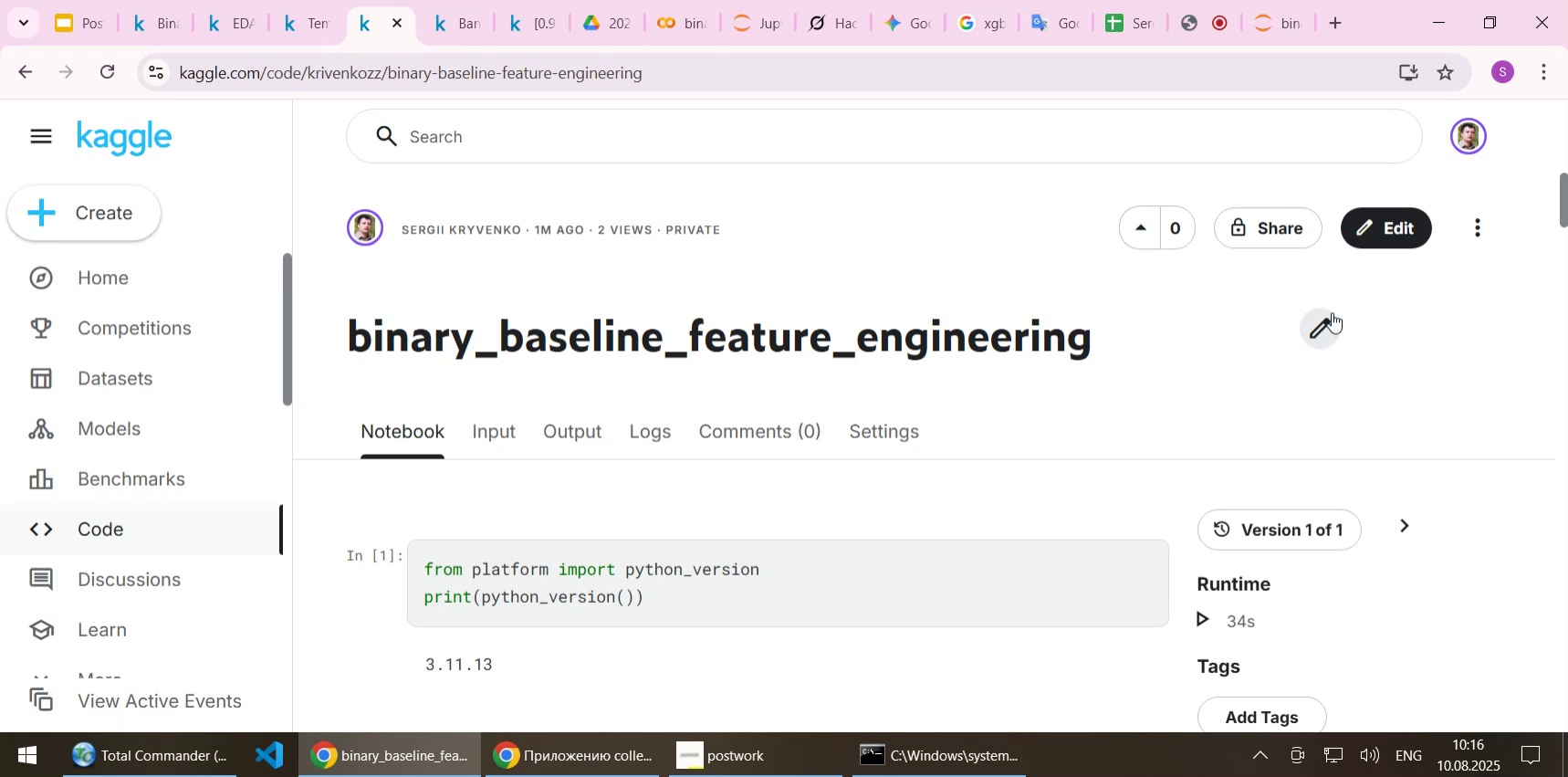 
left_click([1332, 312])
 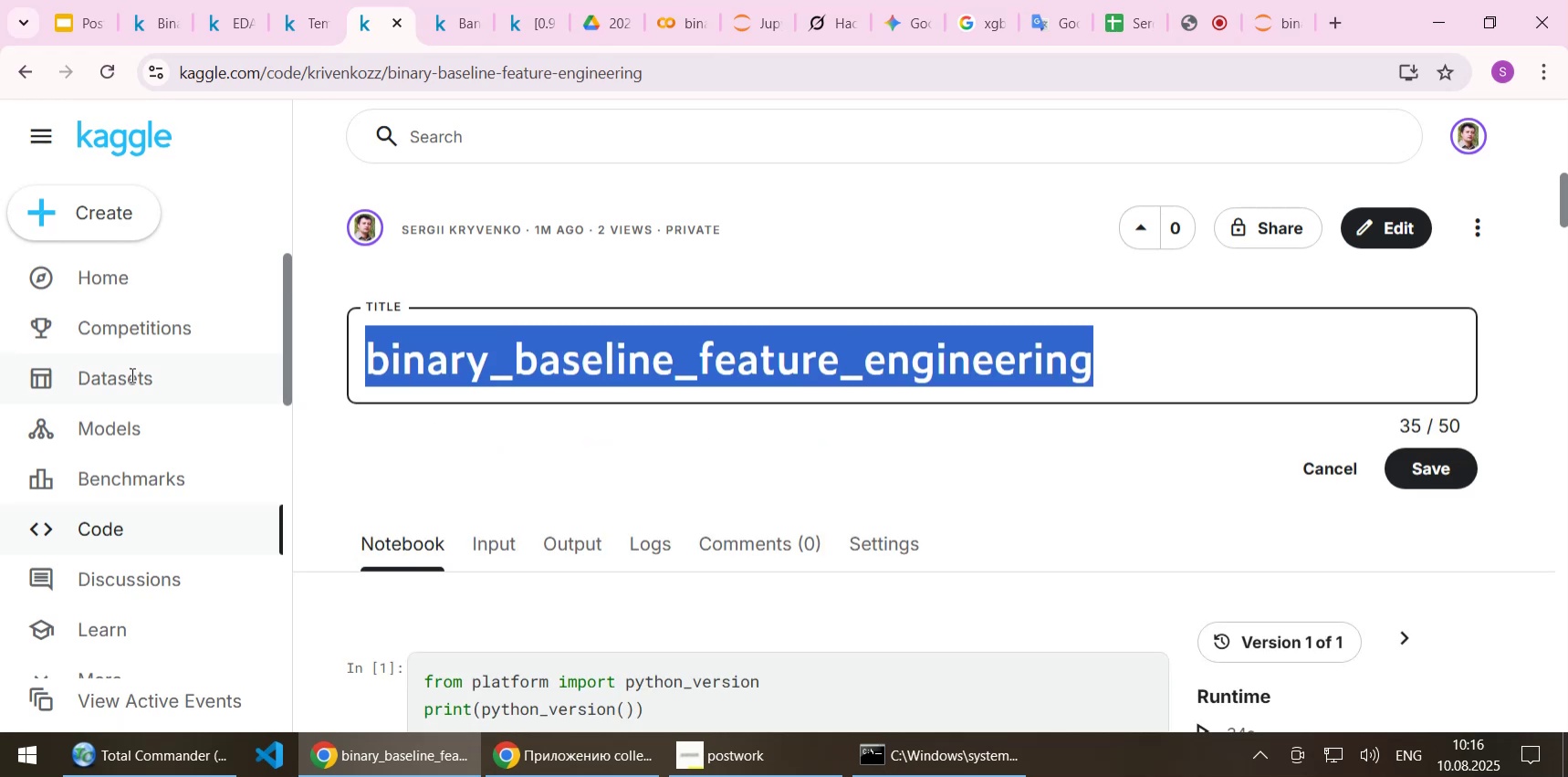 
key(Control+ControlLeft)
 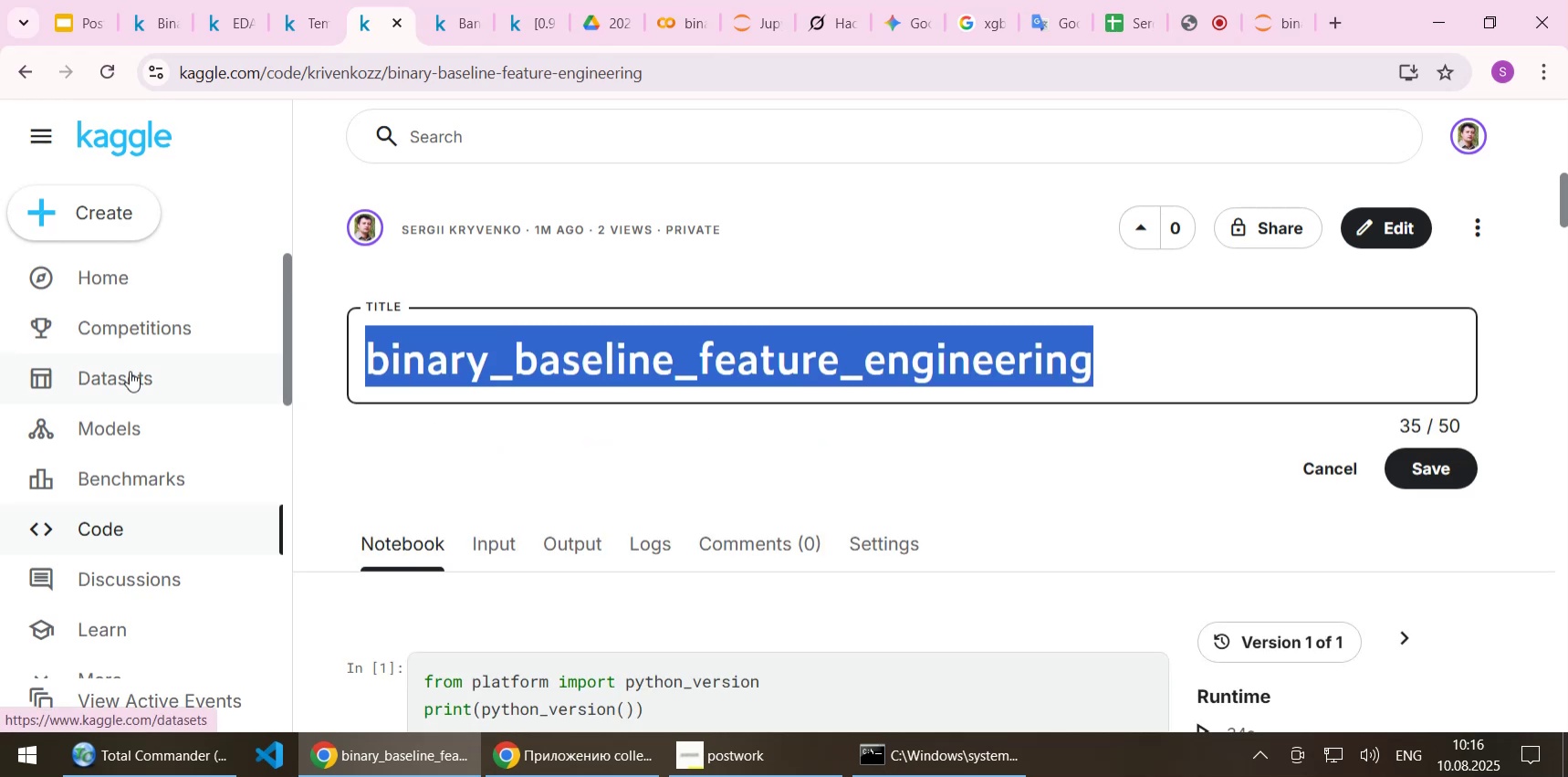 
key(Control+V)
 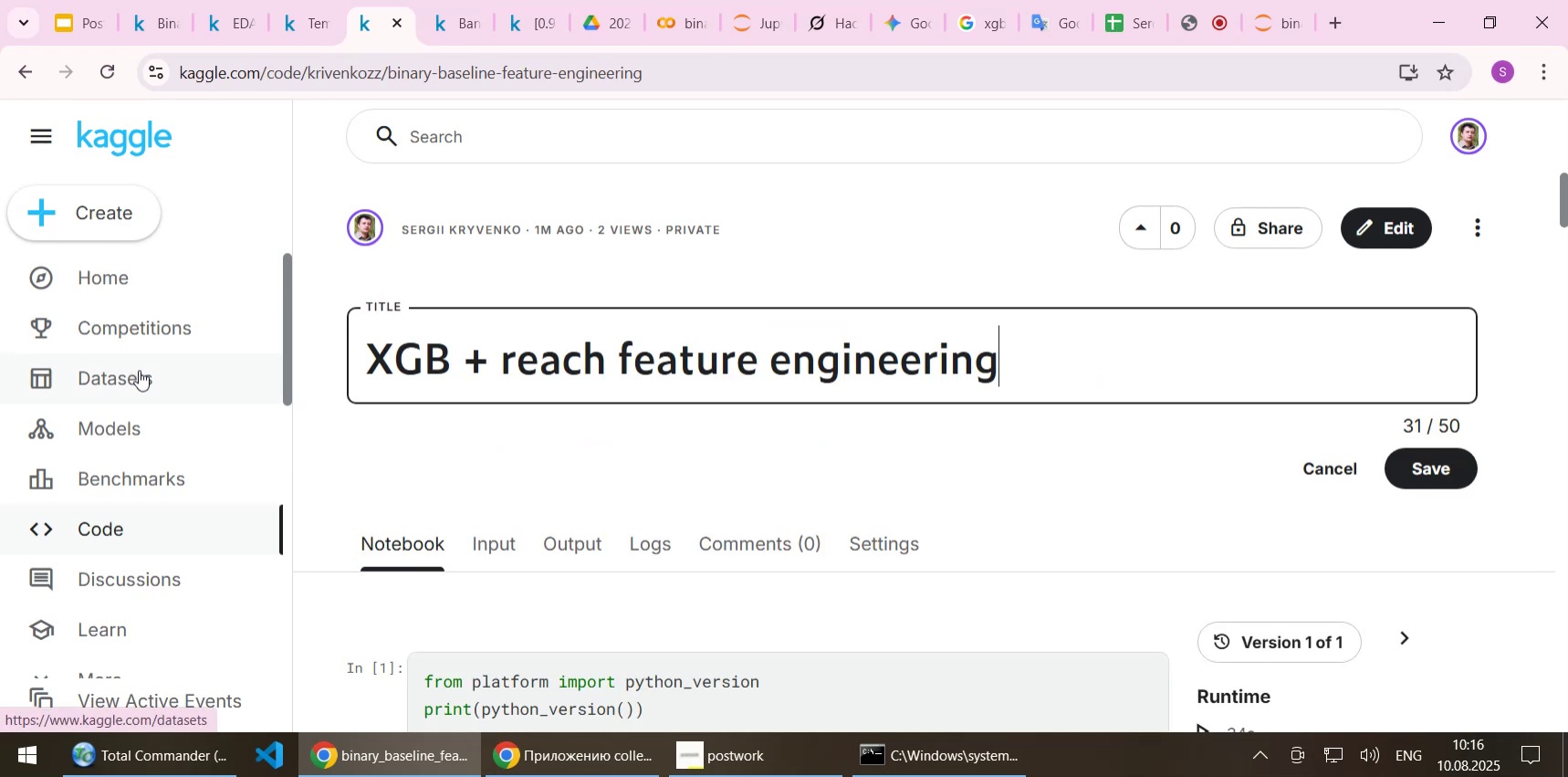 
key(NumpadEnter)
 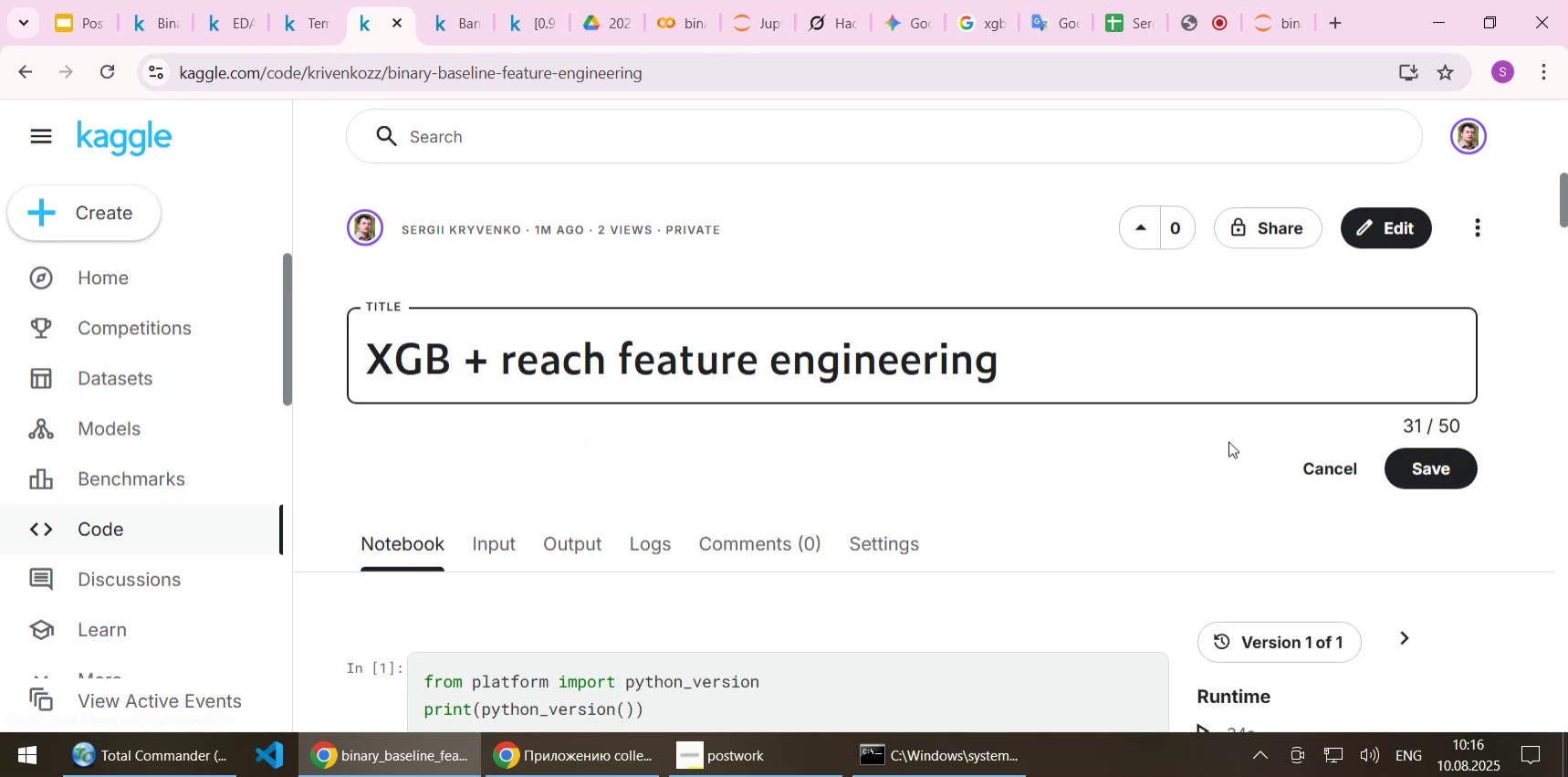 
left_click([1448, 469])
 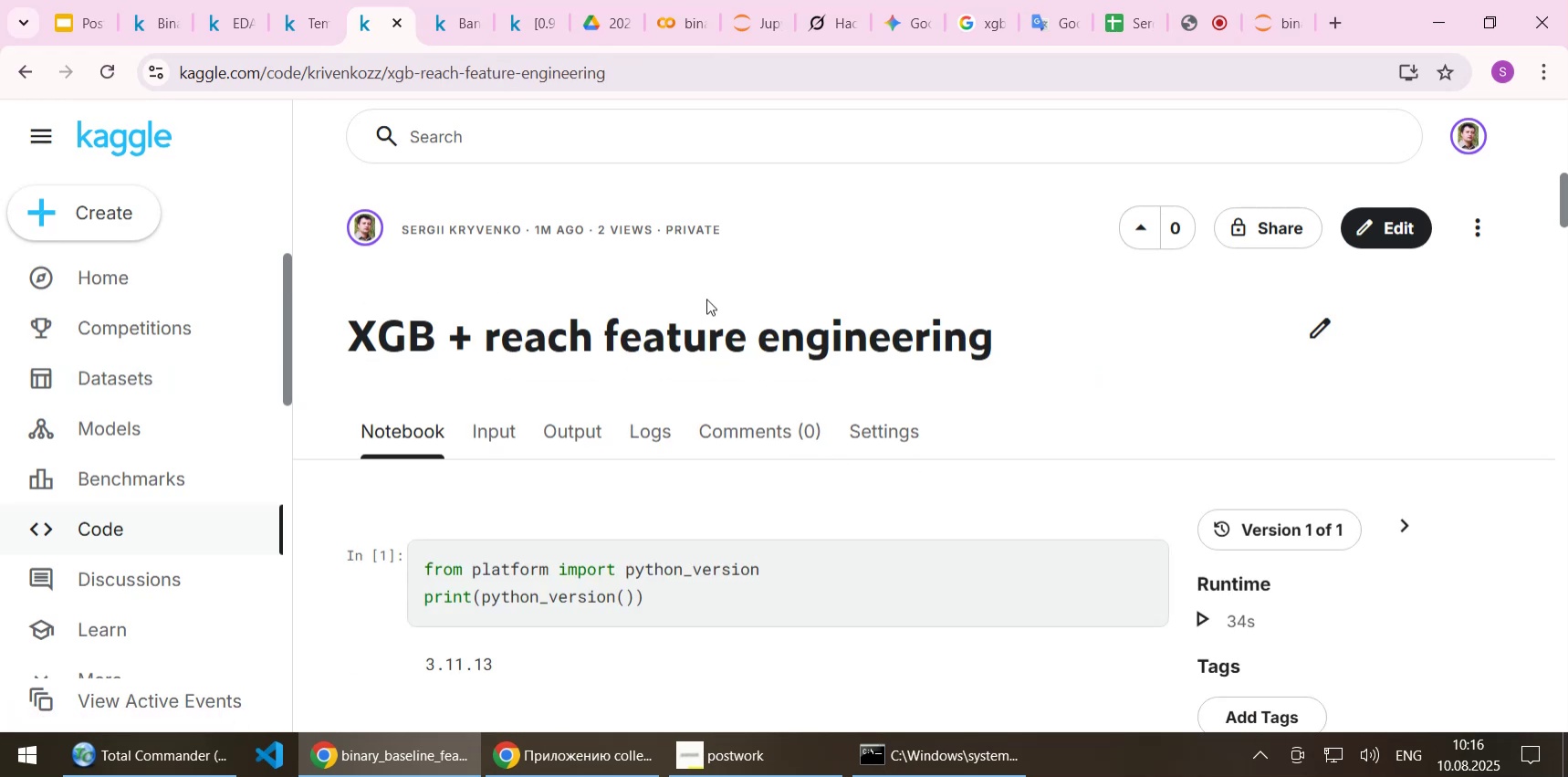 
wait(5.08)
 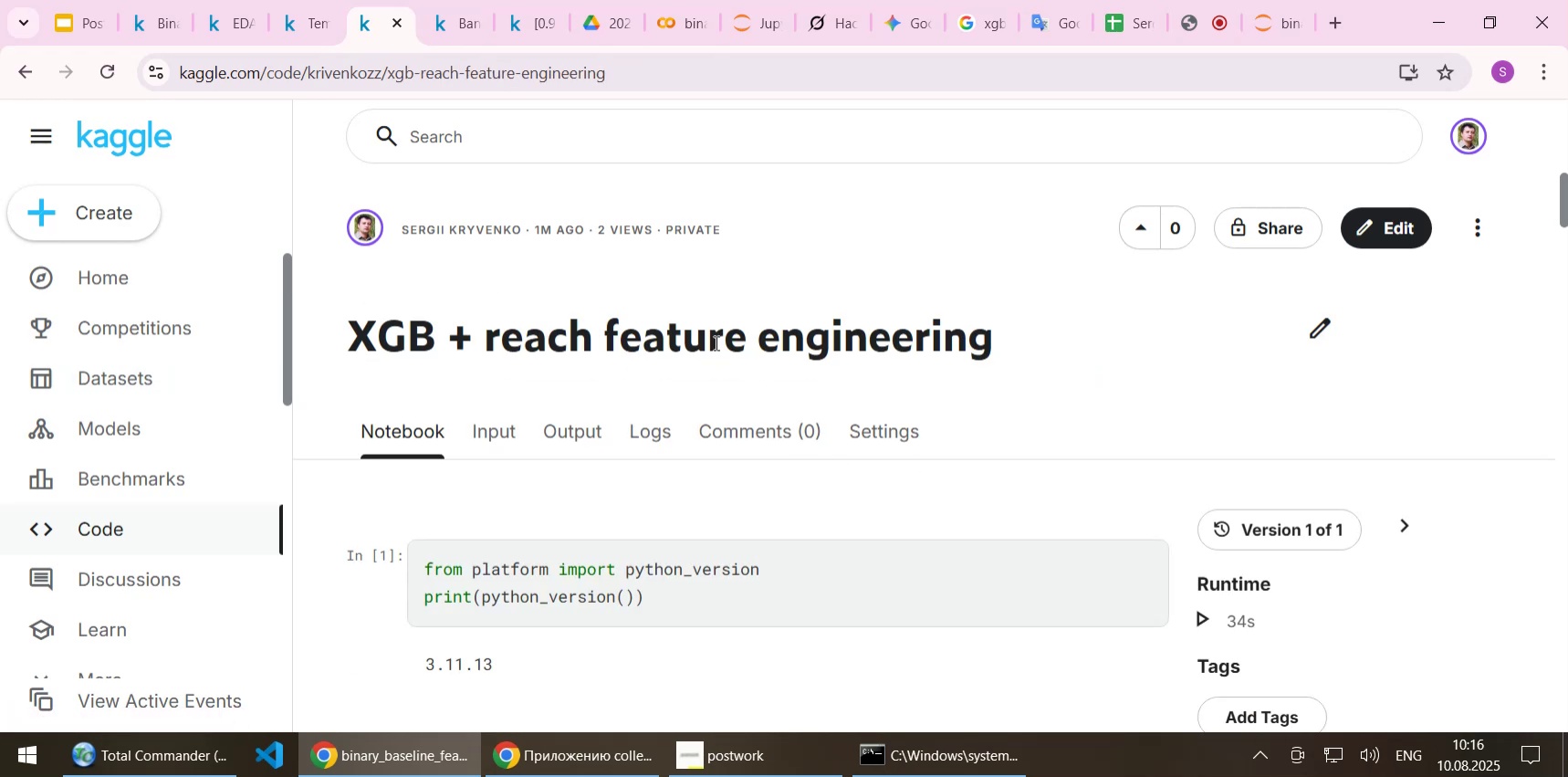 
scroll: coordinate [706, 299], scroll_direction: down, amount: 4.0
 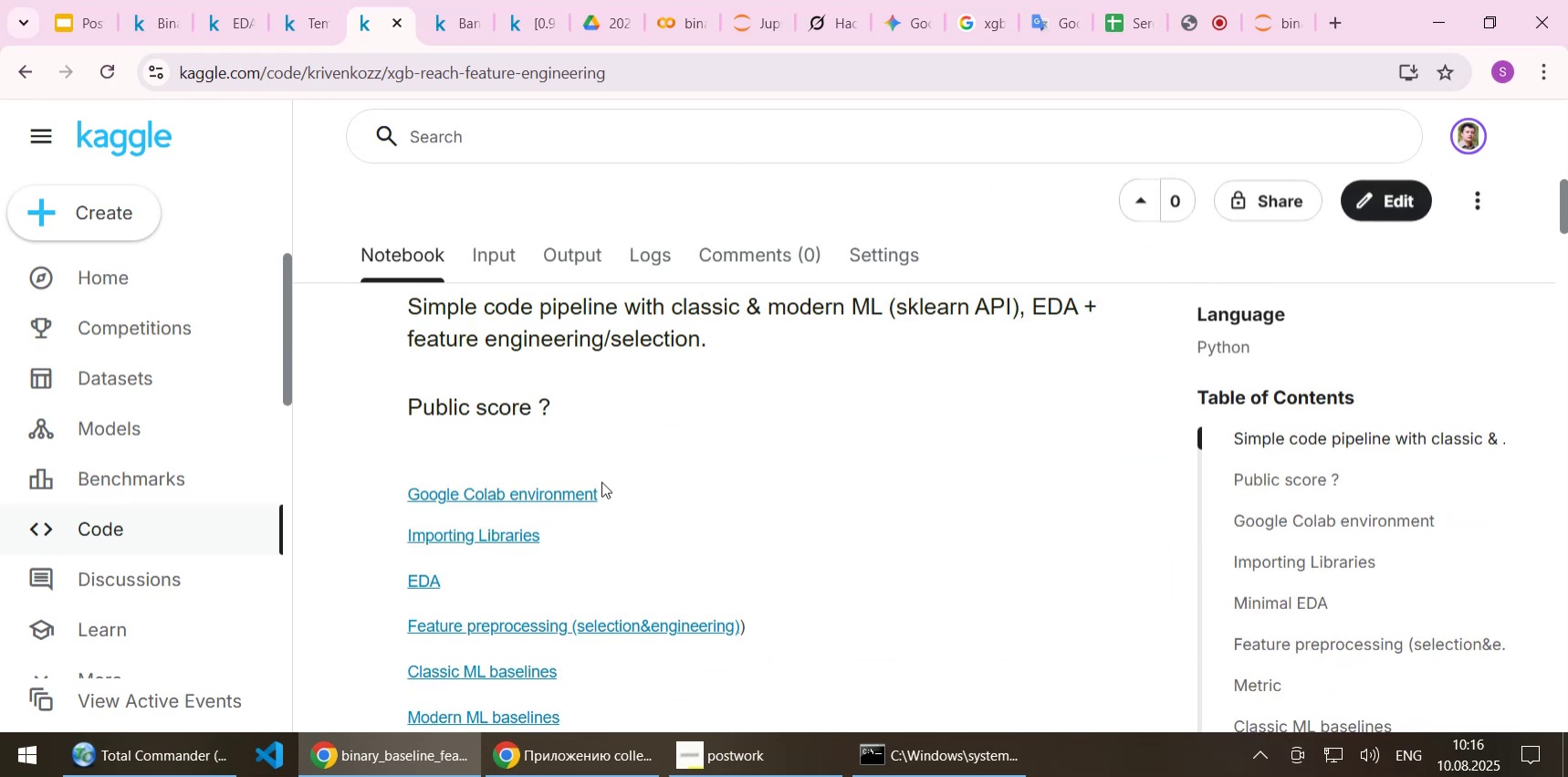 
left_click([568, 491])
 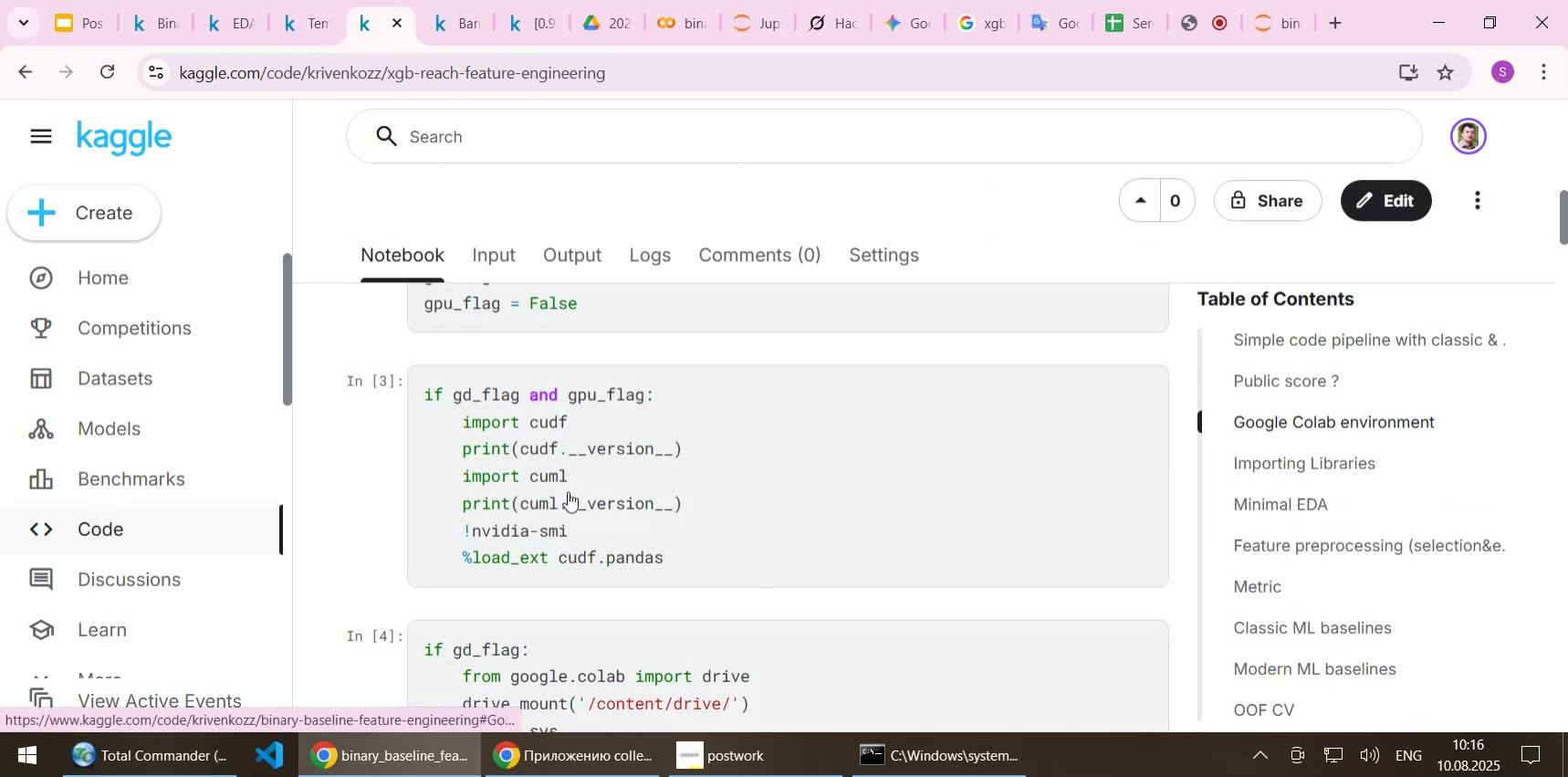 
scroll: coordinate [591, 482], scroll_direction: up, amount: 11.0
 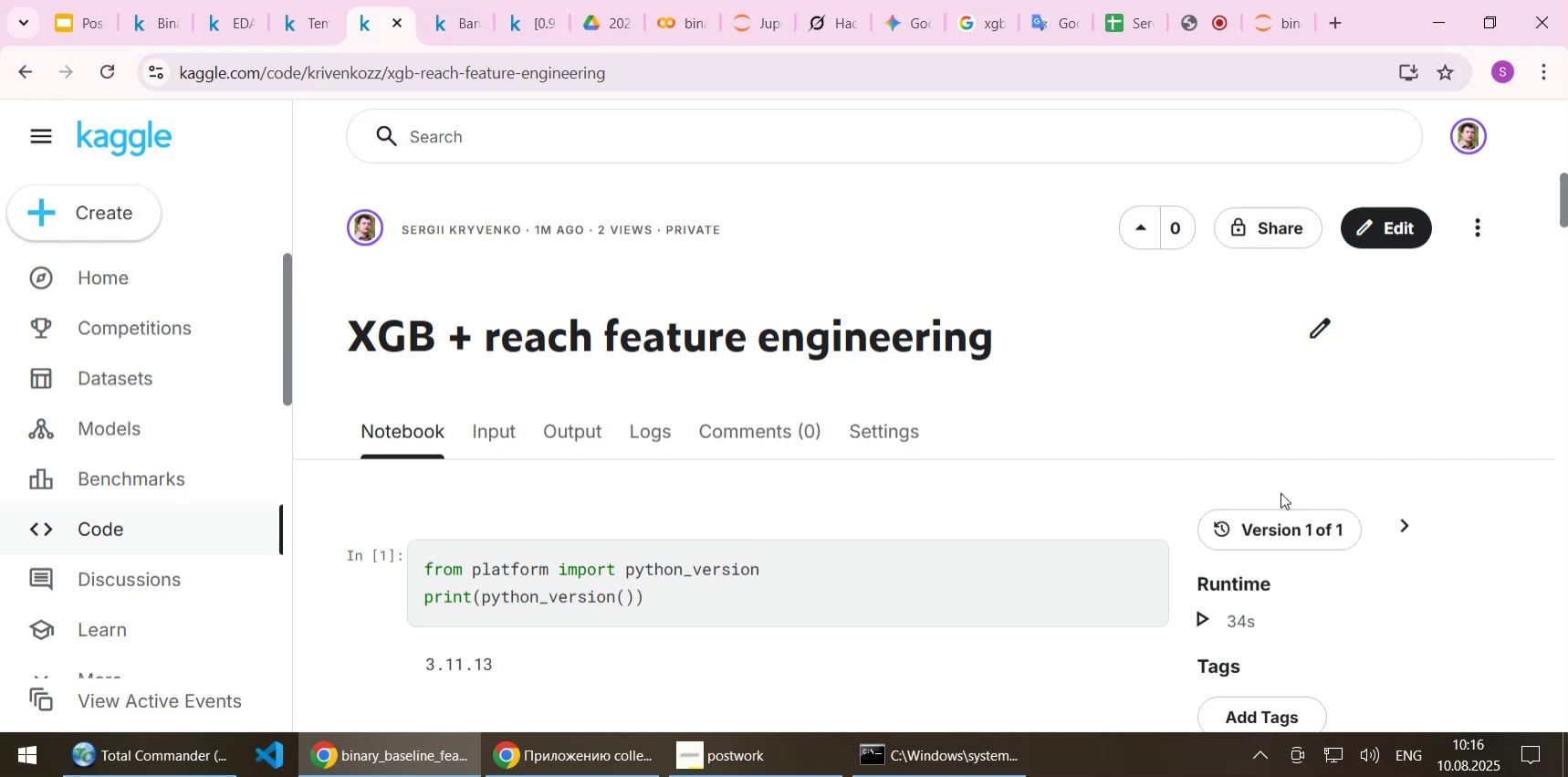 
left_click([1481, 233])
 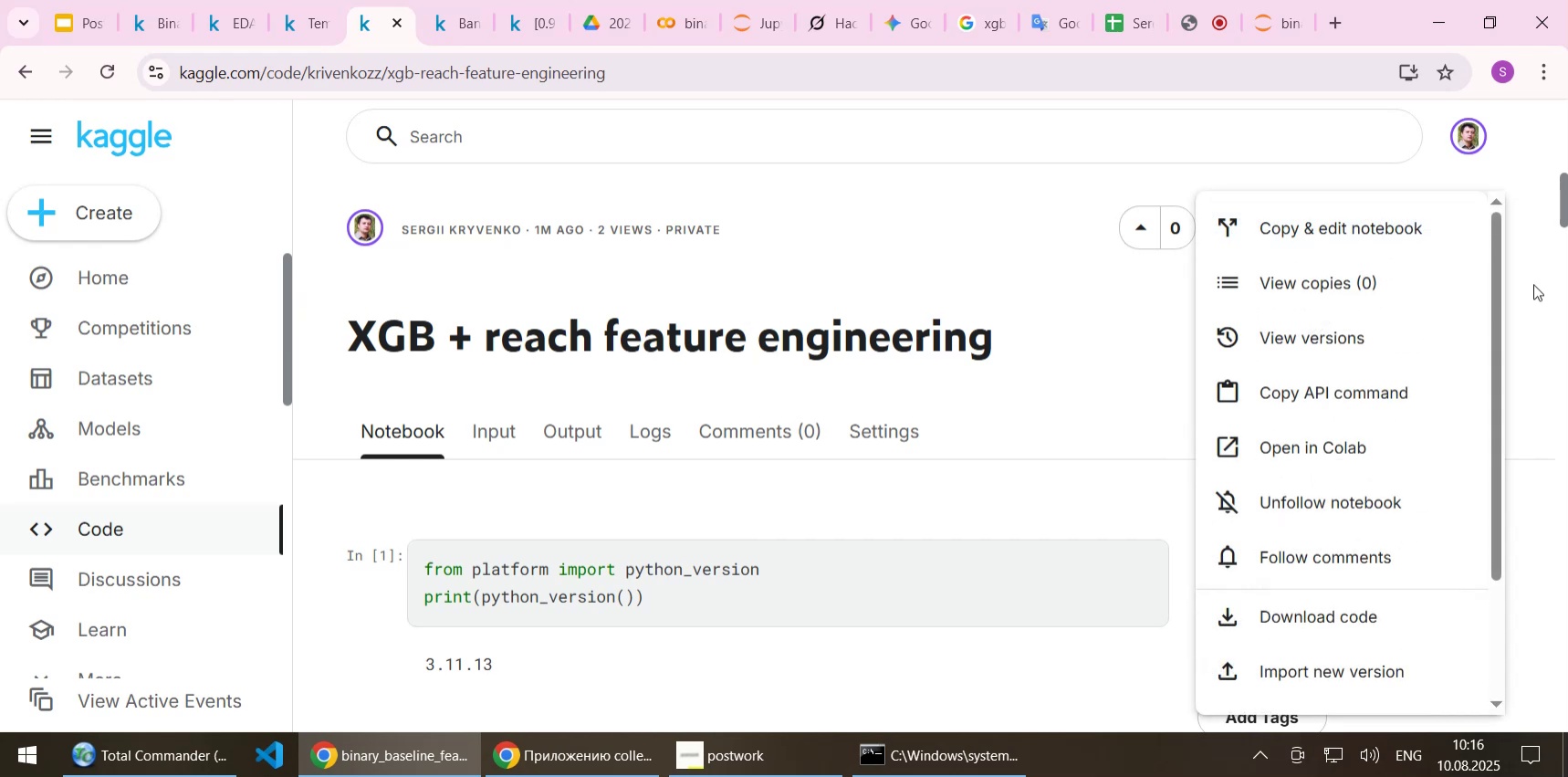 
left_click([1536, 286])
 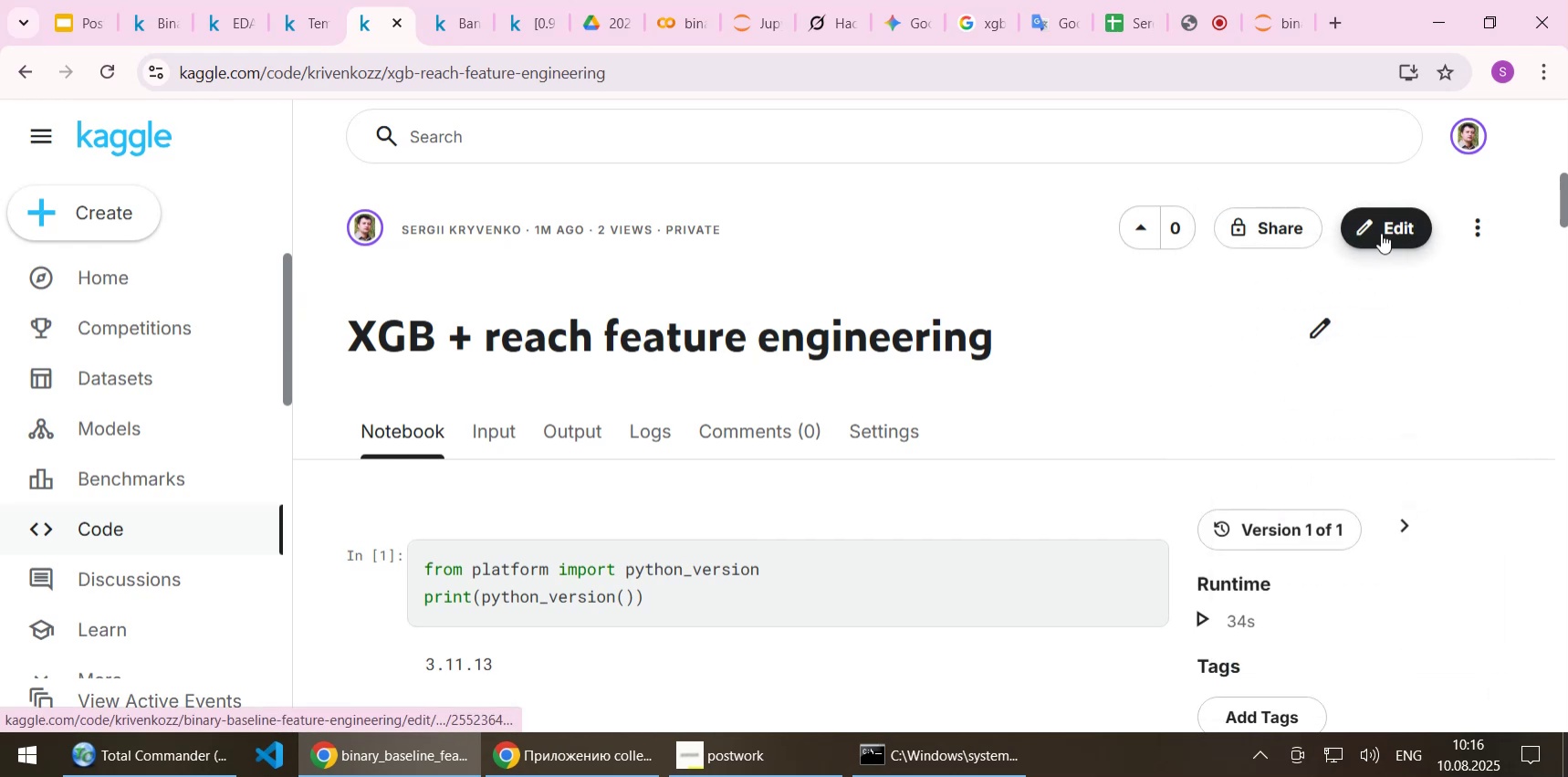 
left_click([1381, 233])
 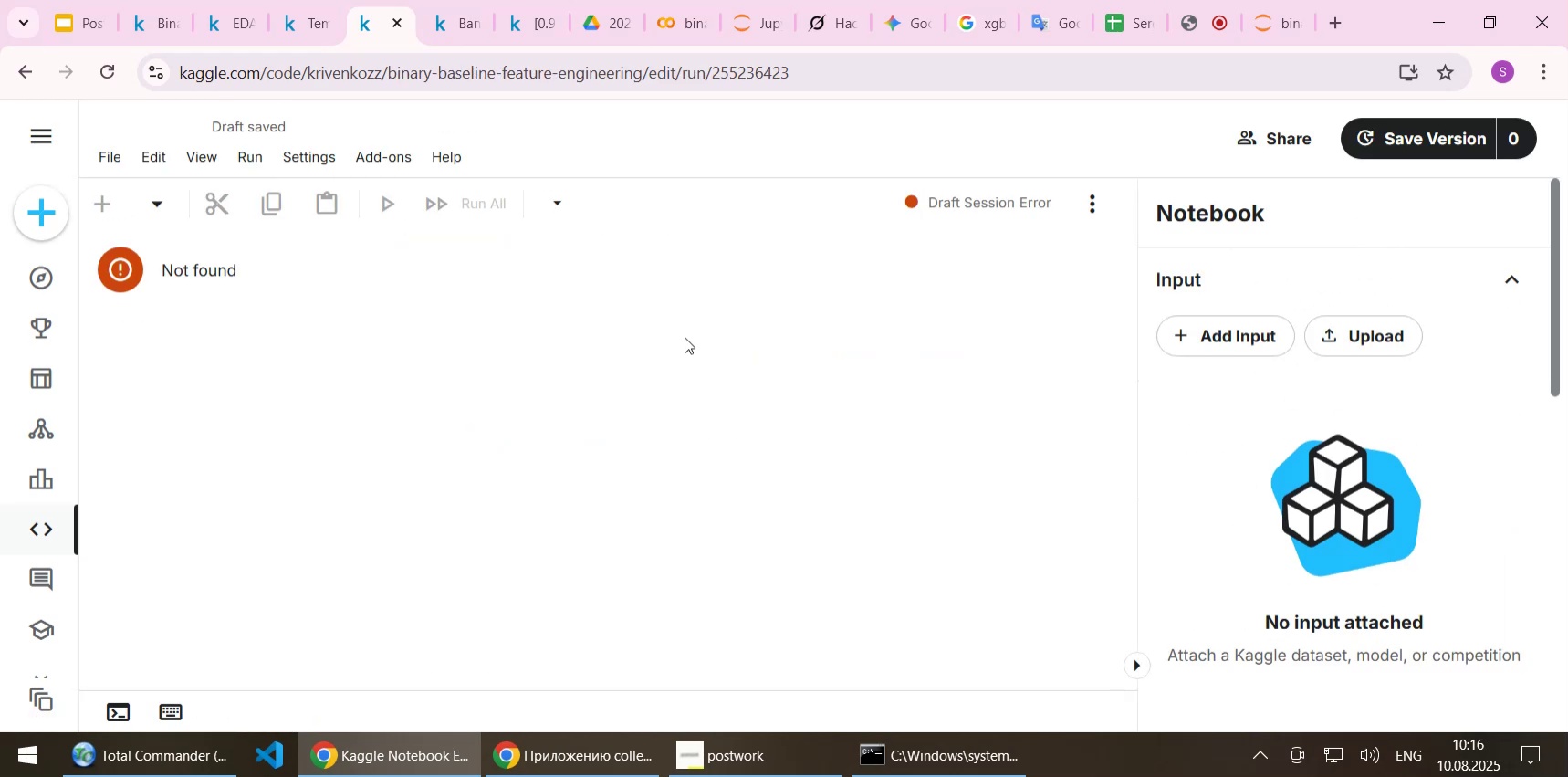 
scroll: coordinate [523, 283], scroll_direction: up, amount: 5.0
 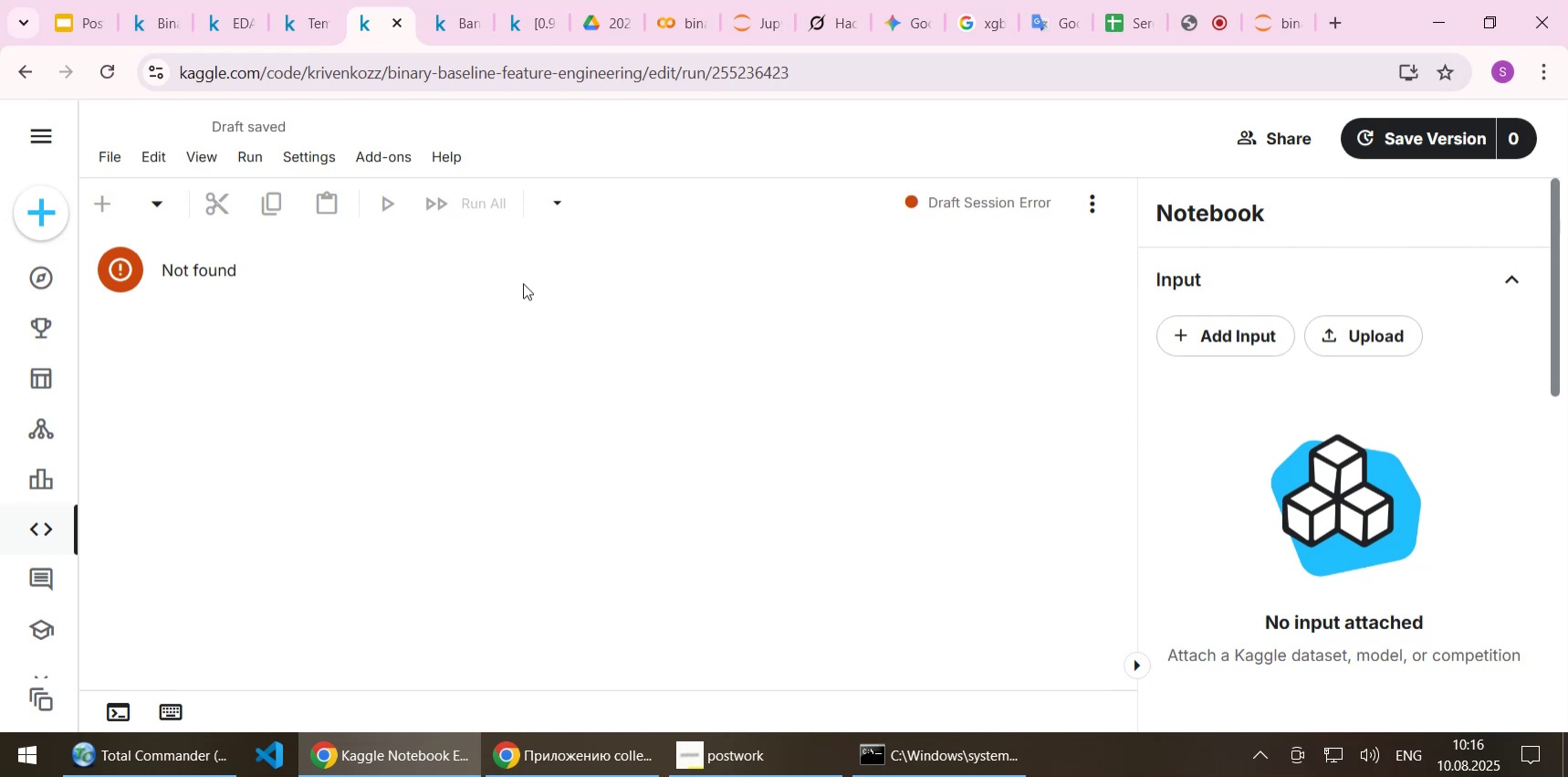 
wait(7.11)
 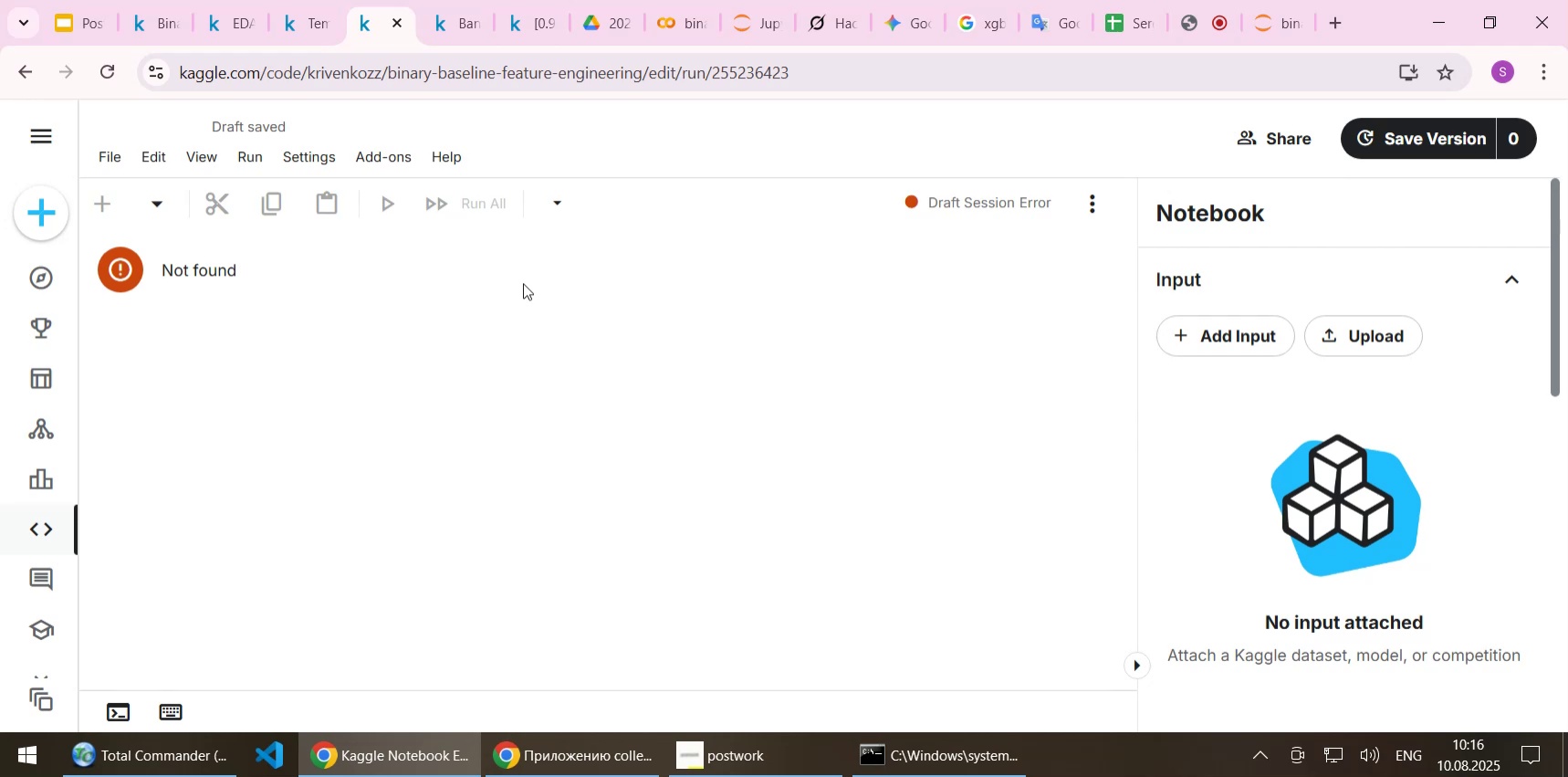 
left_click([125, 280])
 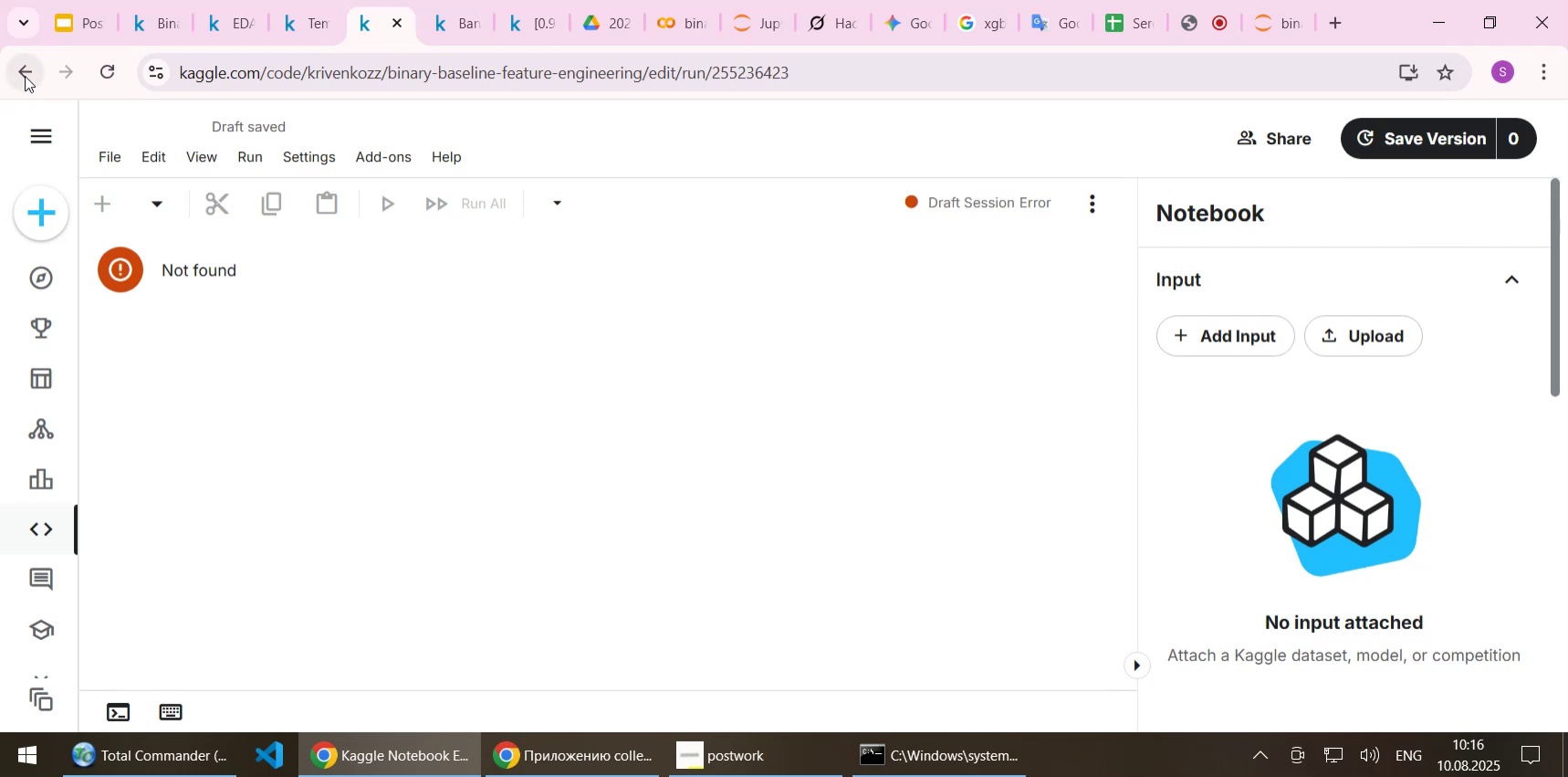 
left_click([25, 76])
 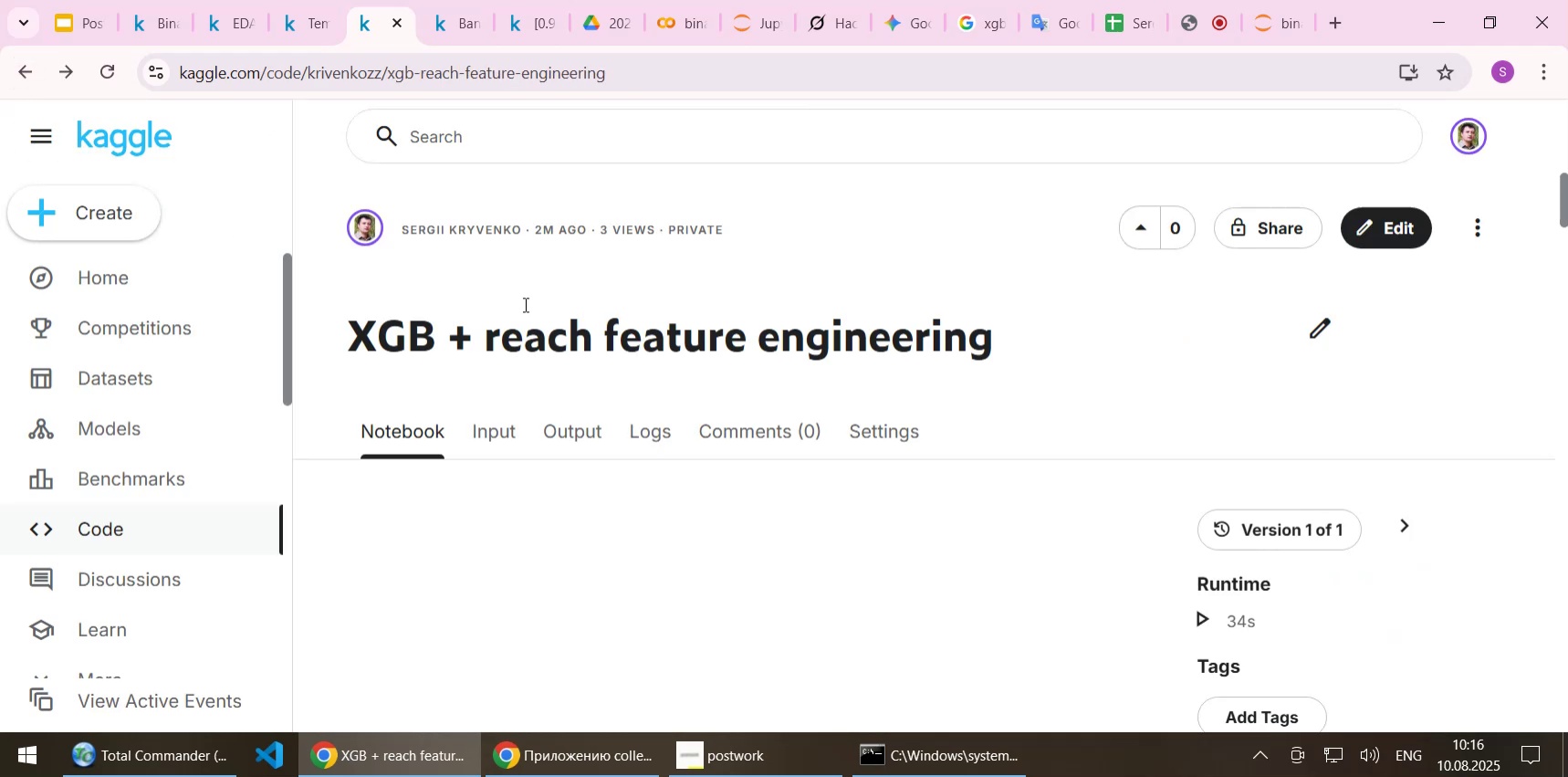 
scroll: coordinate [897, 465], scroll_direction: none, amount: 0.0
 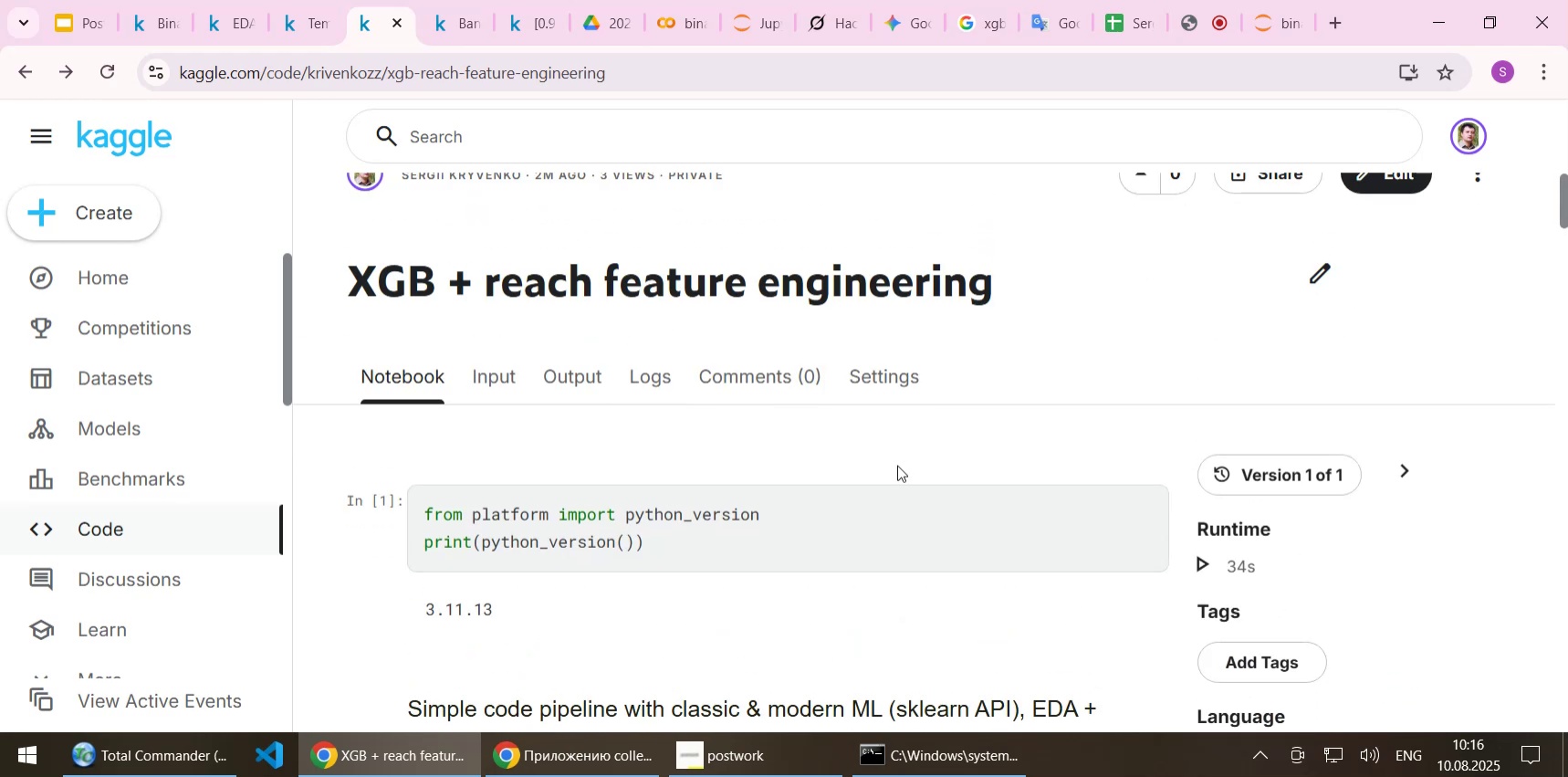 
scroll: coordinate [897, 465], scroll_direction: up, amount: 3.0
 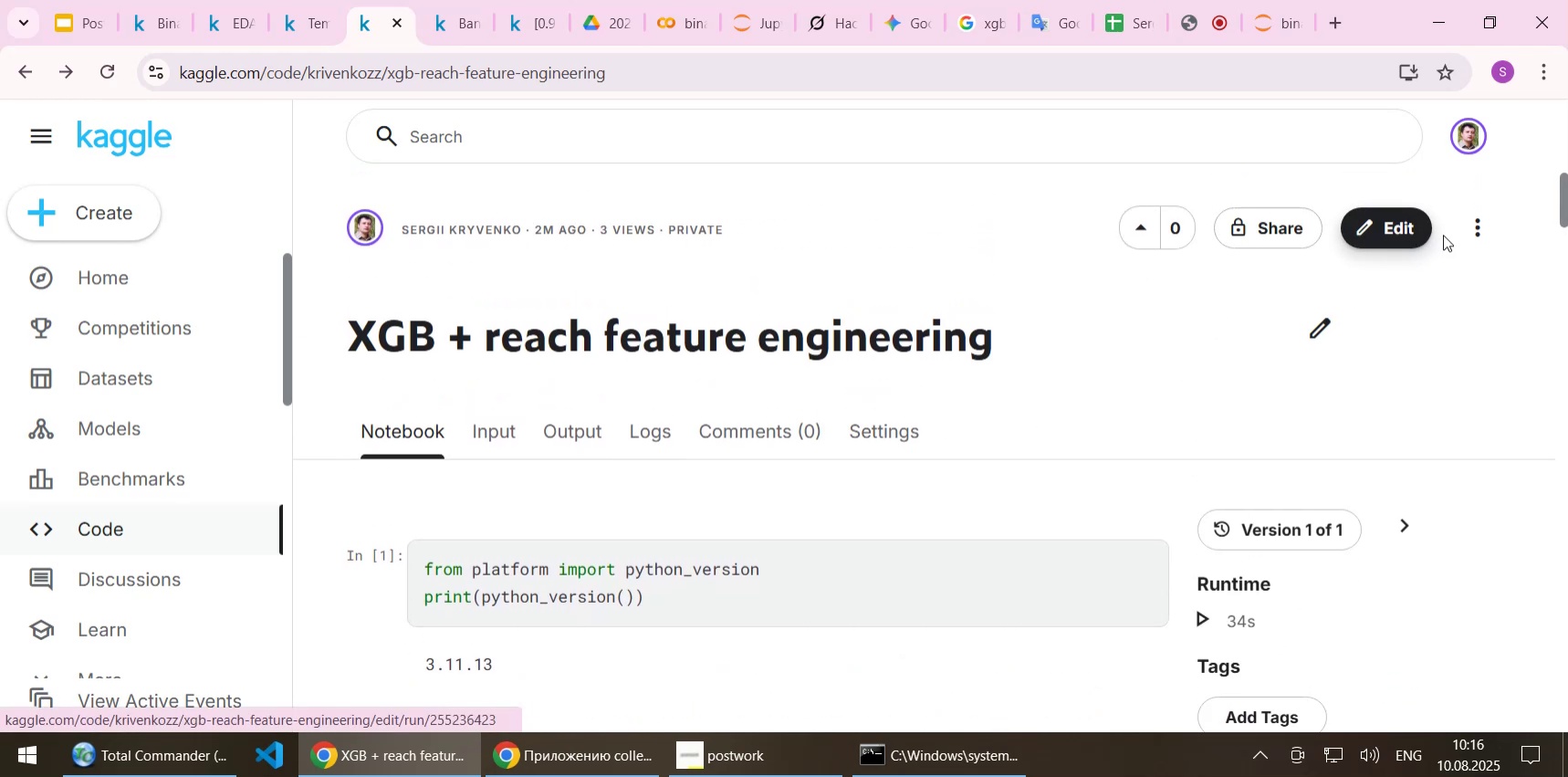 
left_click([1469, 231])
 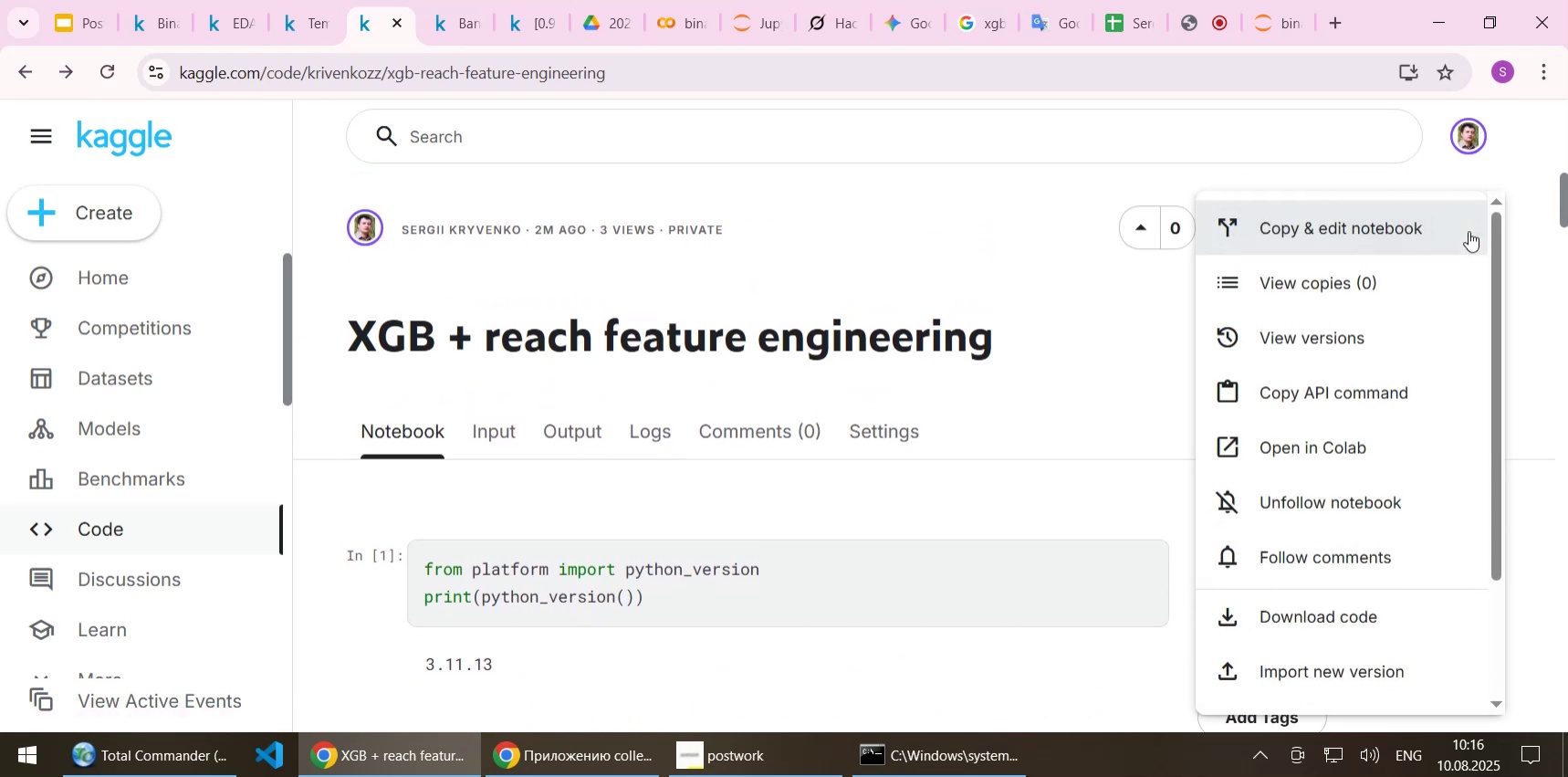 
wait(5.6)
 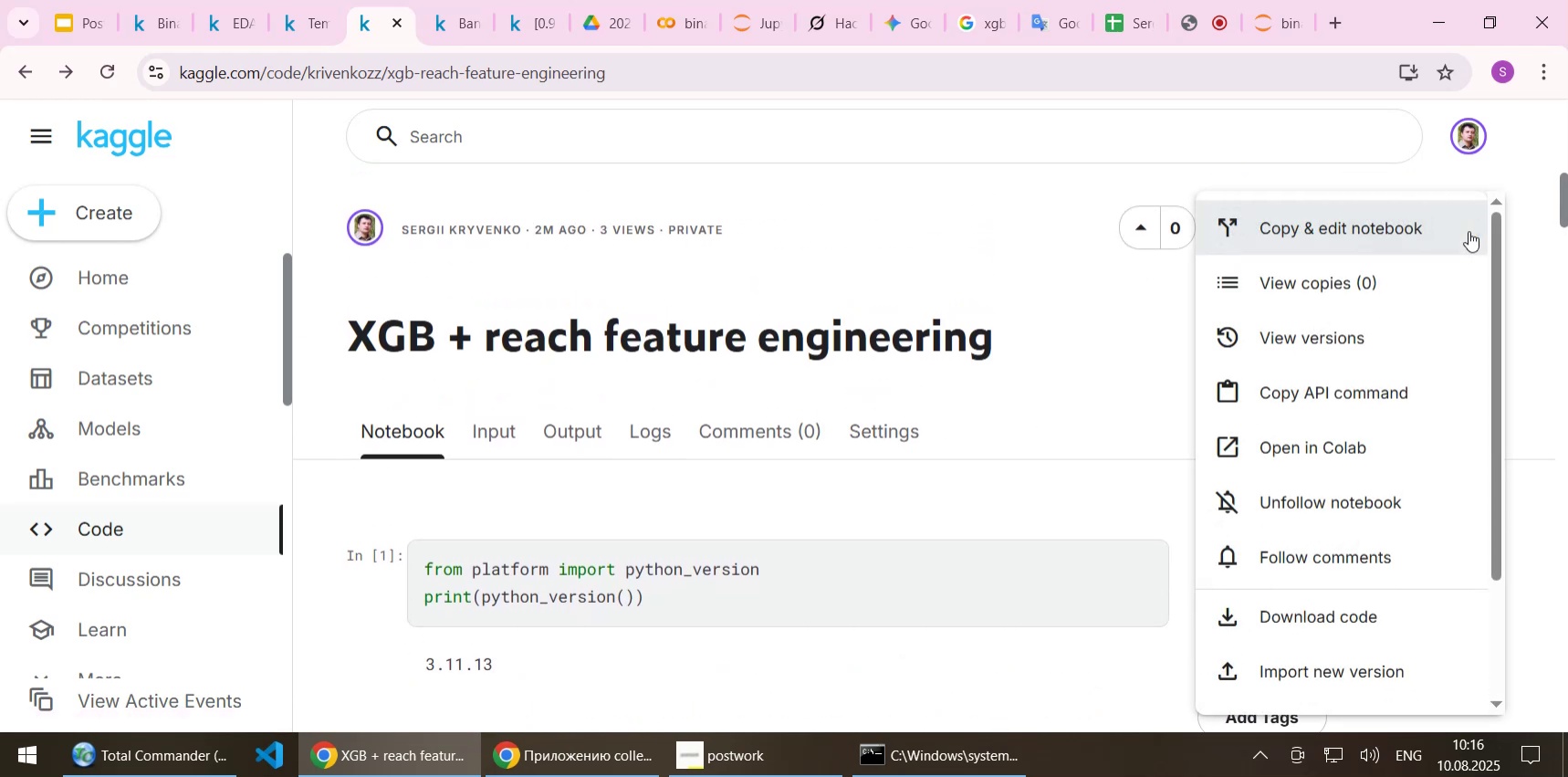 
left_click([1375, 231])
 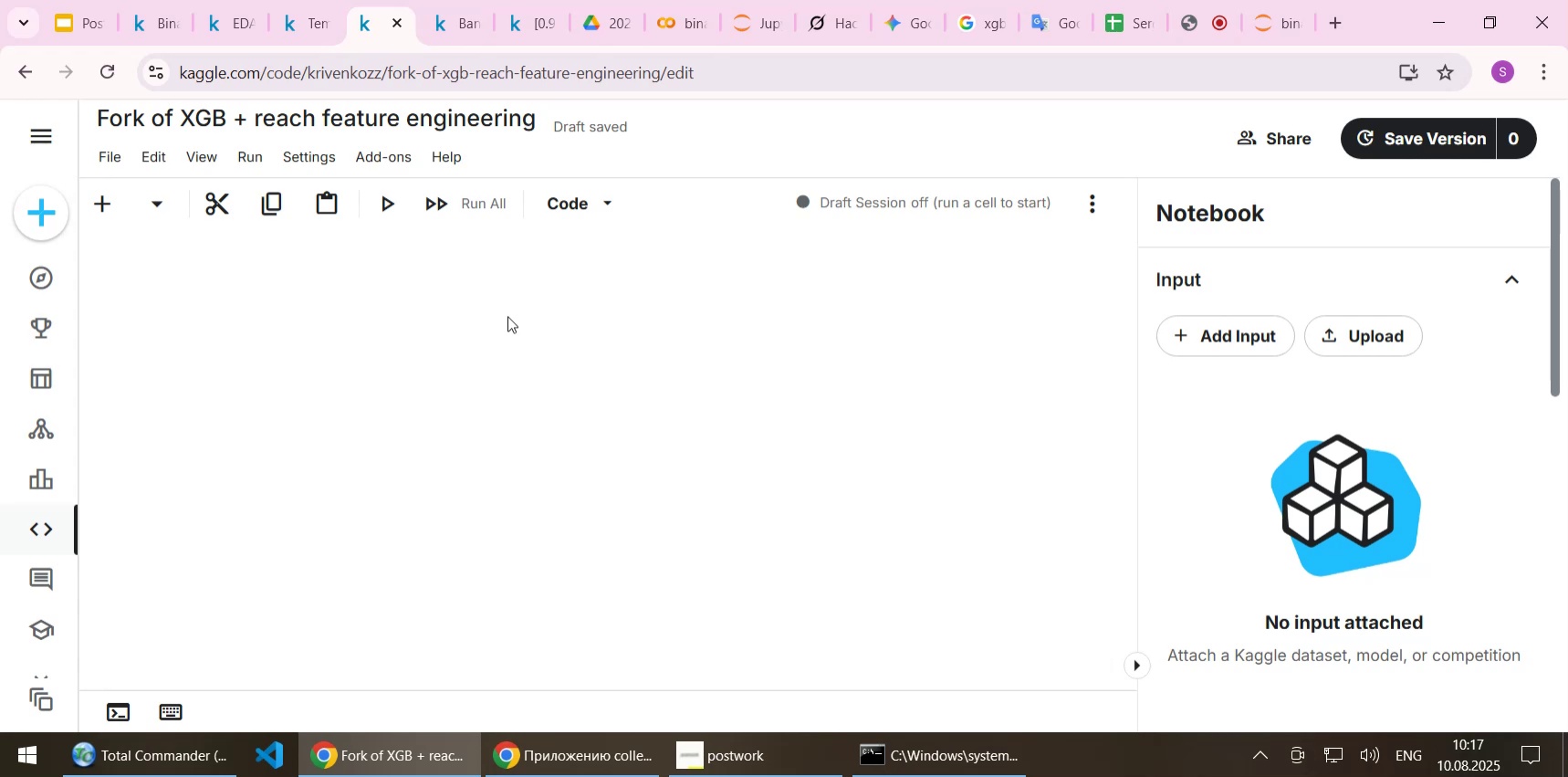 
wait(15.52)
 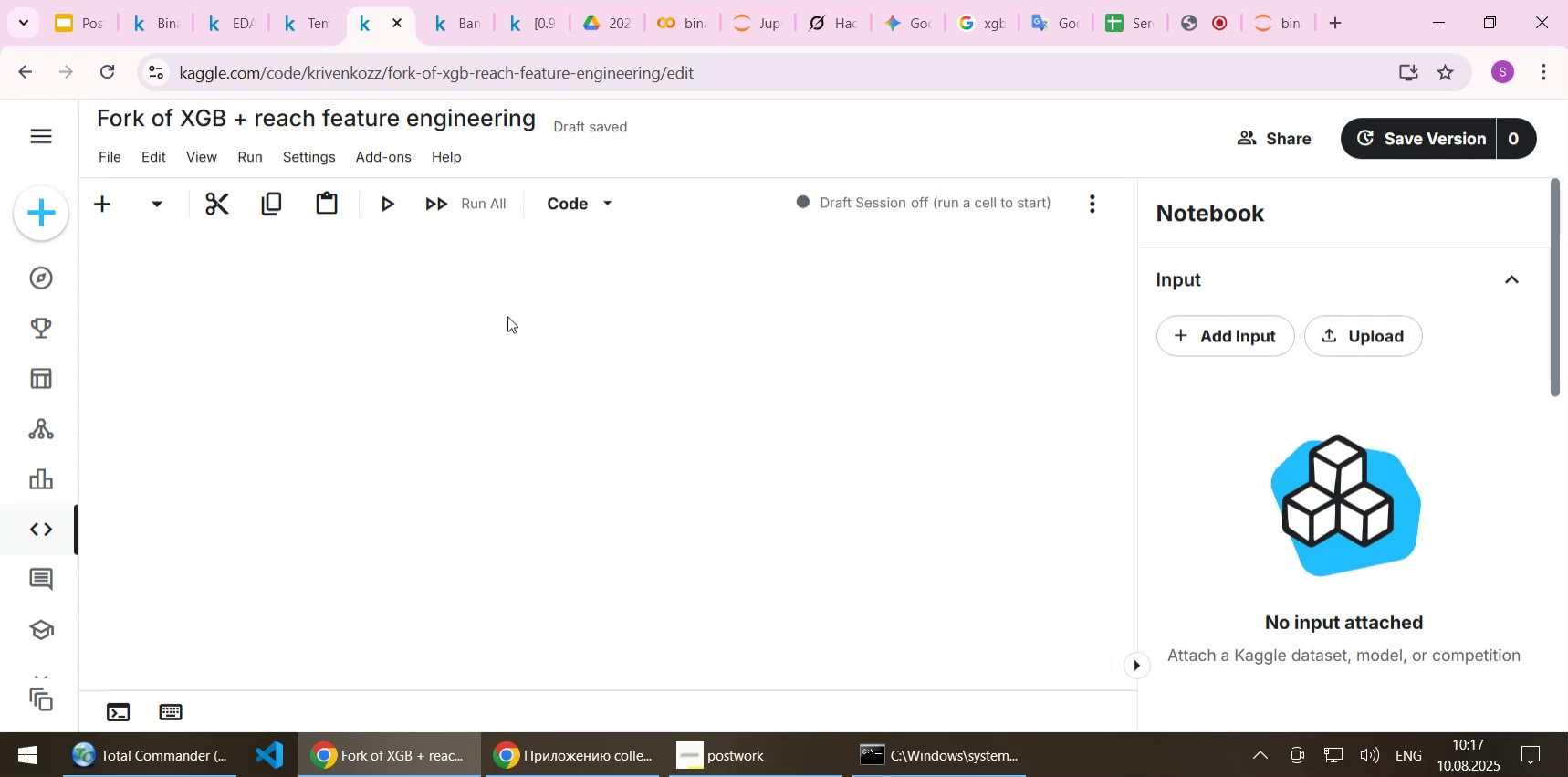 
left_click([165, 120])
 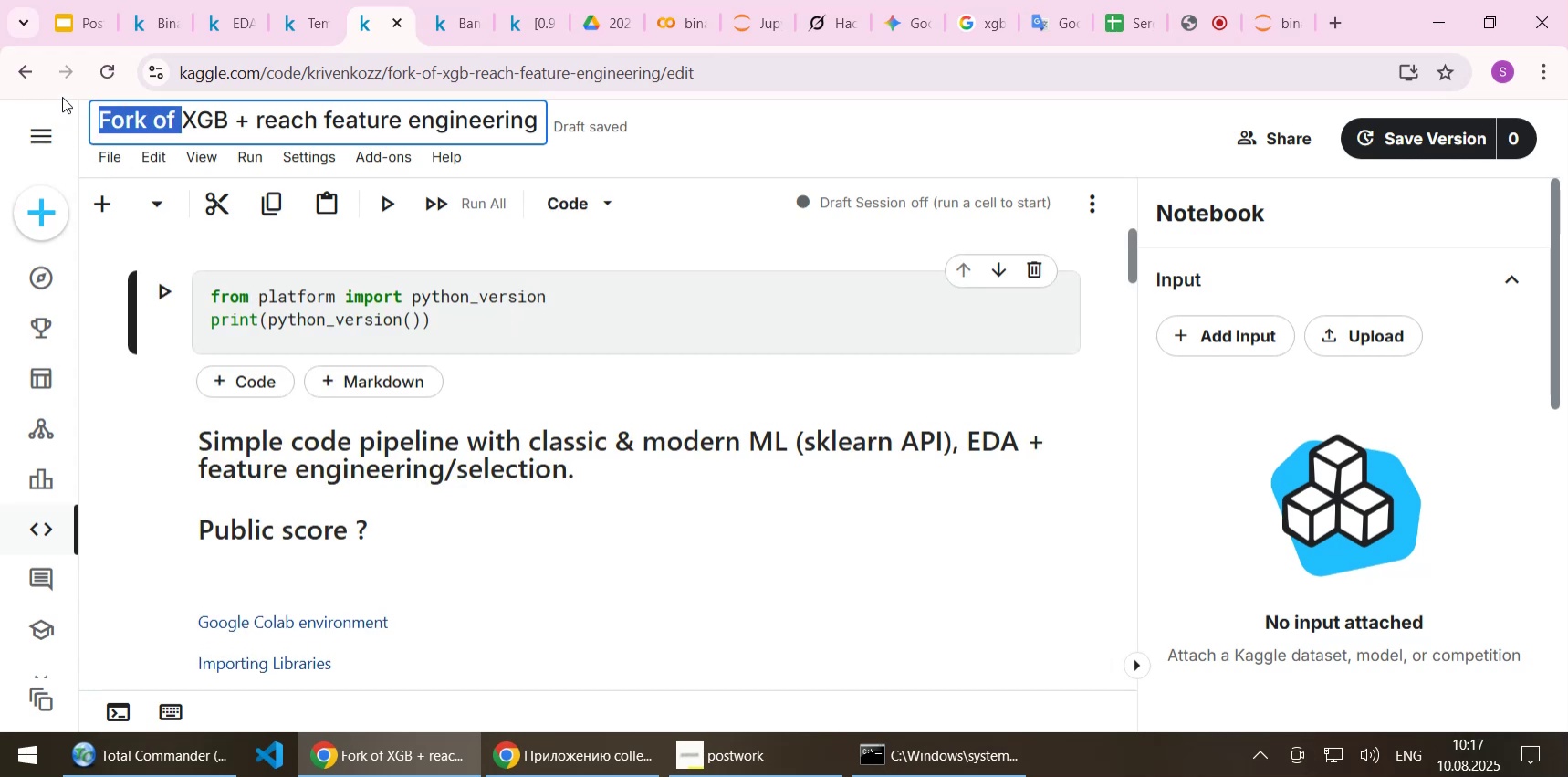 
key(Delete)
 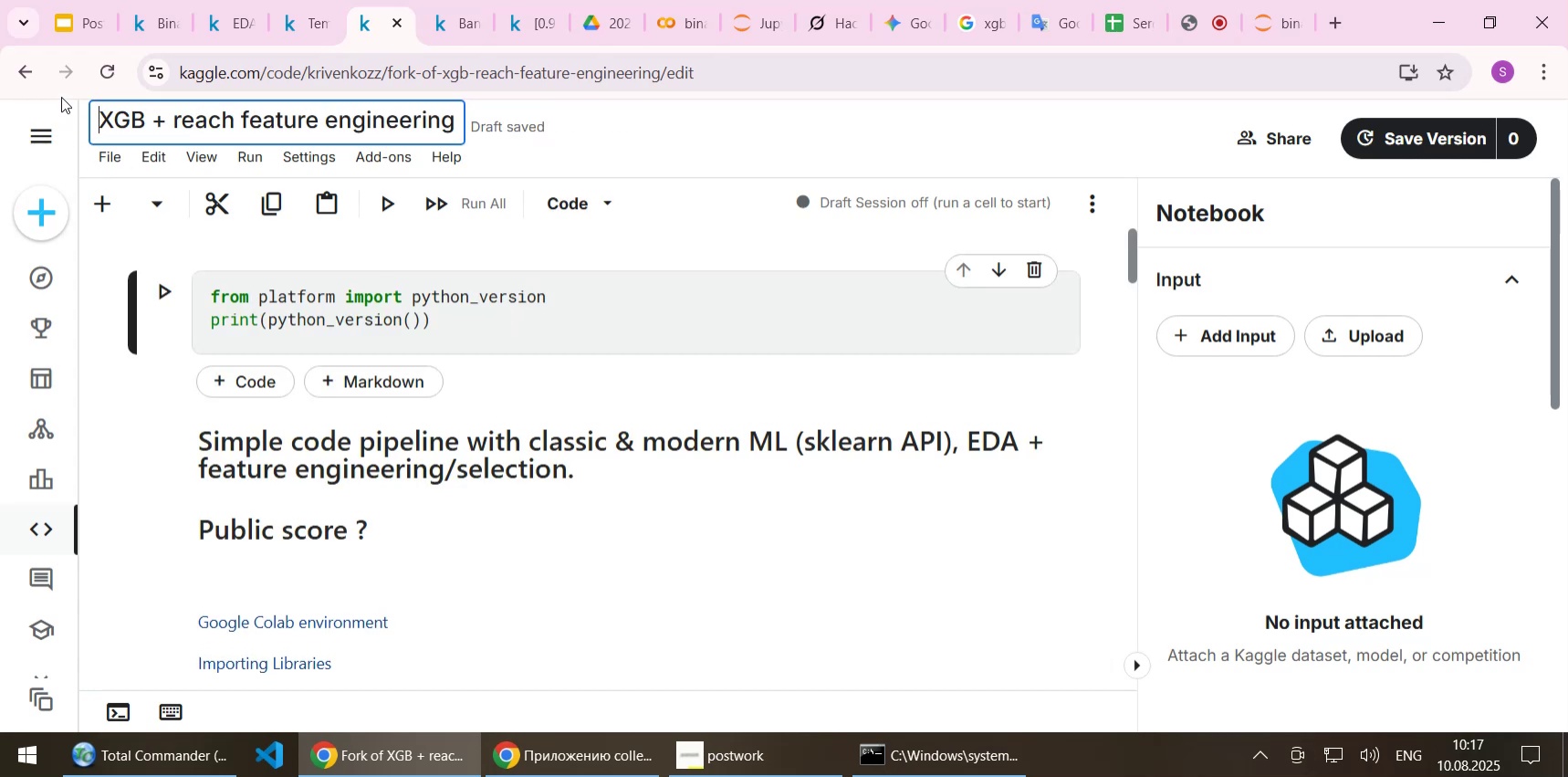 
key(Enter)
 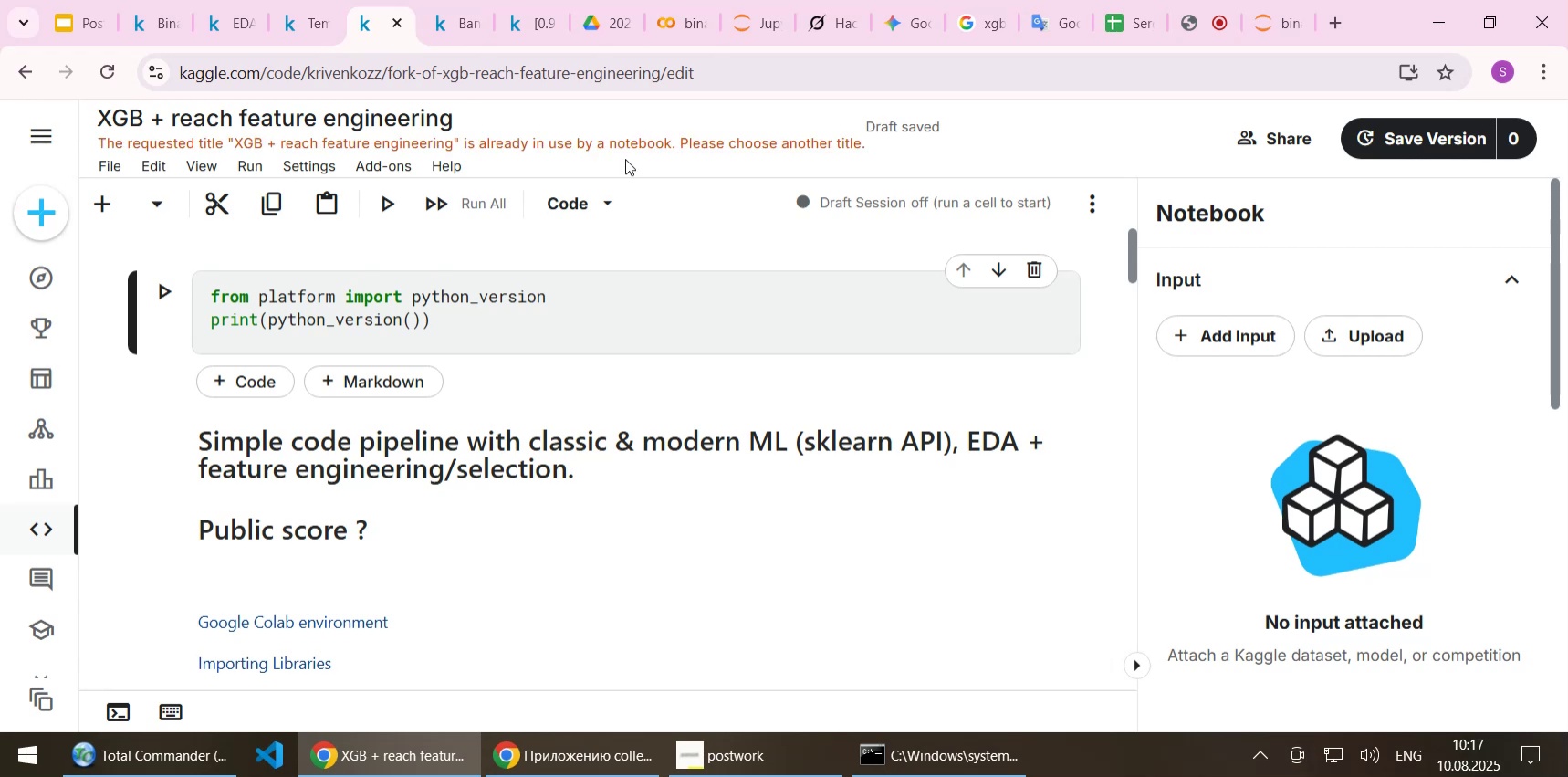 
wait(6.79)
 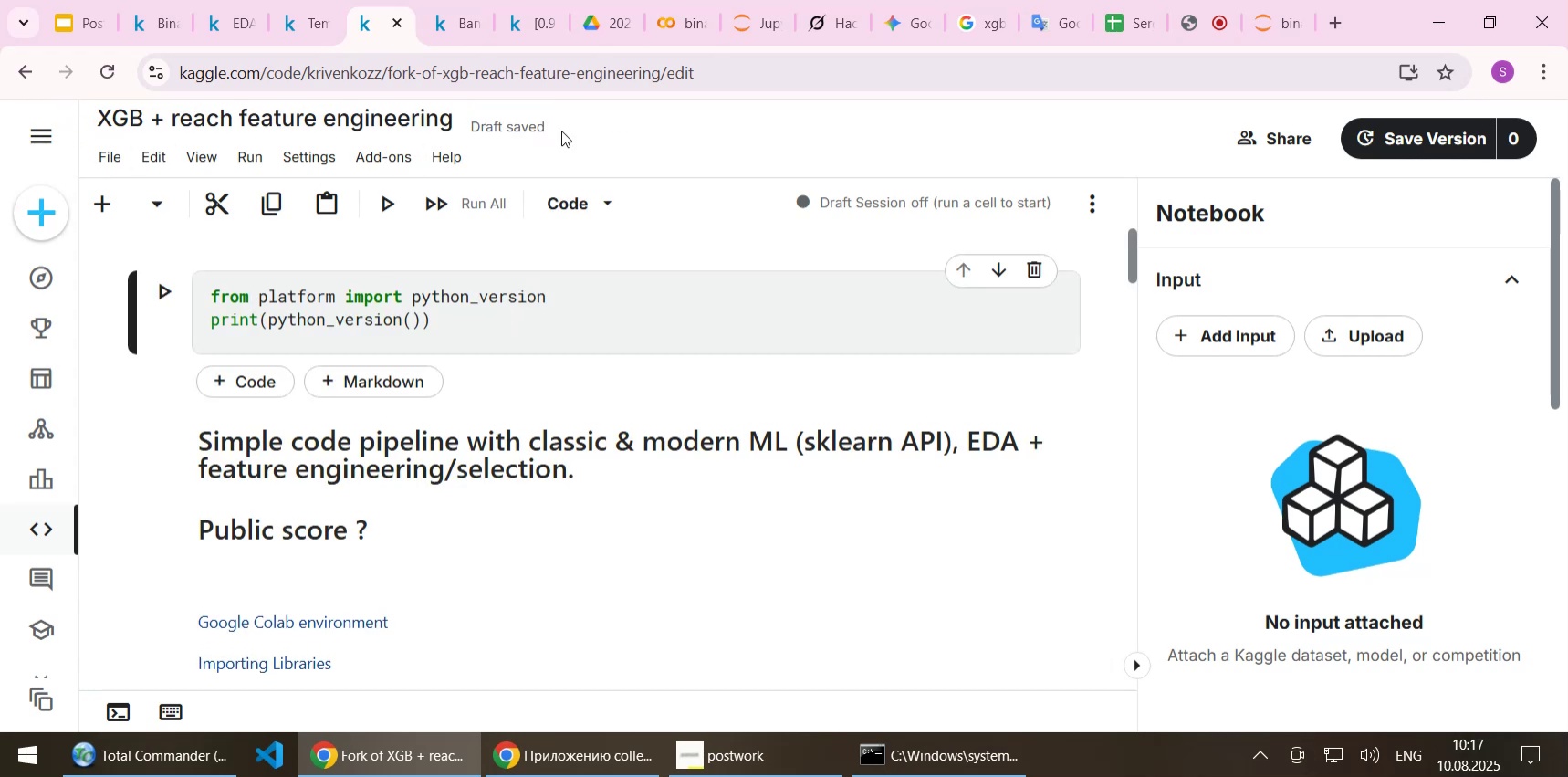 
left_click([308, 28])
 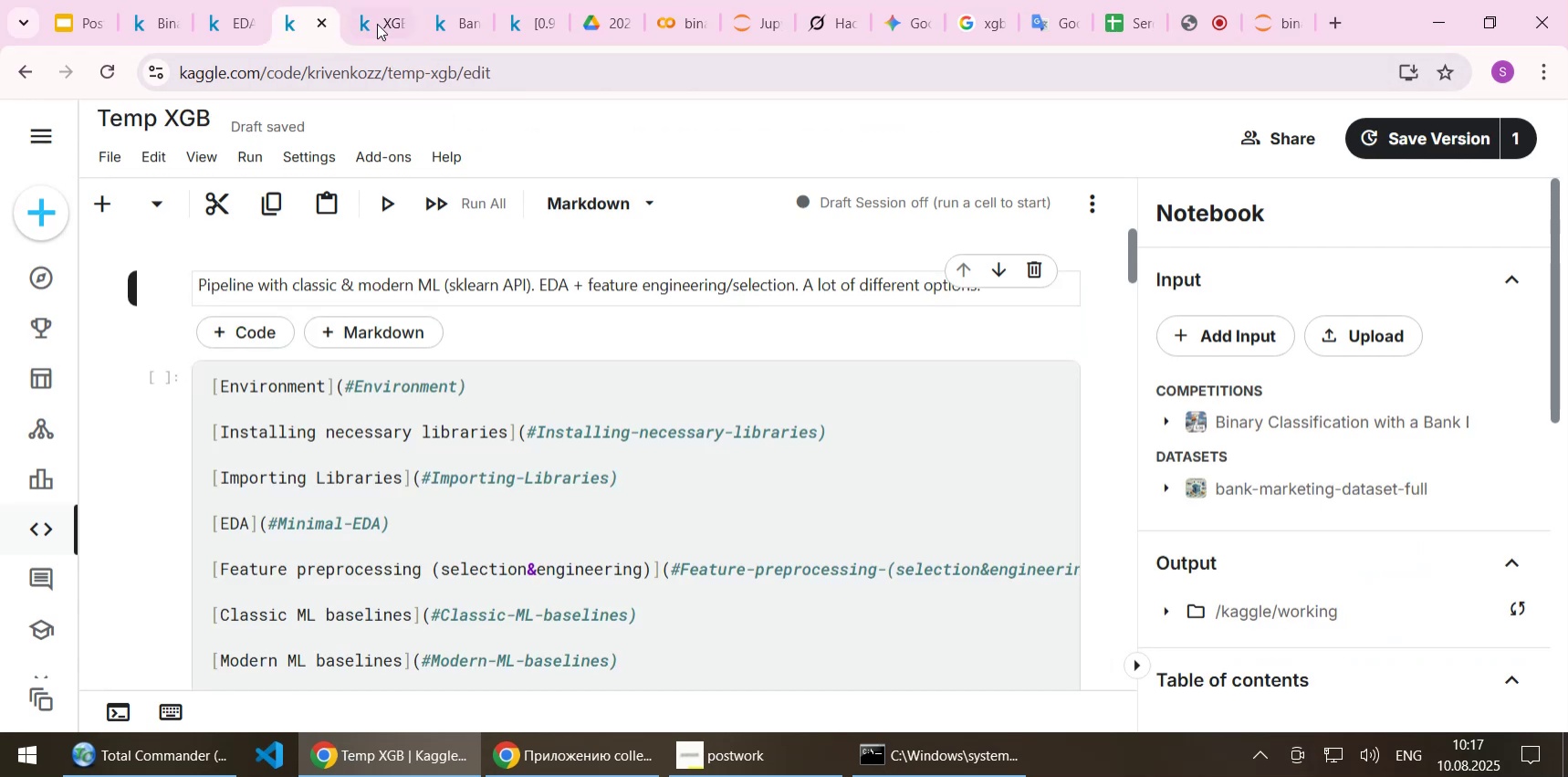 
left_click([389, 16])
 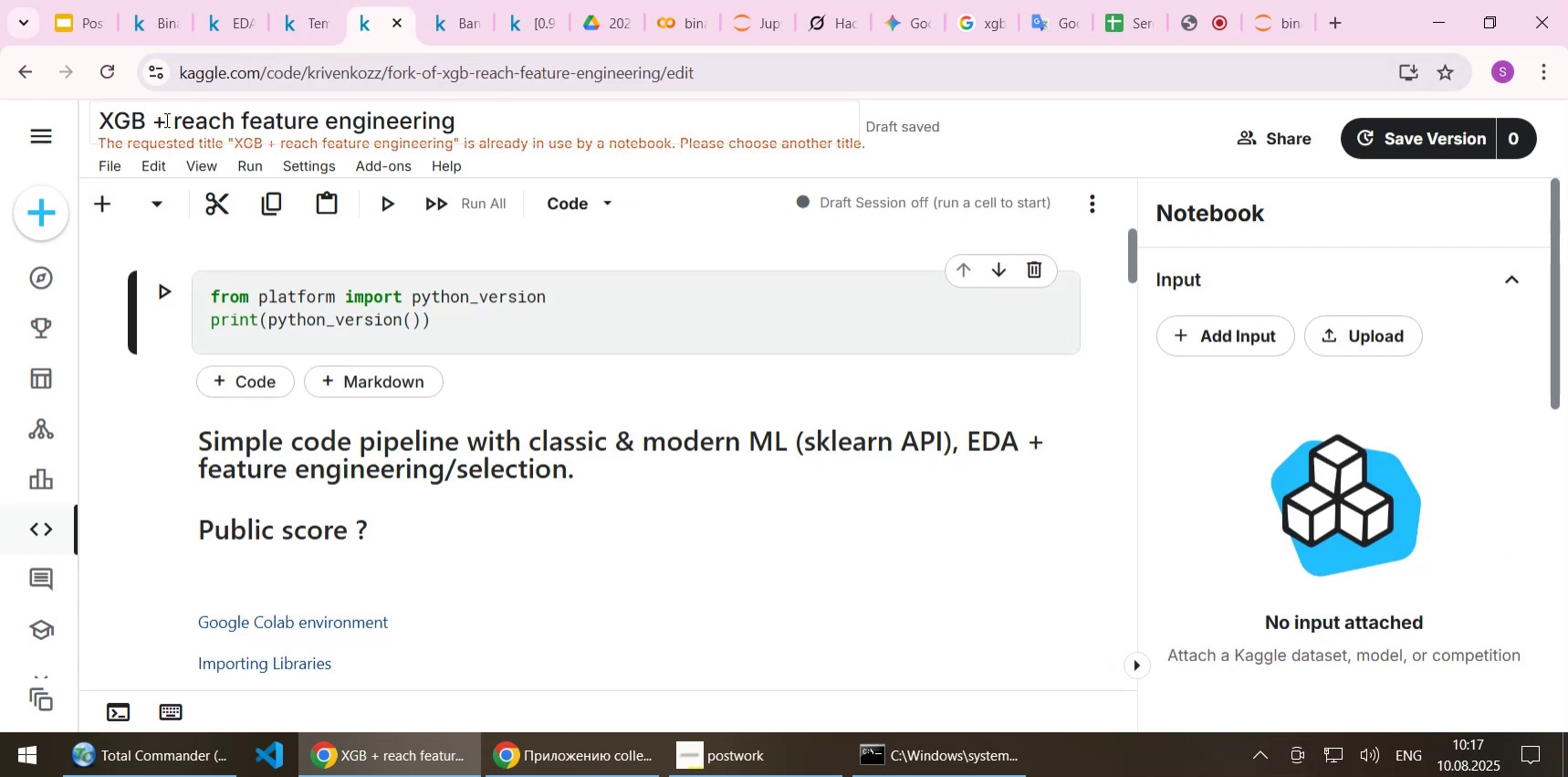 
left_click([150, 117])
 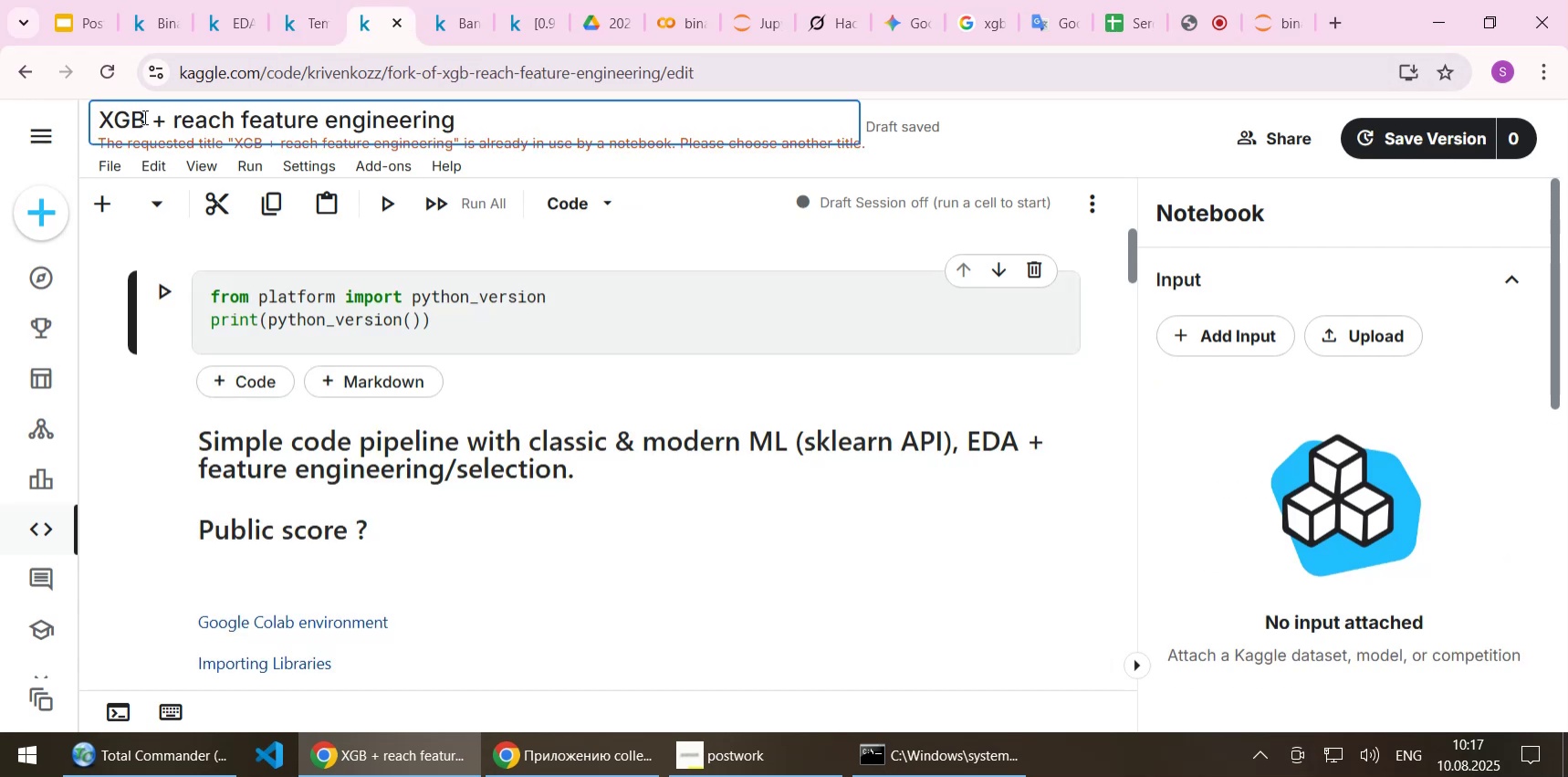 
left_click([143, 117])
 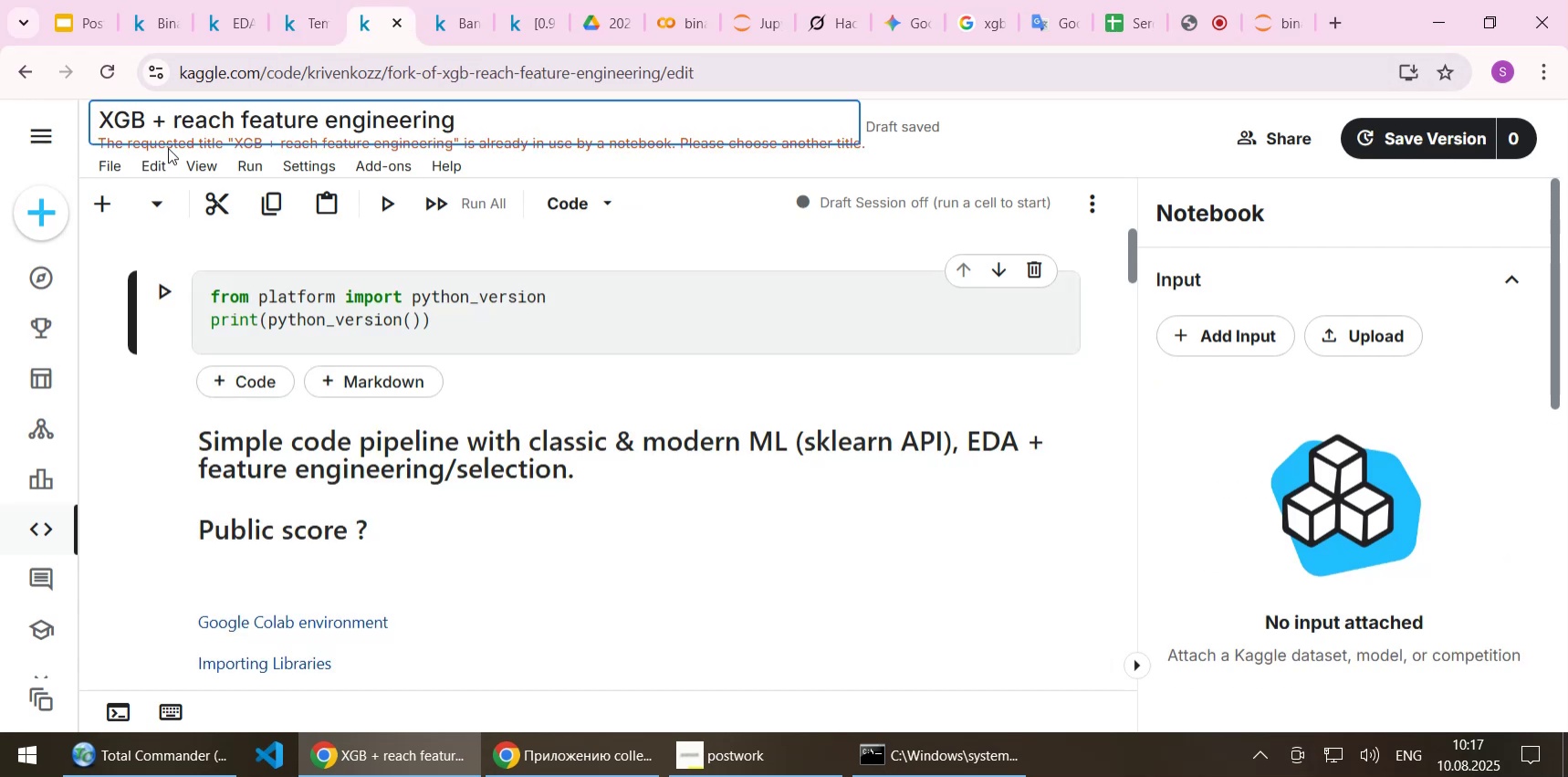 
type(oost)
 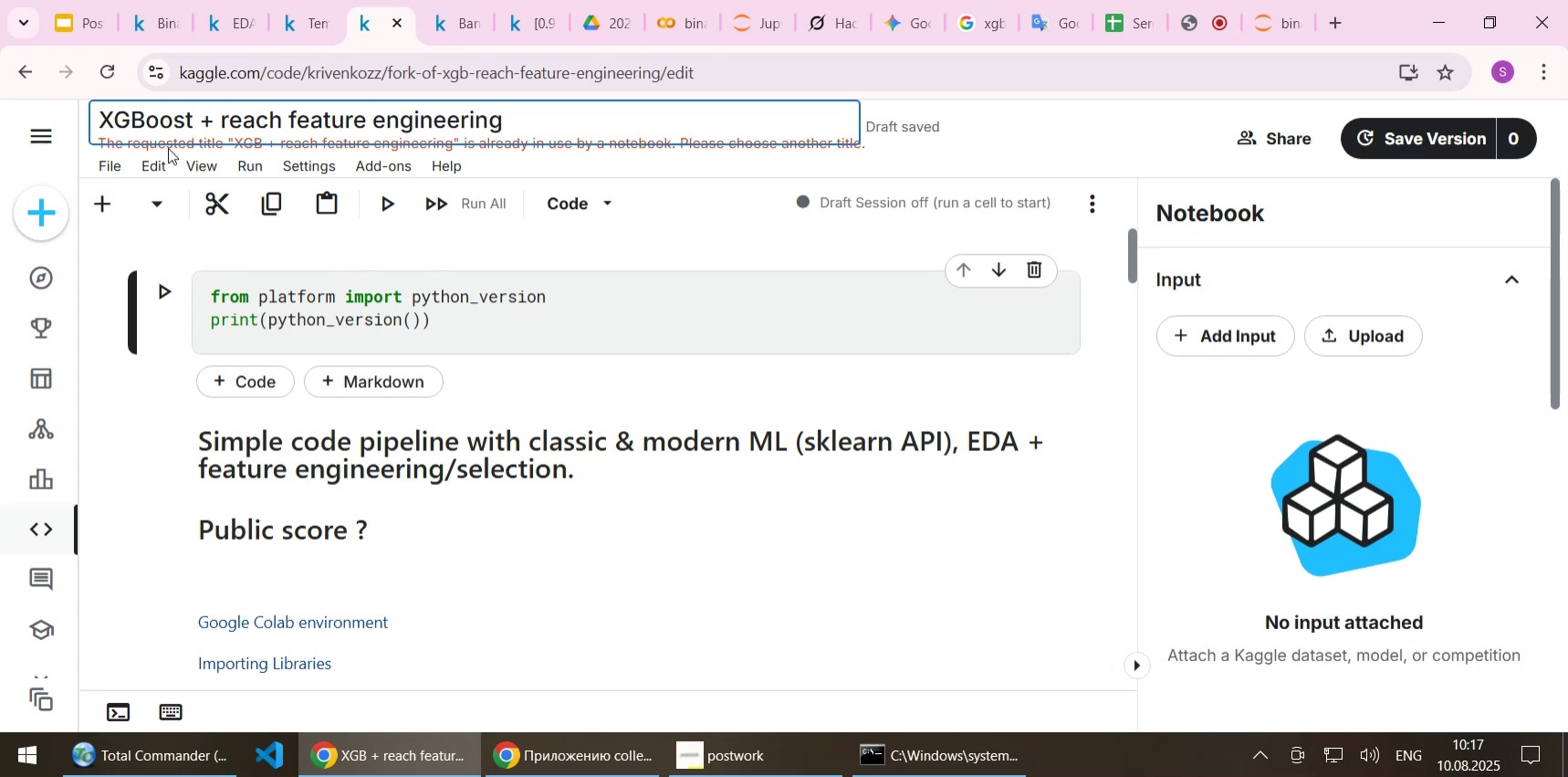 
key(Enter)
 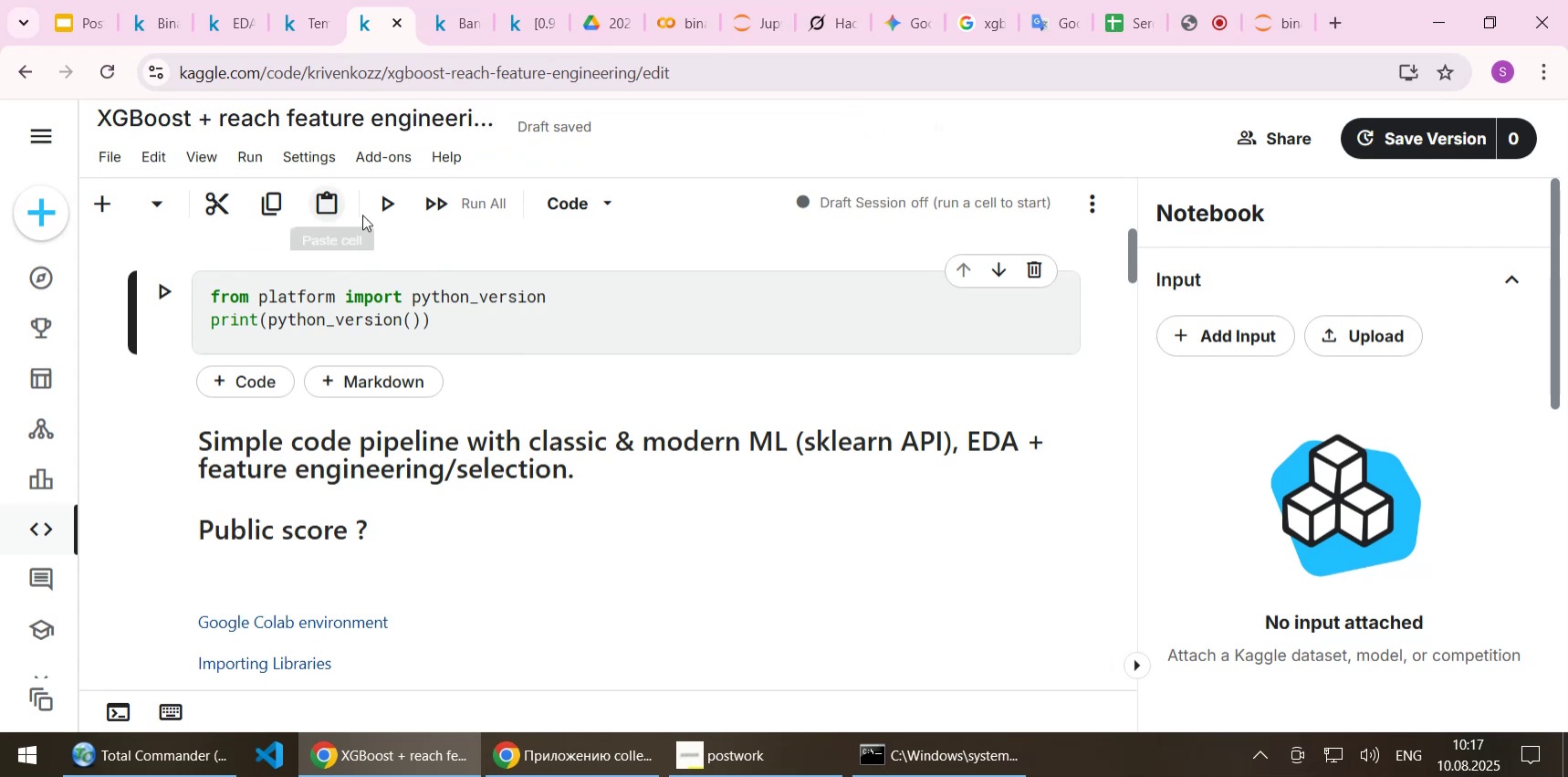 
wait(7.54)
 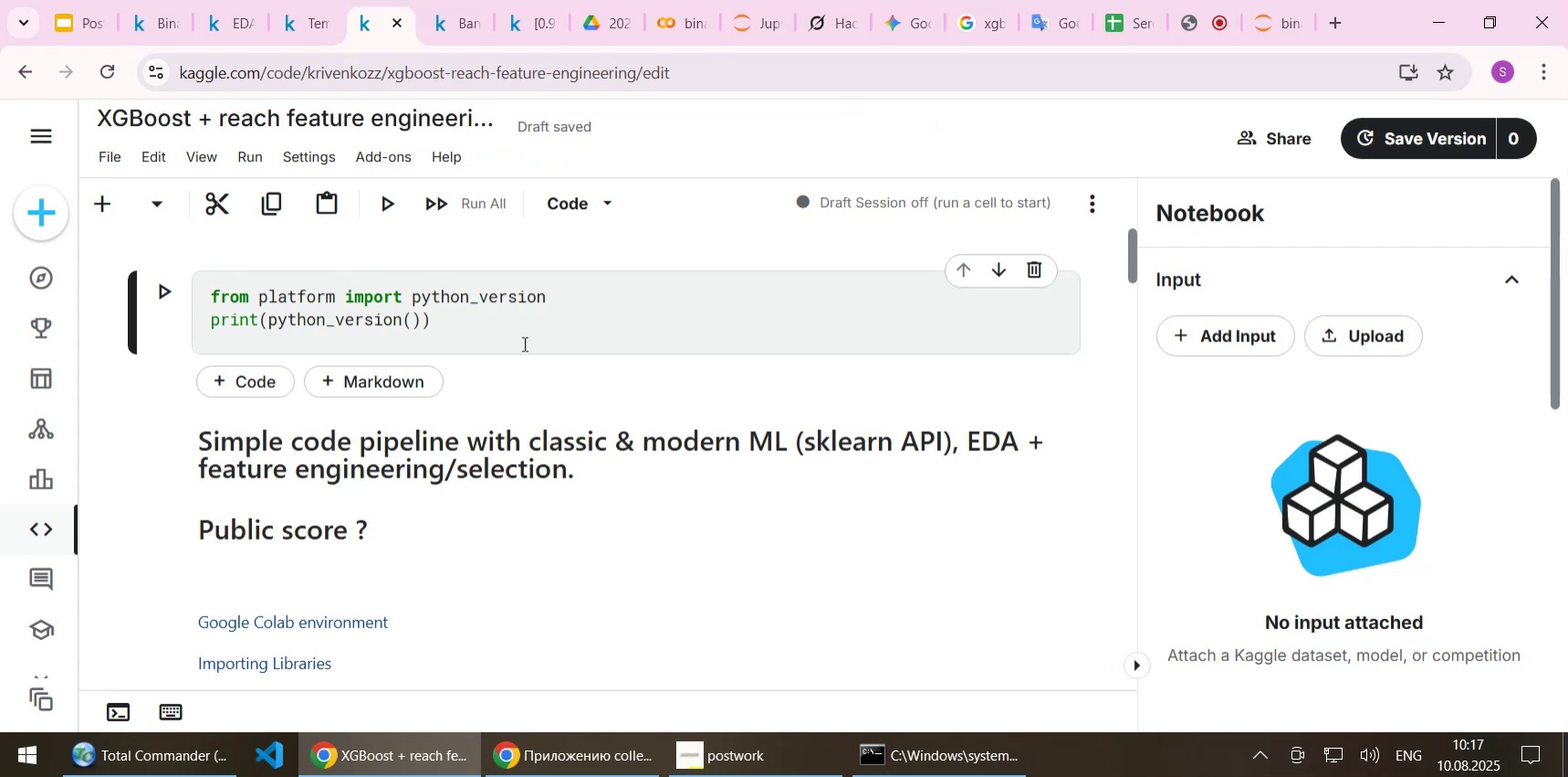 
left_click([149, 16])
 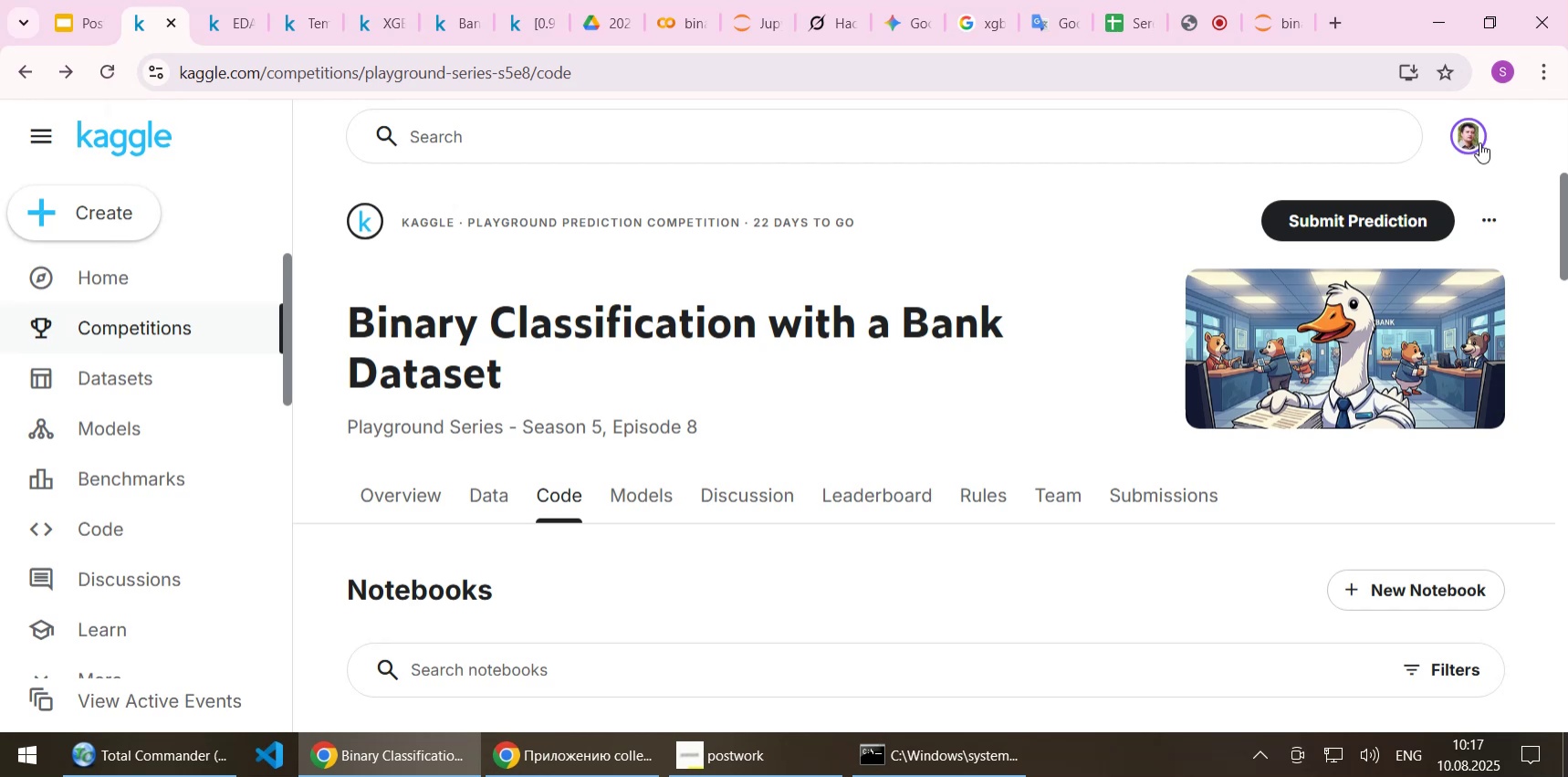 
left_click([1466, 147])
 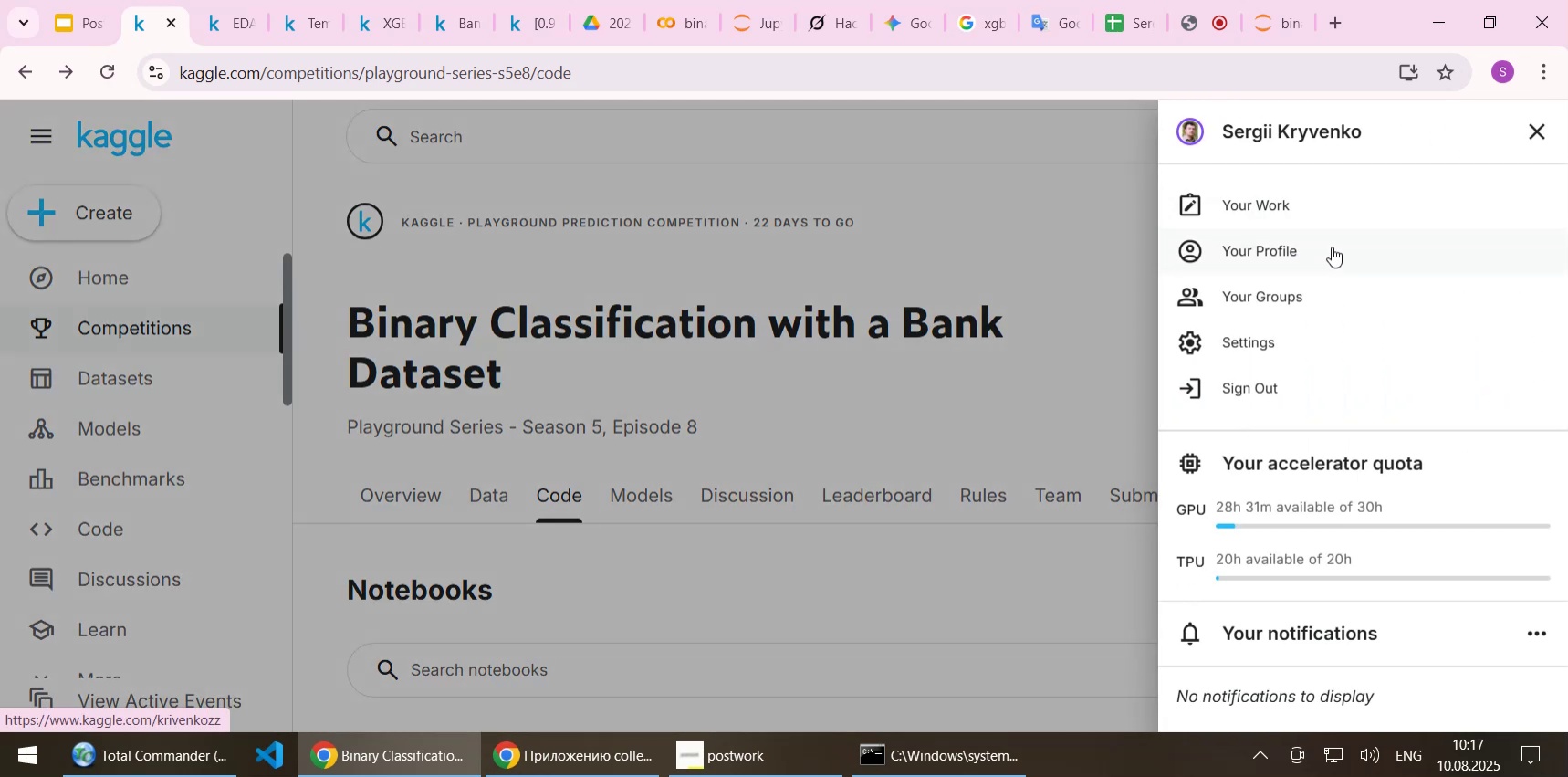 
middle_click([1332, 247])
 